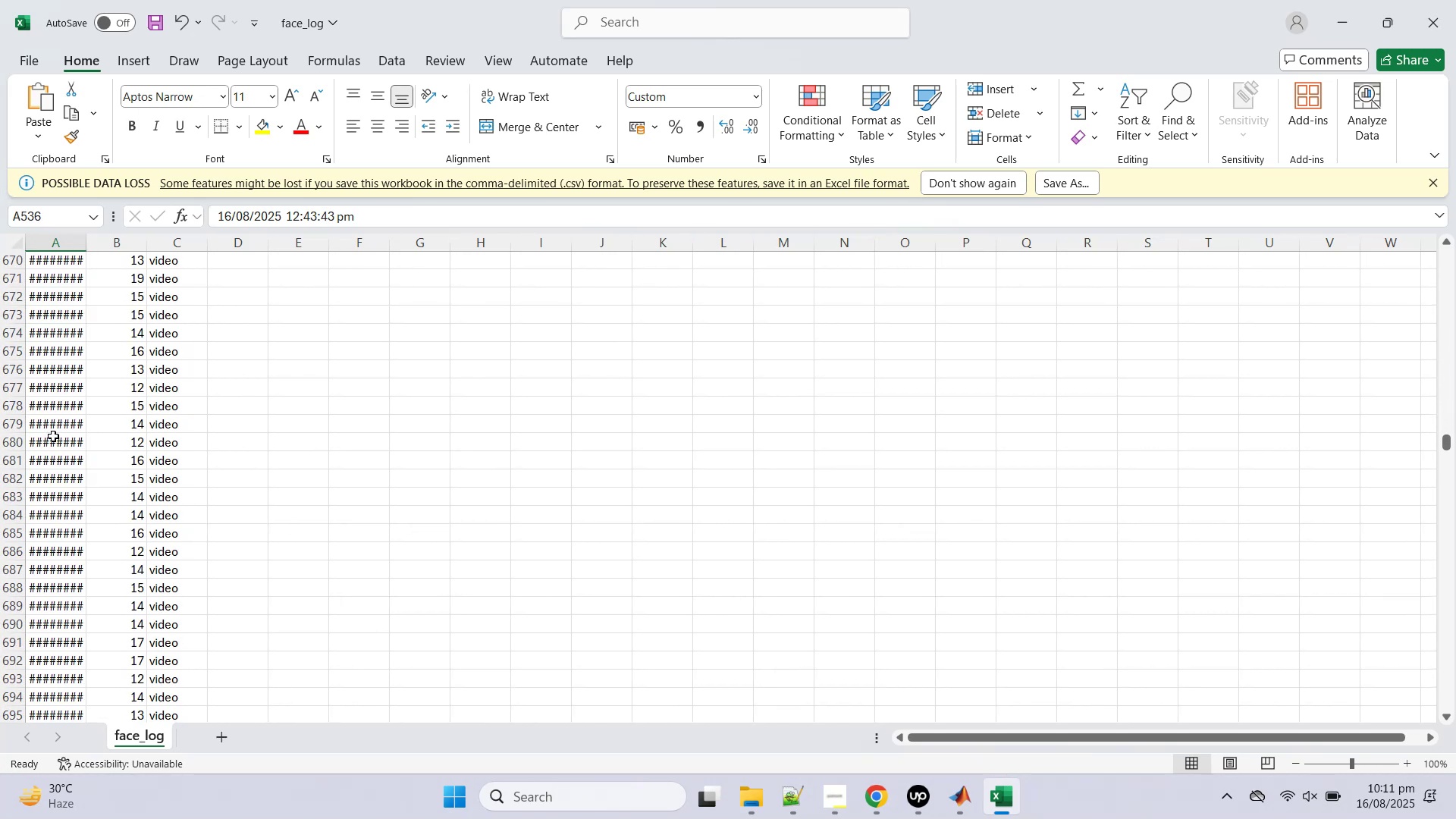 
left_click([53, 436])
 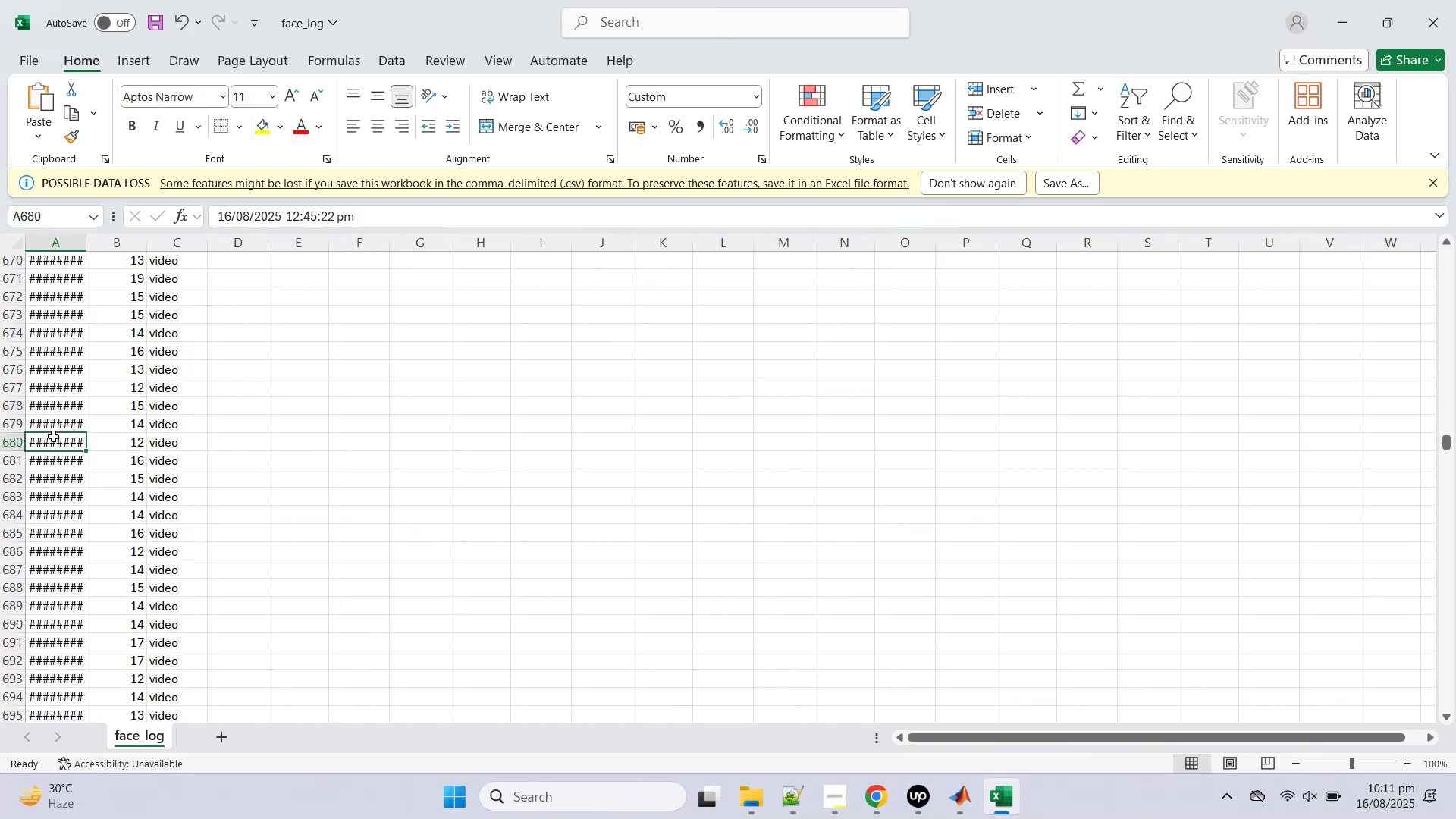 
scroll: coordinate [55, 425], scroll_direction: down, amount: 48.0
 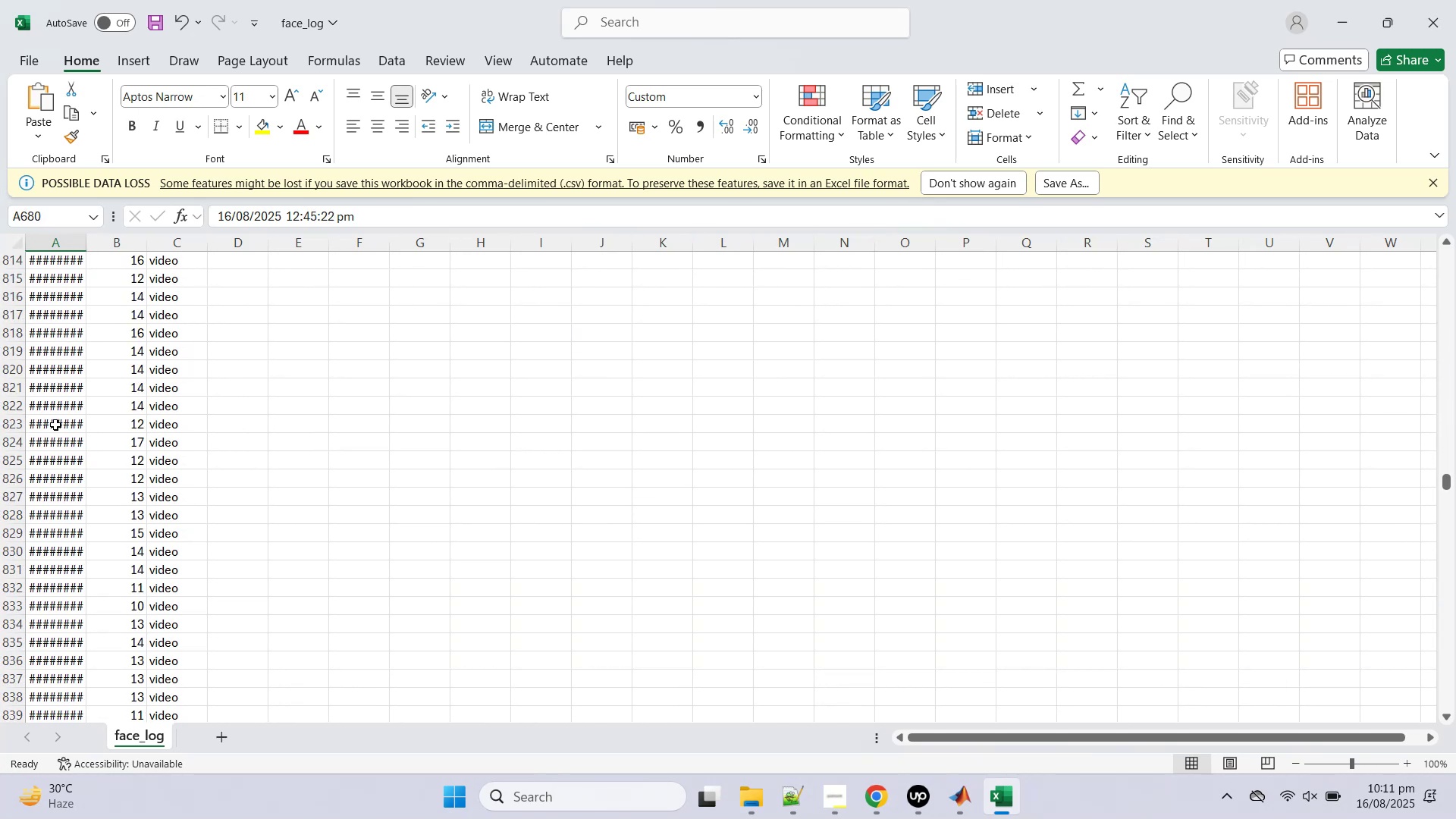 
left_click([55, 425])
 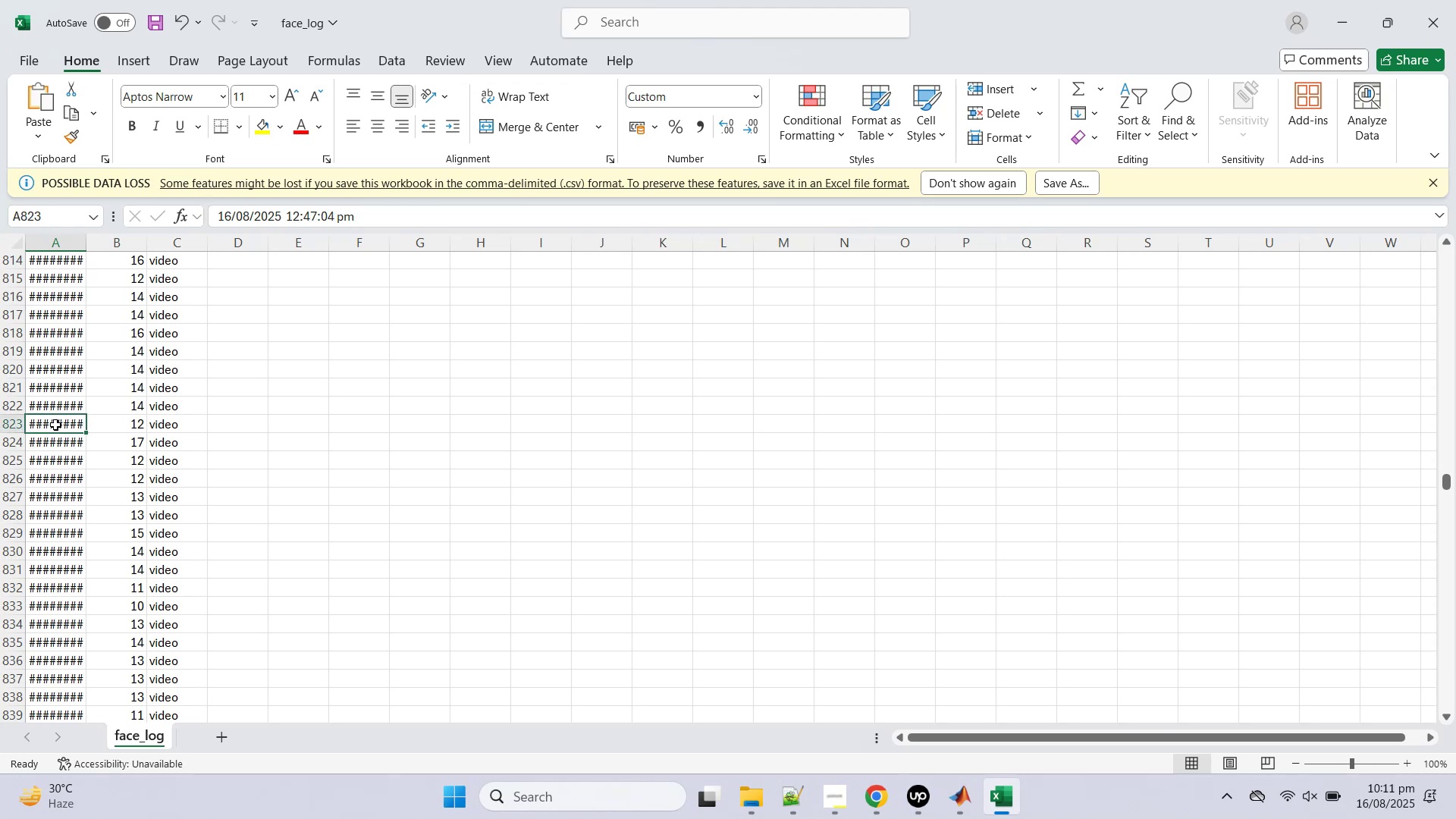 
scroll: coordinate [58, 446], scroll_direction: down, amount: 124.0
 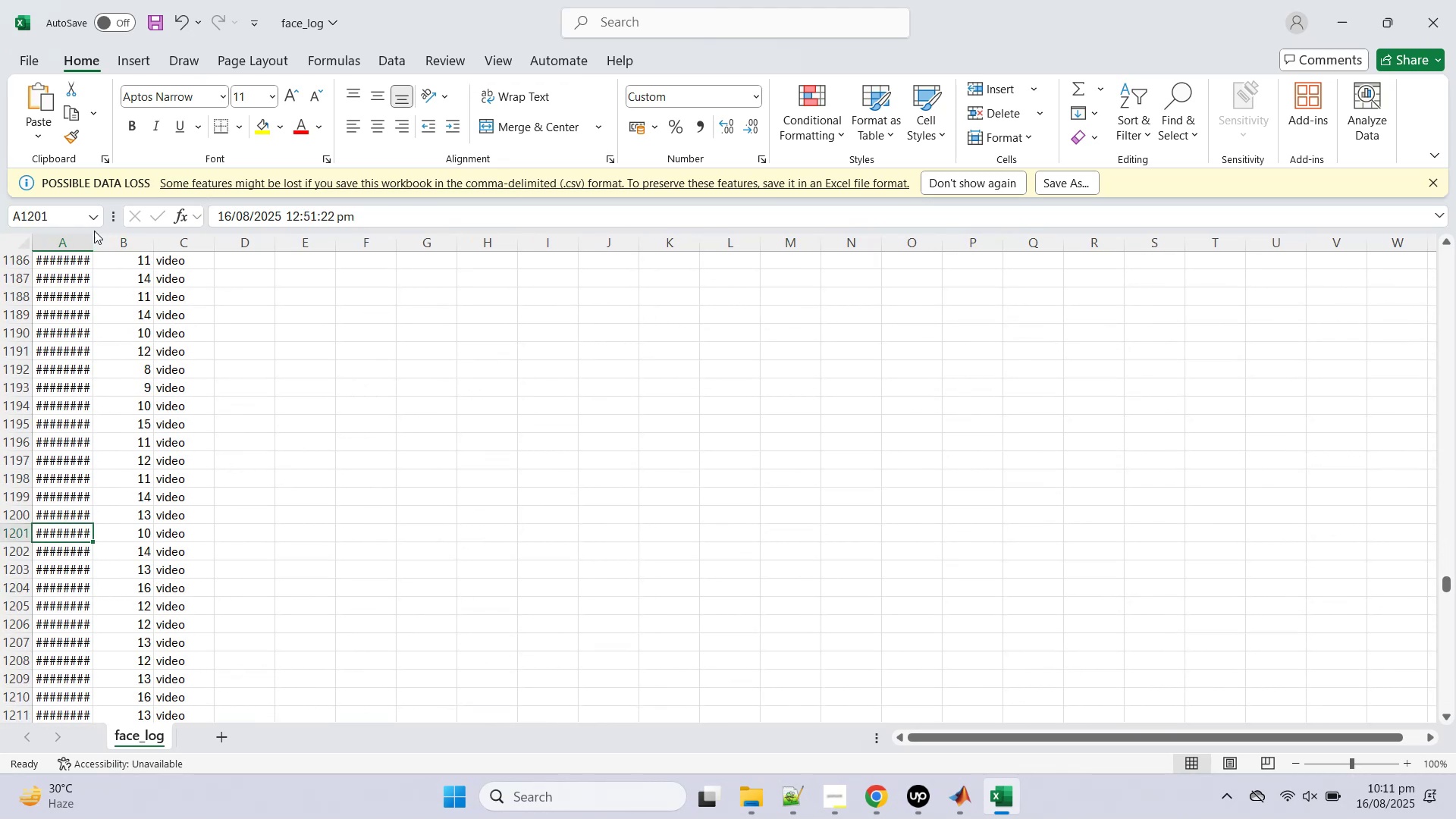 
left_click_drag(start_coordinate=[93, 239], to_coordinate=[162, 242])
 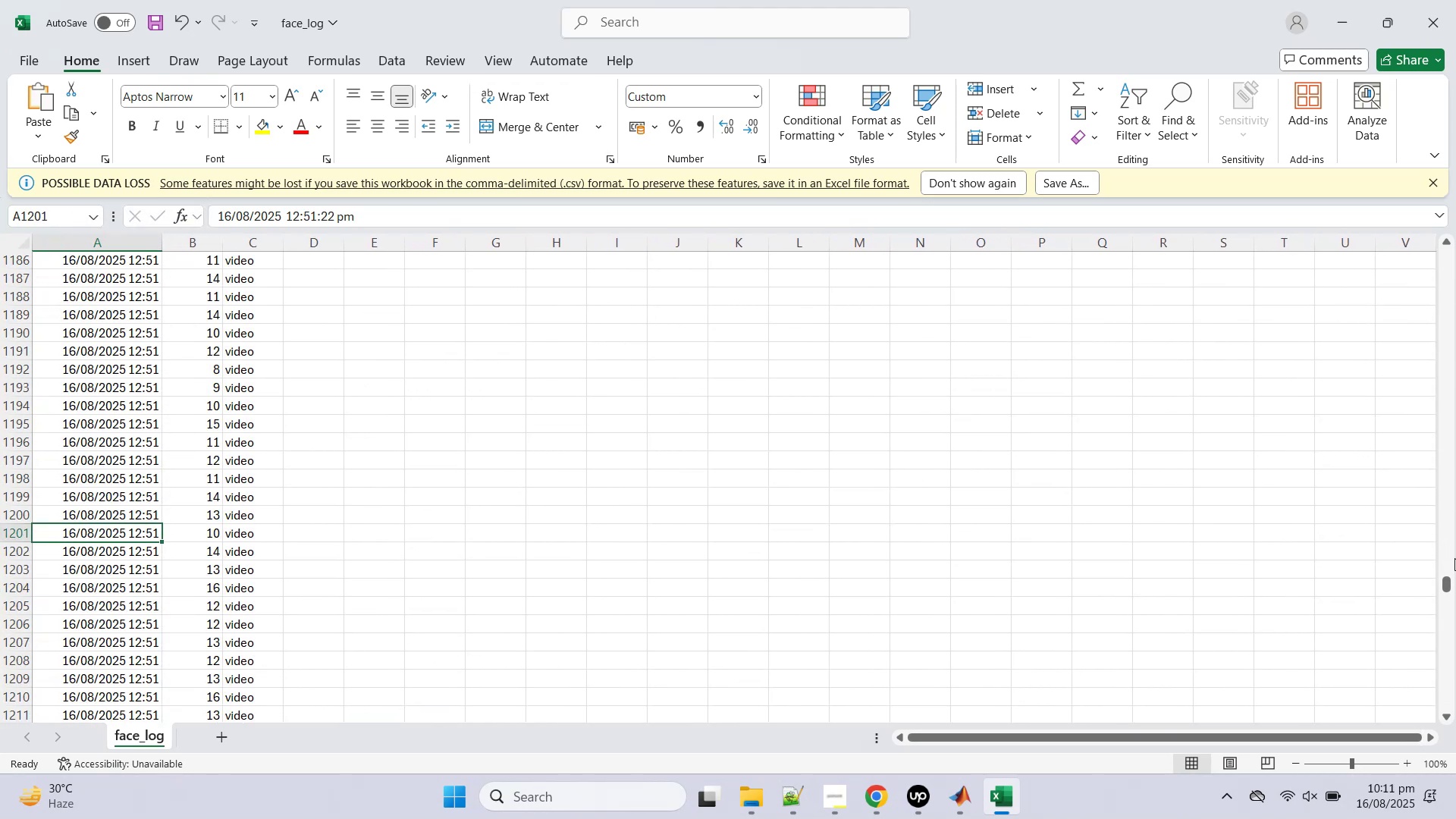 
left_click_drag(start_coordinate=[1448, 585], to_coordinate=[1440, 638])
 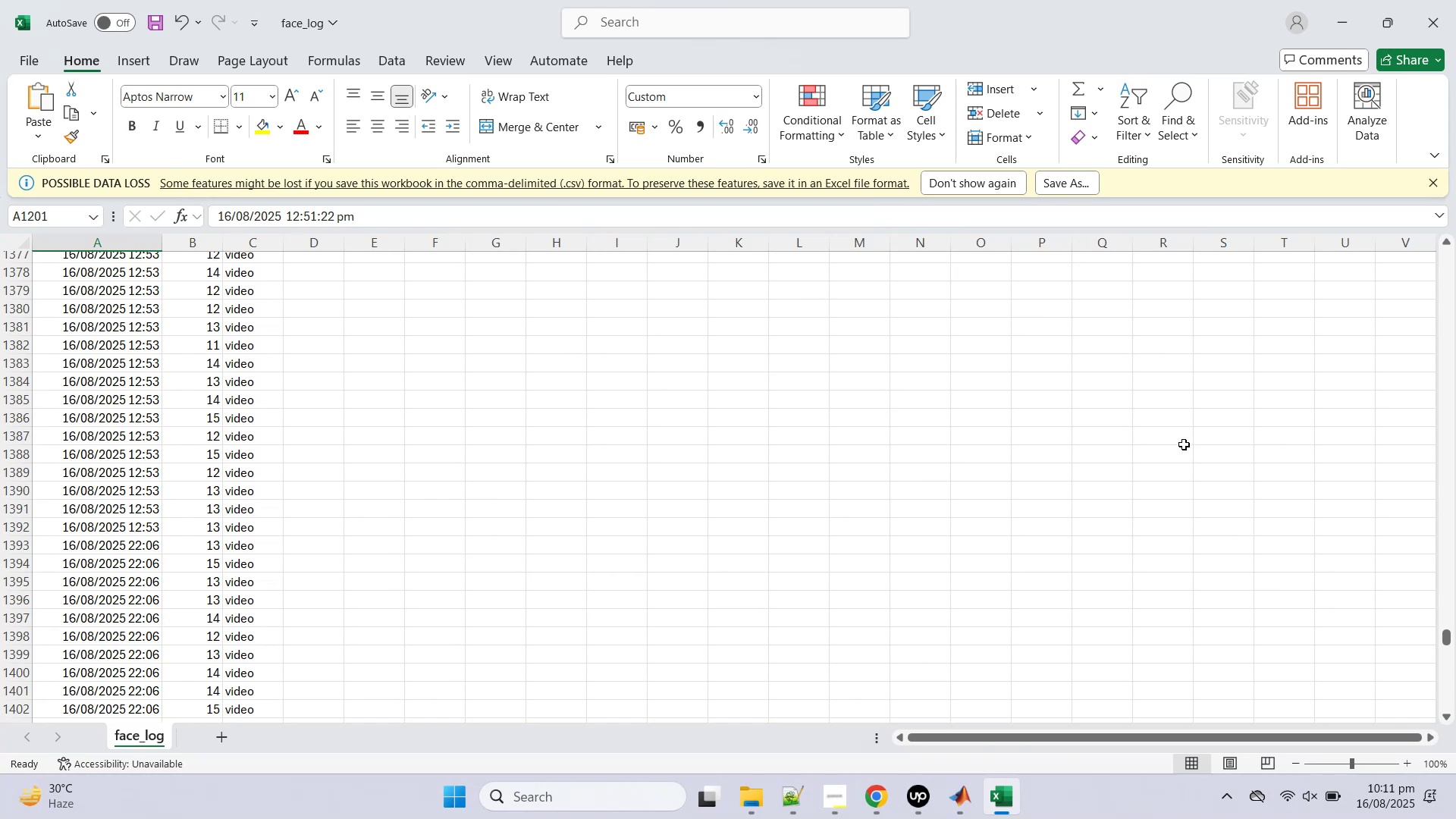 
wait(28.25)
 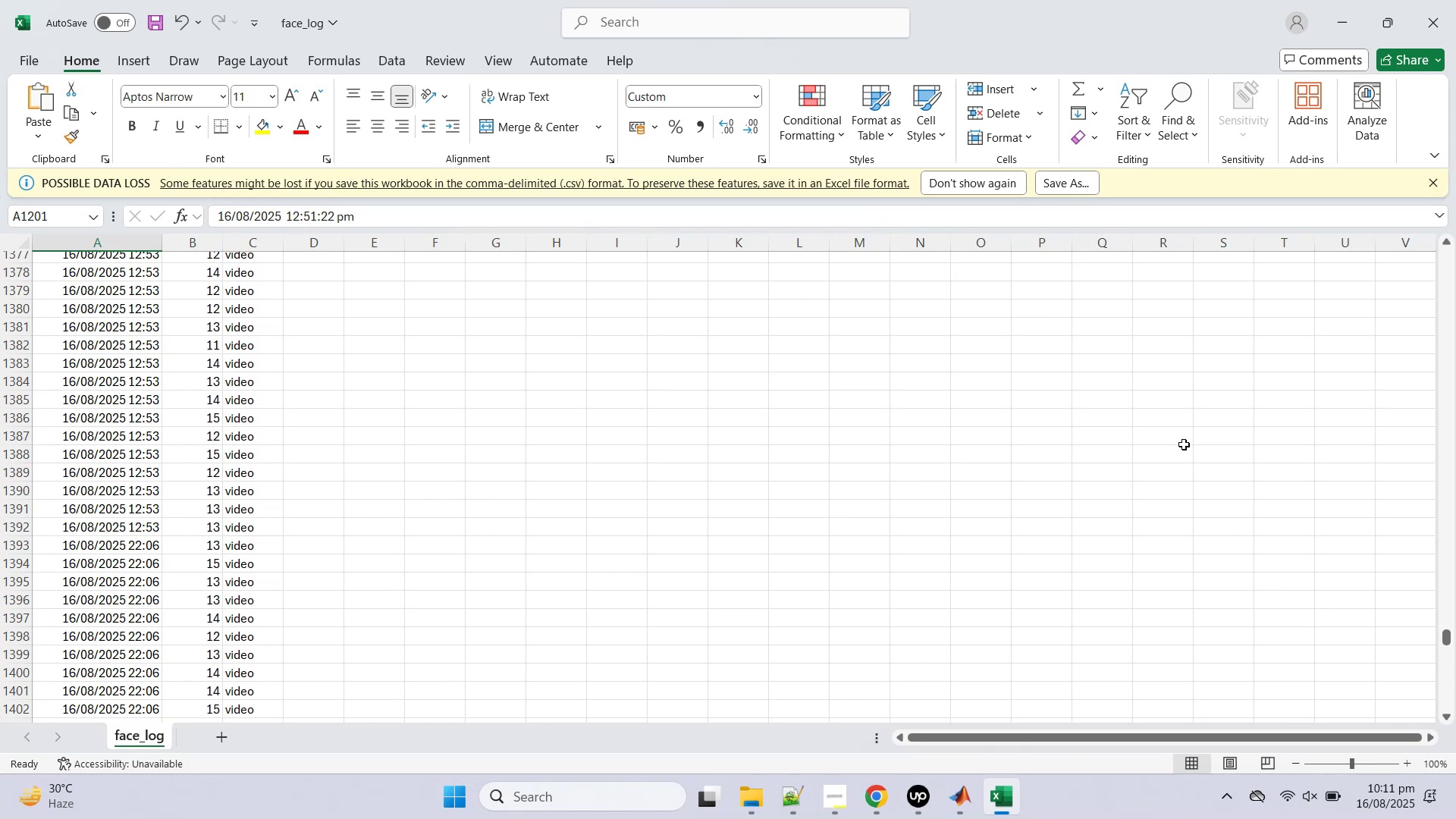 
left_click([1184, 444])
 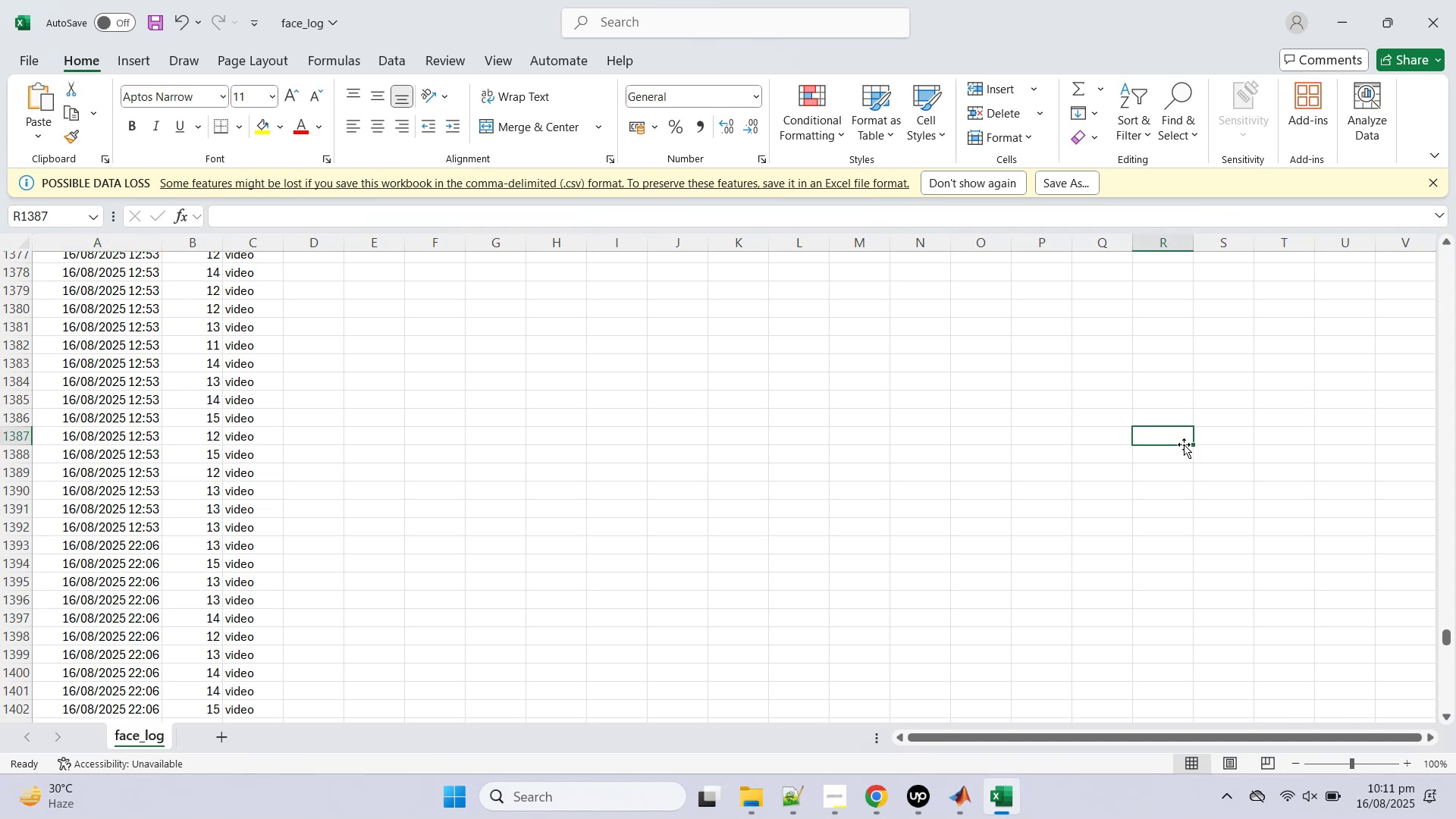 
wait(9.14)
 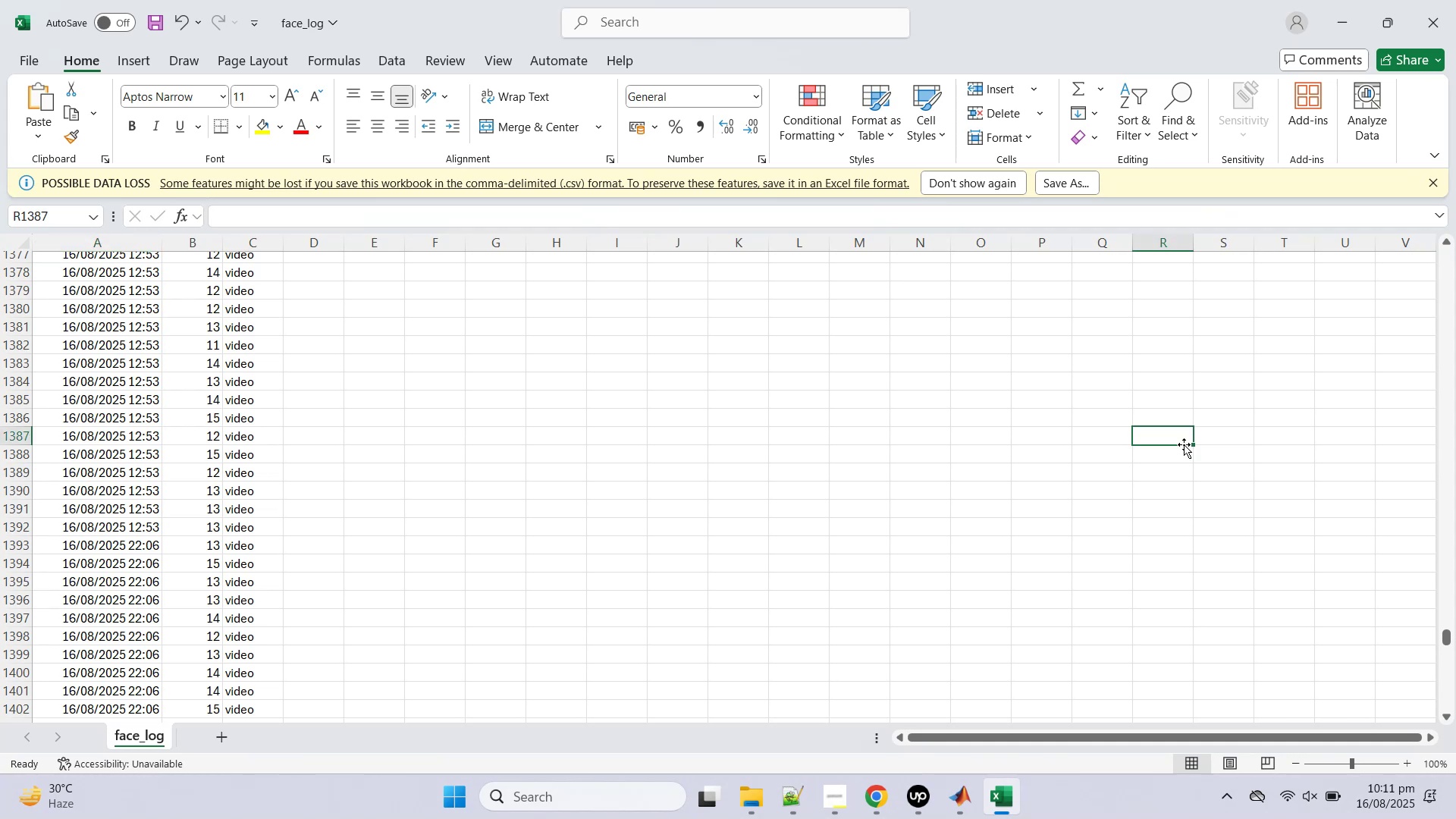 
scroll: coordinate [1184, 444], scroll_direction: down, amount: 1.0
 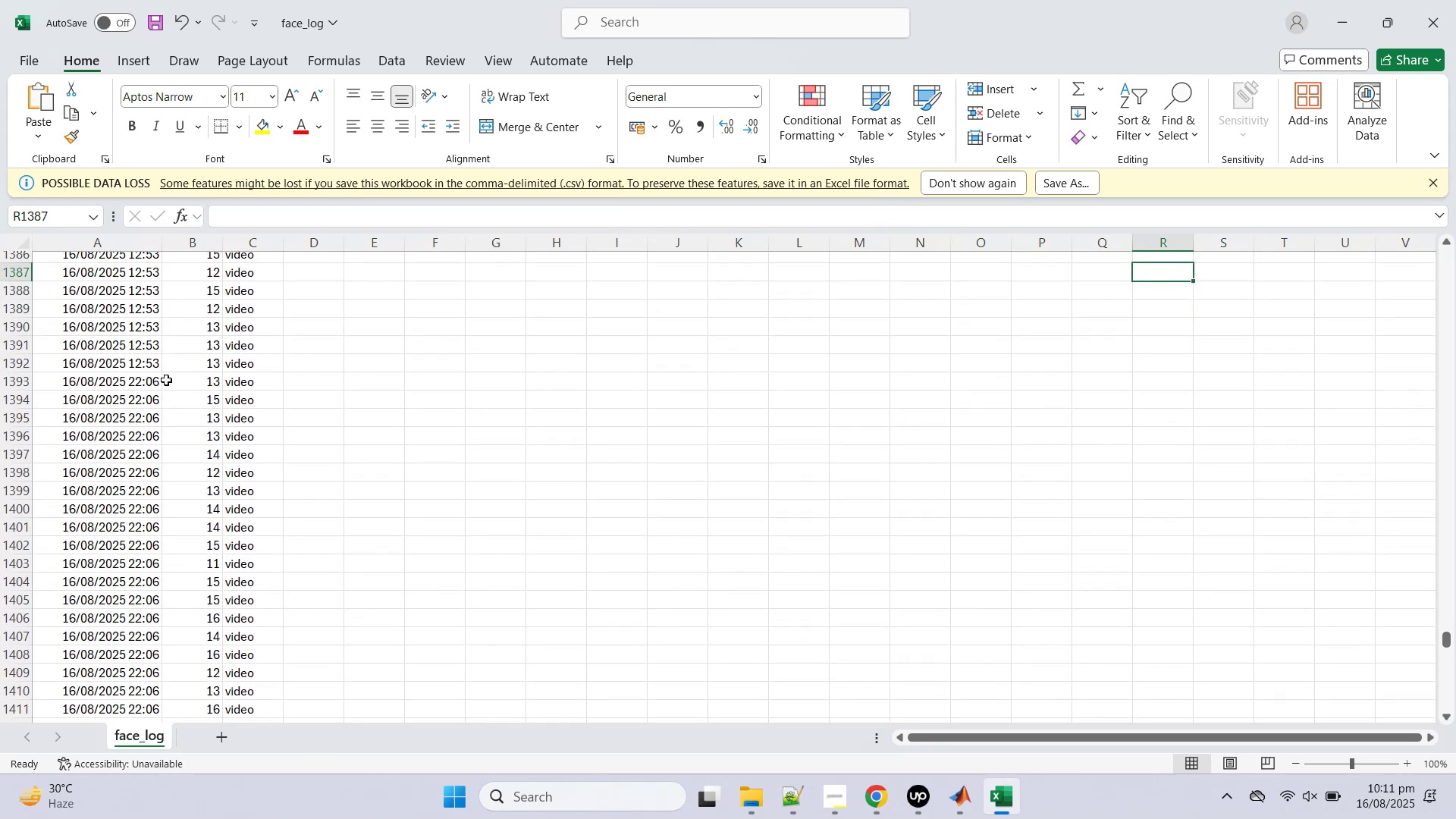 
left_click([131, 389])
 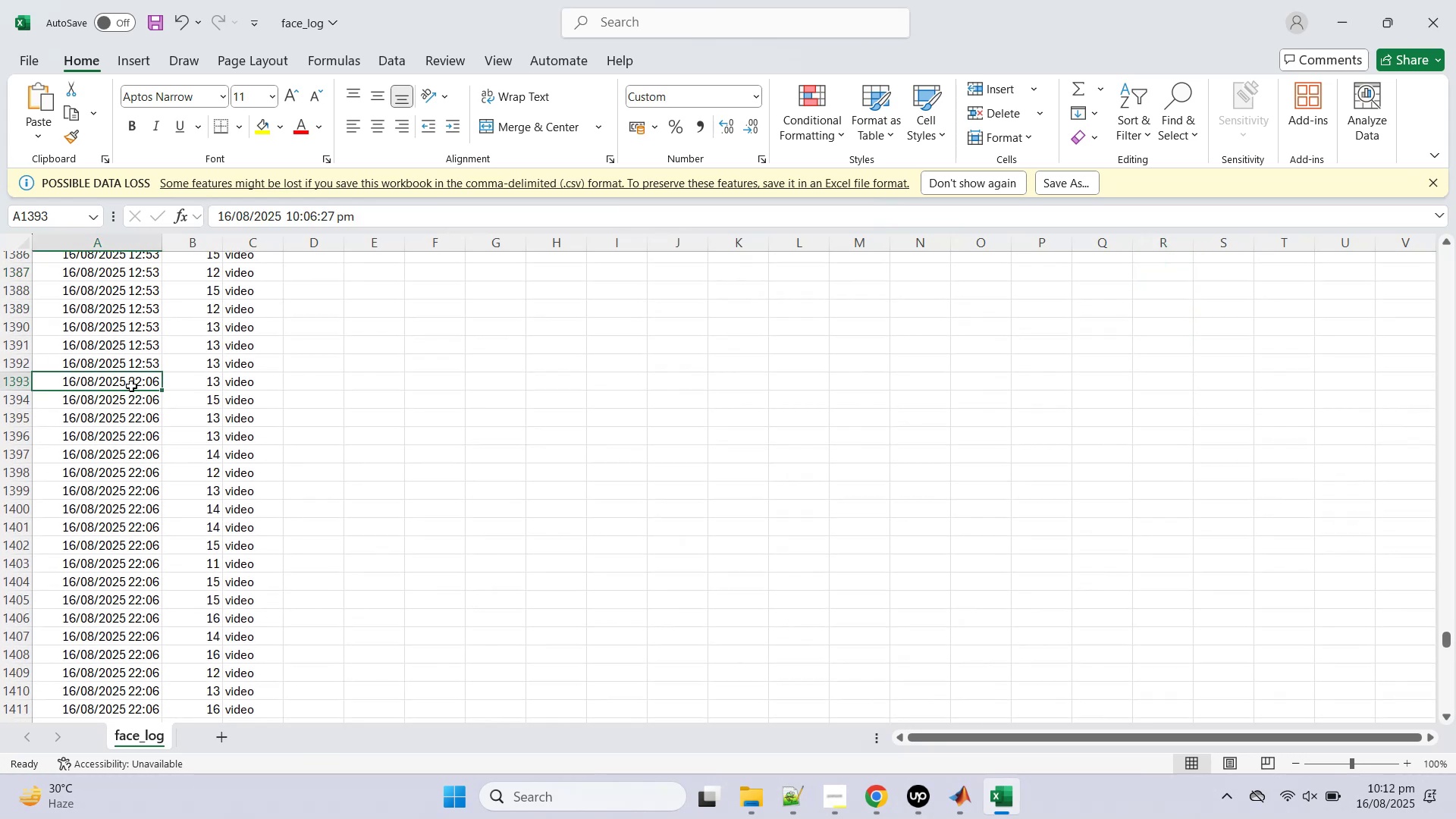 
scroll: coordinate [146, 347], scroll_direction: down, amount: 80.0
 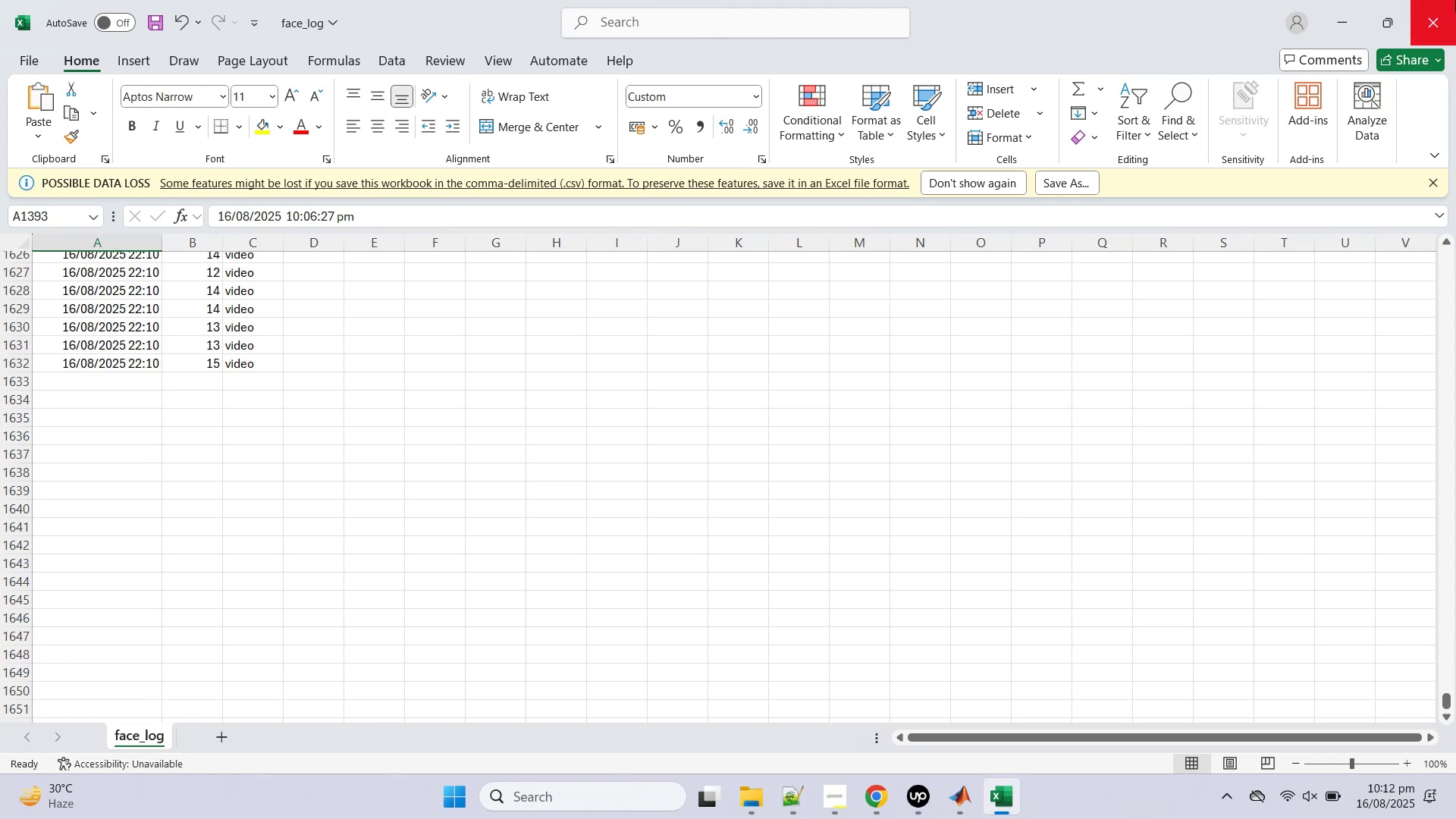 
left_click([1455, 0])
 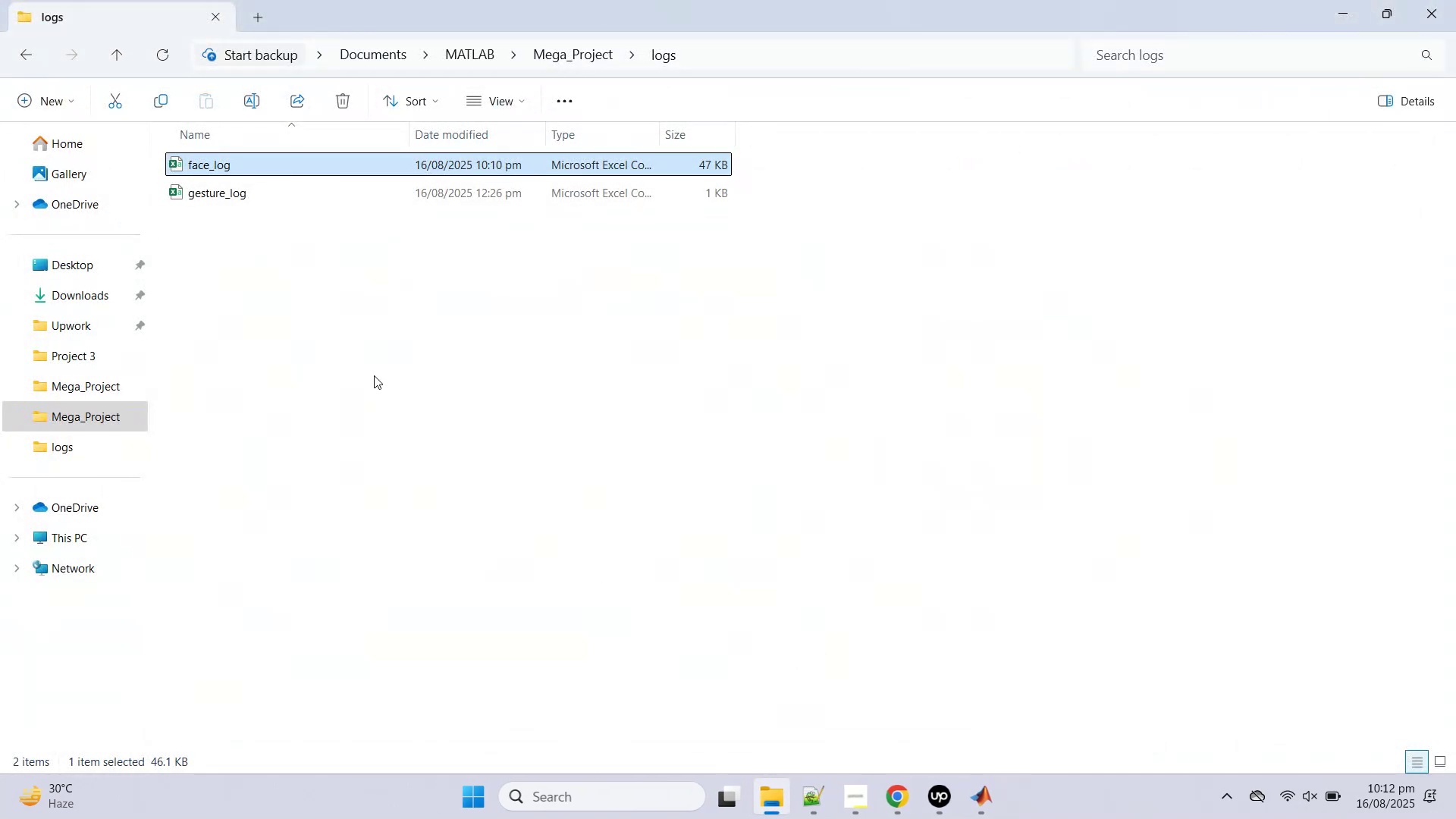 
right_click([375, 312])
 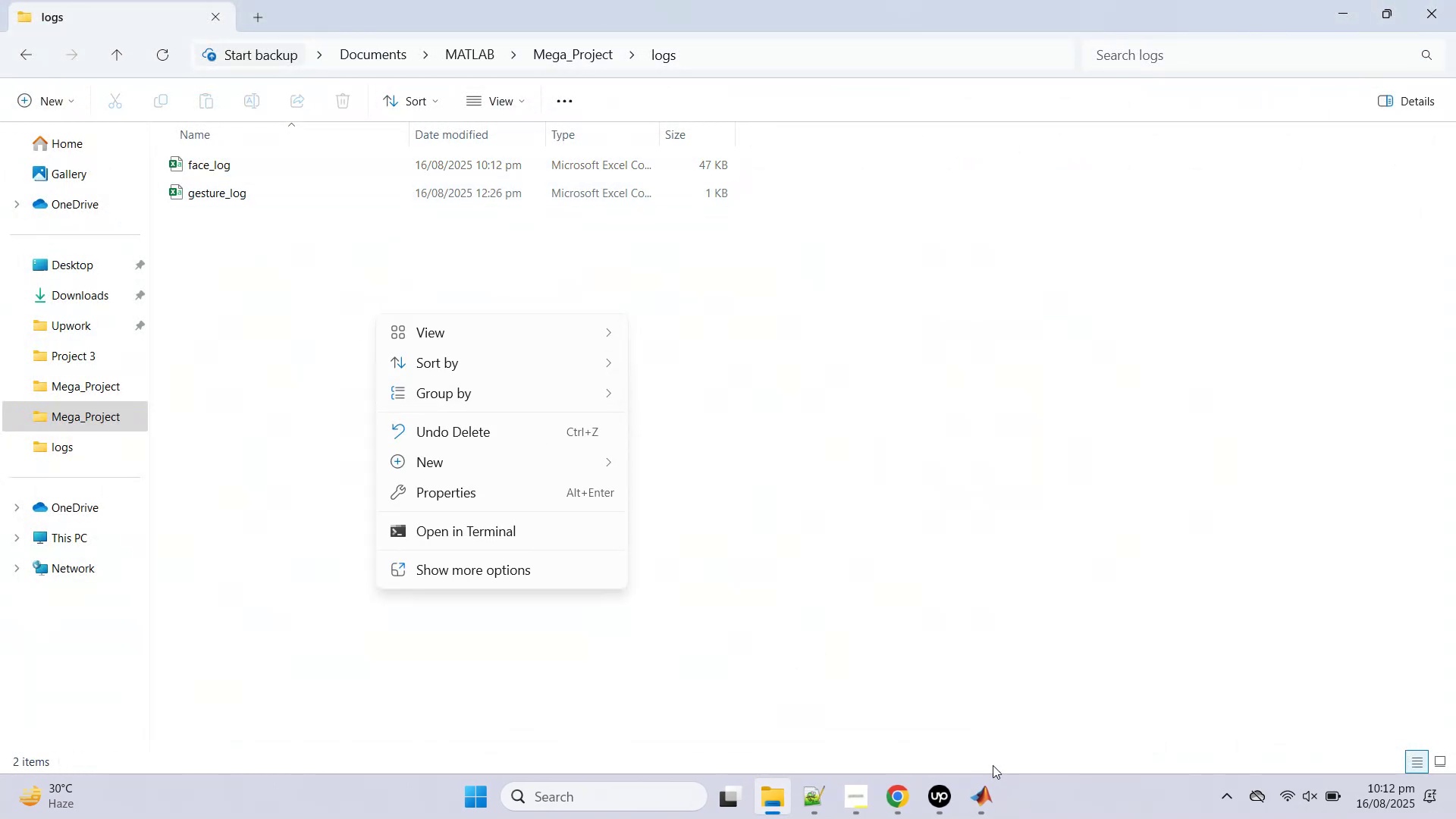 
left_click([990, 795])
 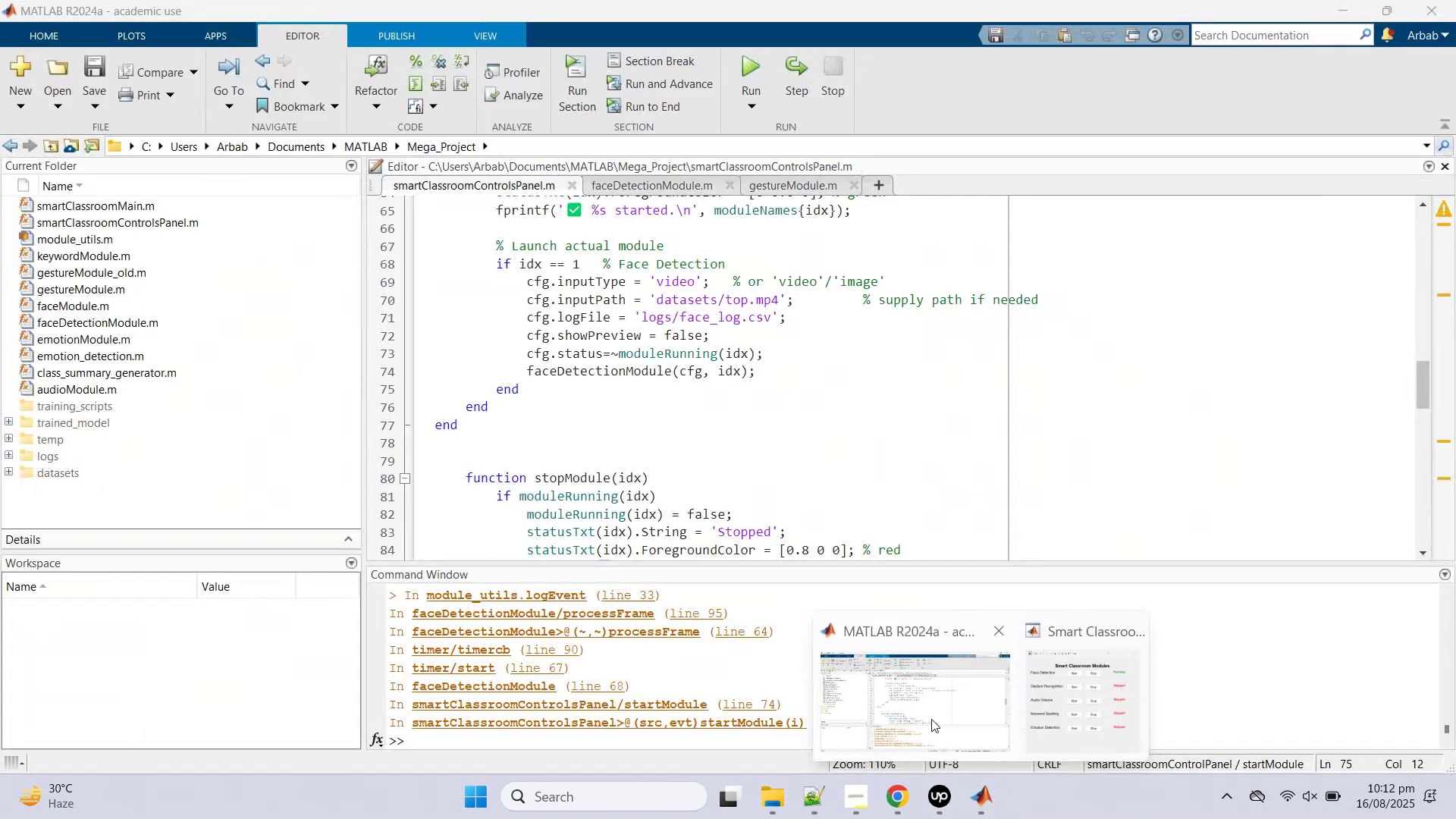 
left_click([931, 719])
 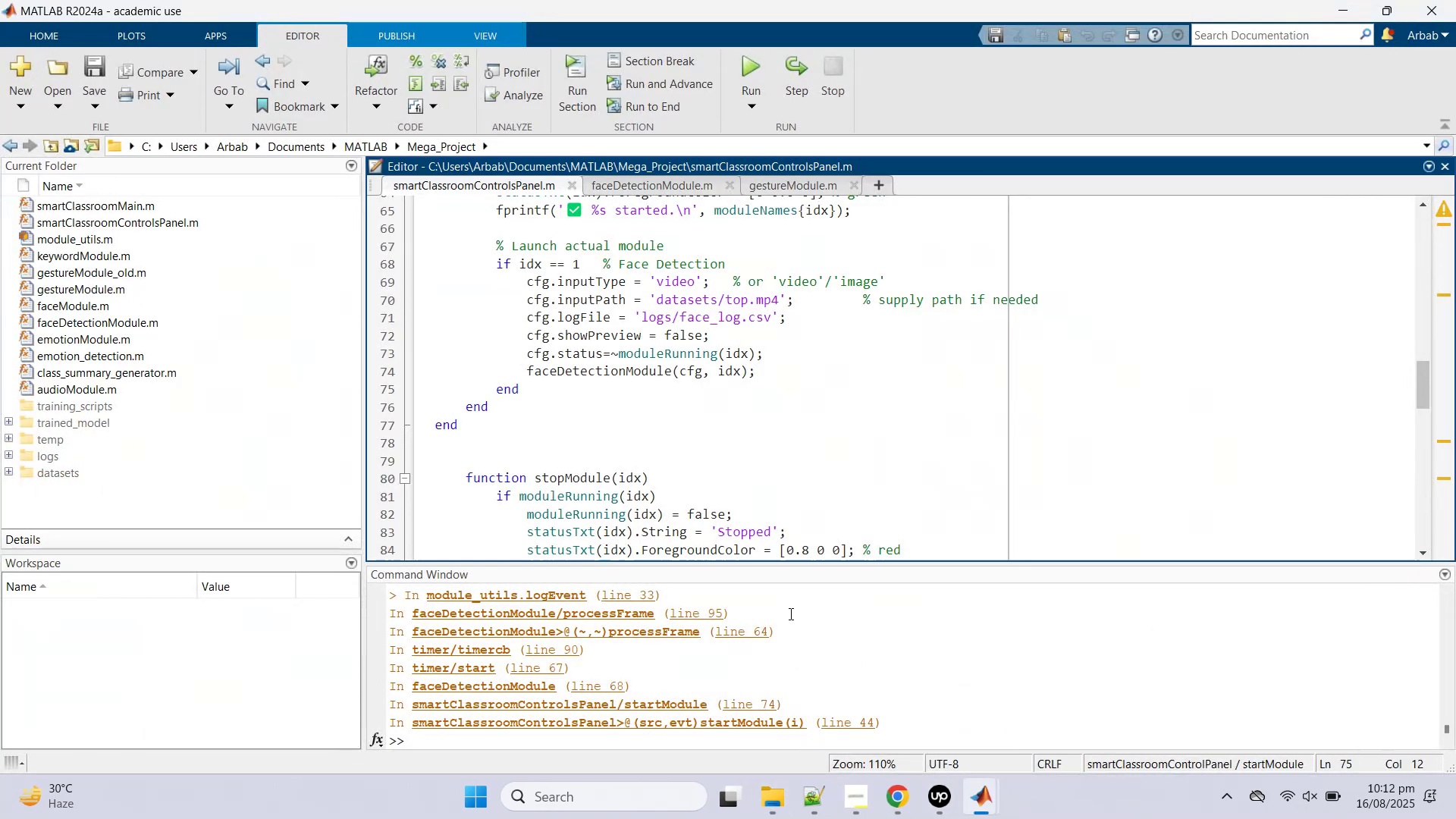 
scroll: coordinate [817, 651], scroll_direction: up, amount: 94.0
 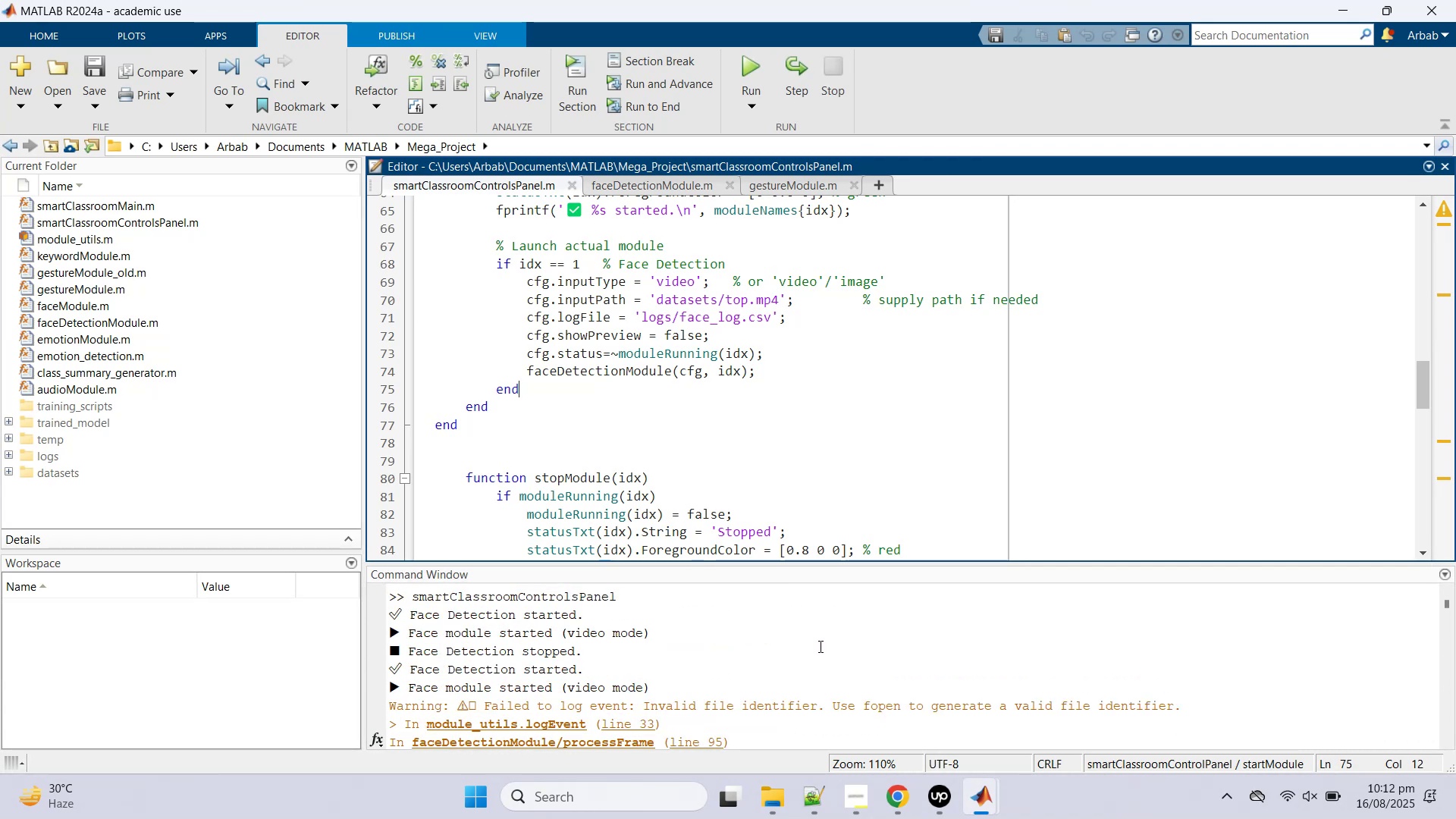 
scroll: coordinate [819, 646], scroll_direction: down, amount: 2.0
 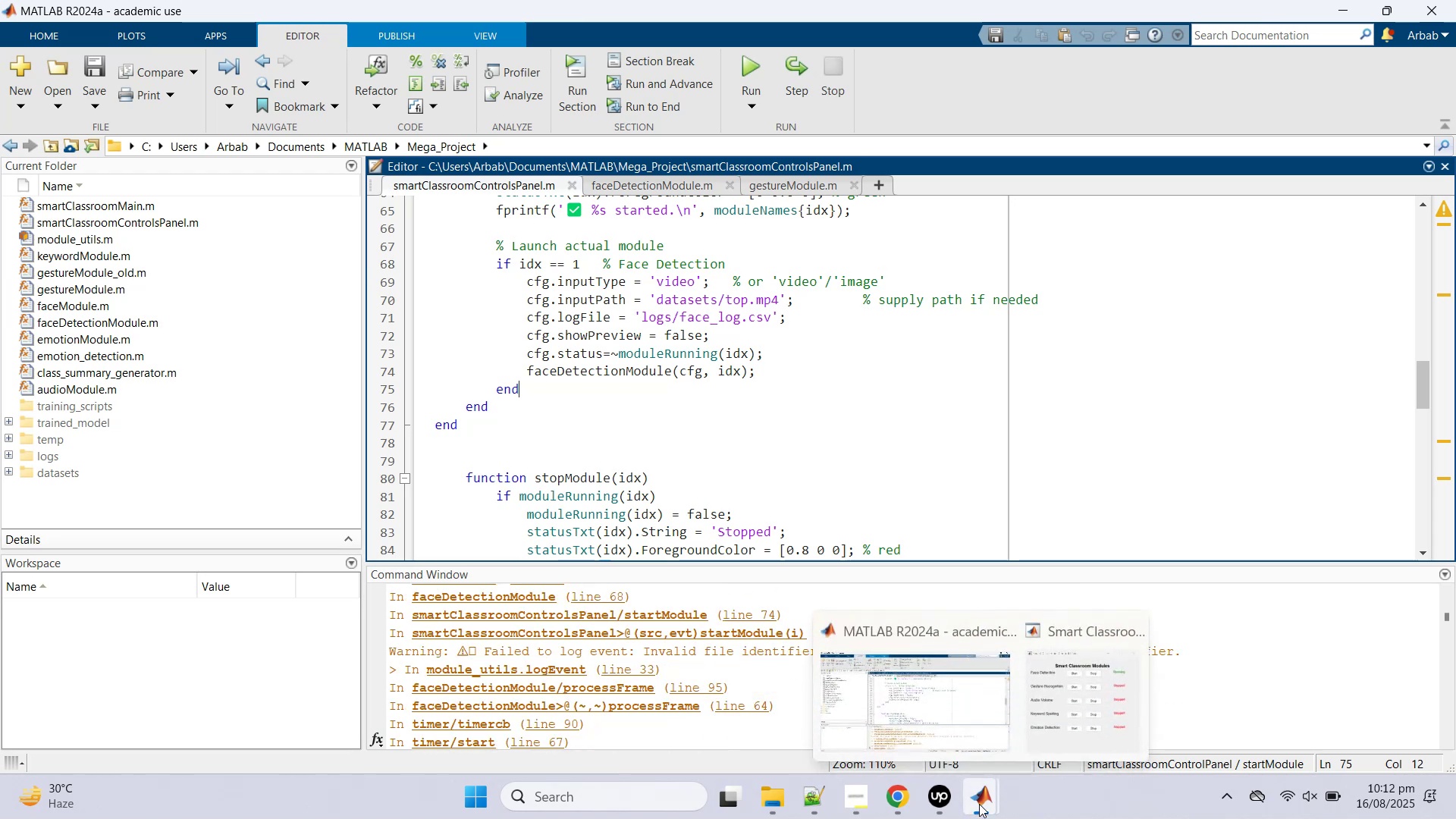 
left_click([1054, 733])
 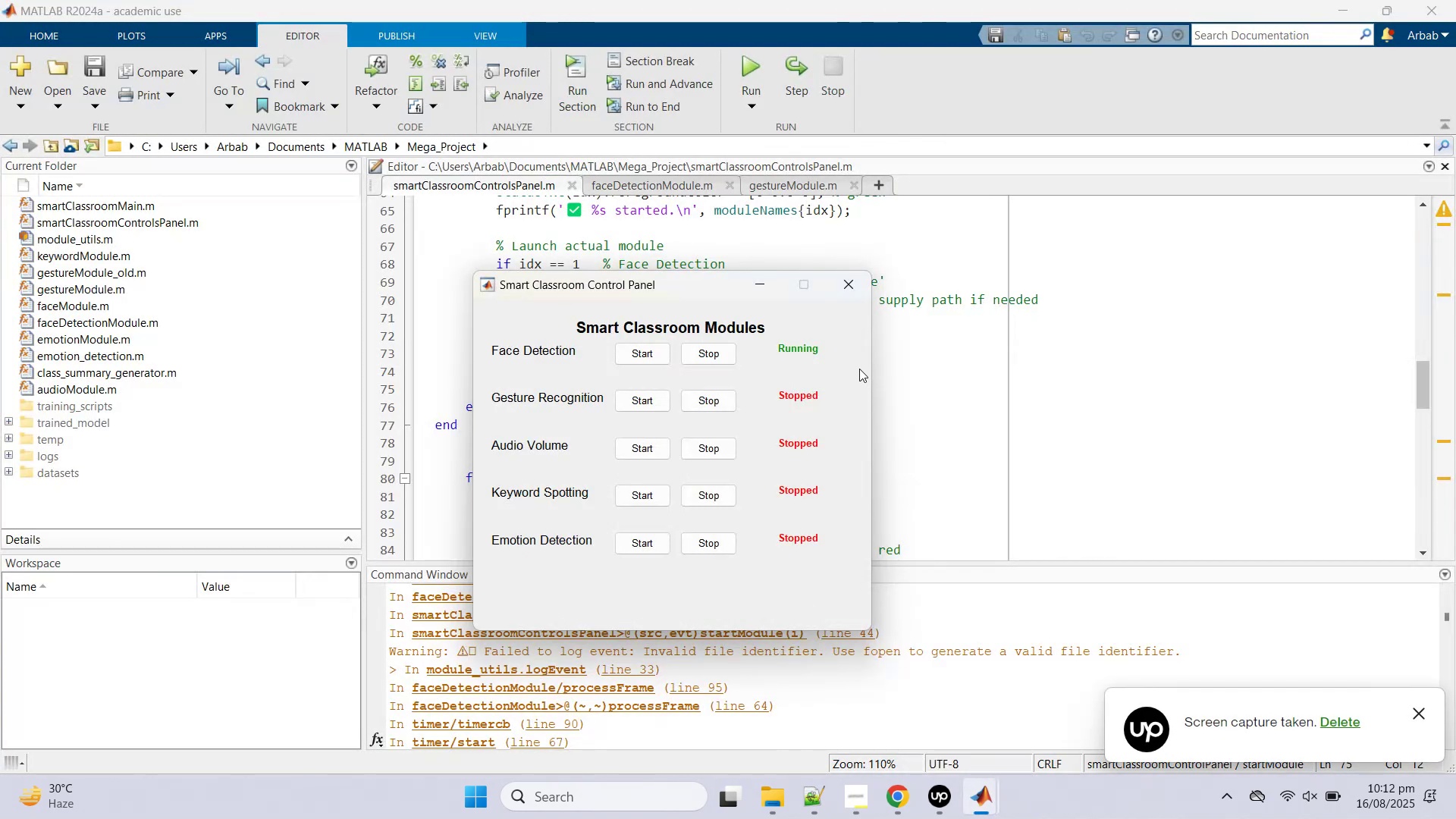 
left_click([697, 353])
 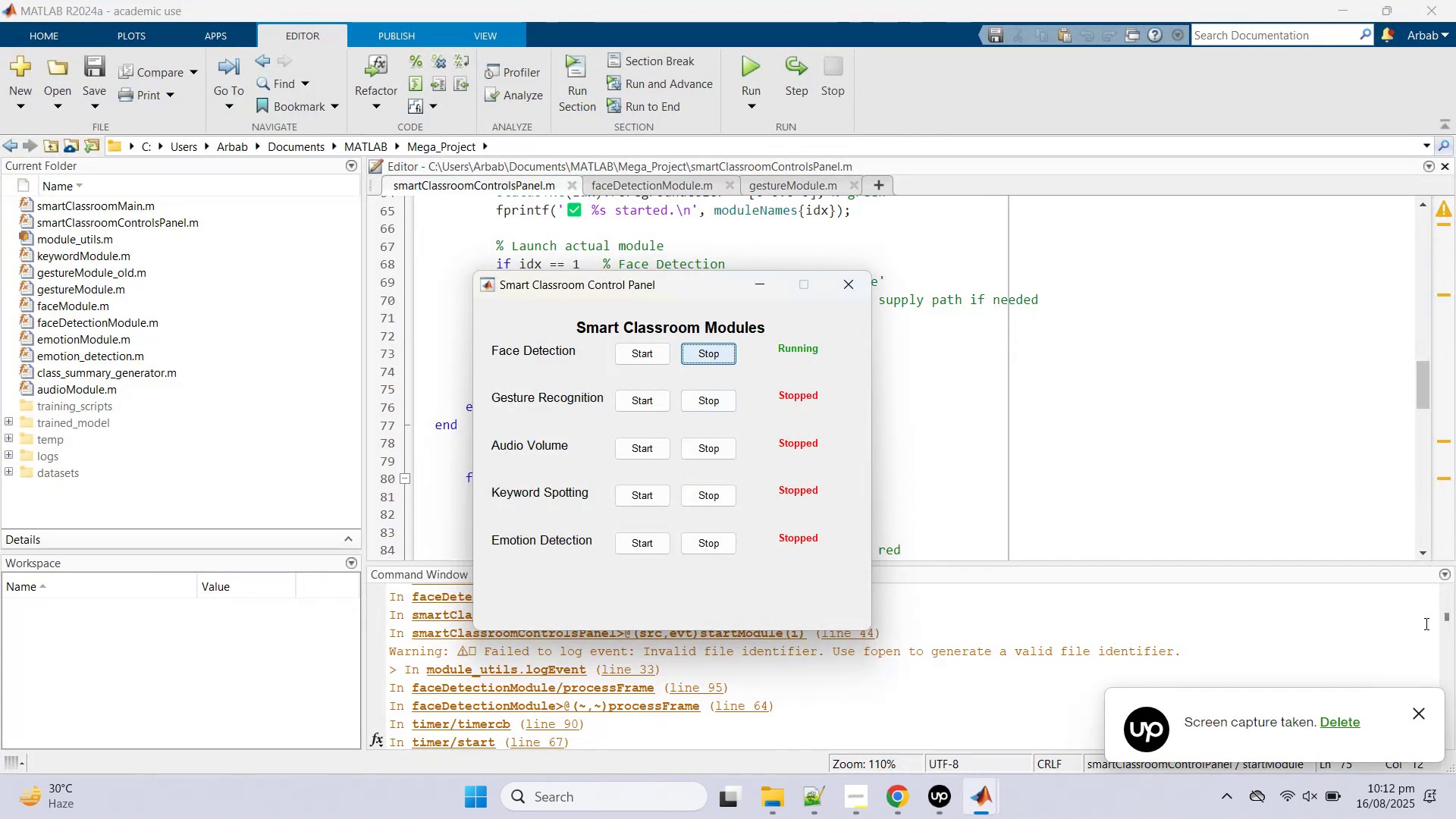 
left_click_drag(start_coordinate=[1447, 621], to_coordinate=[1452, 737])
 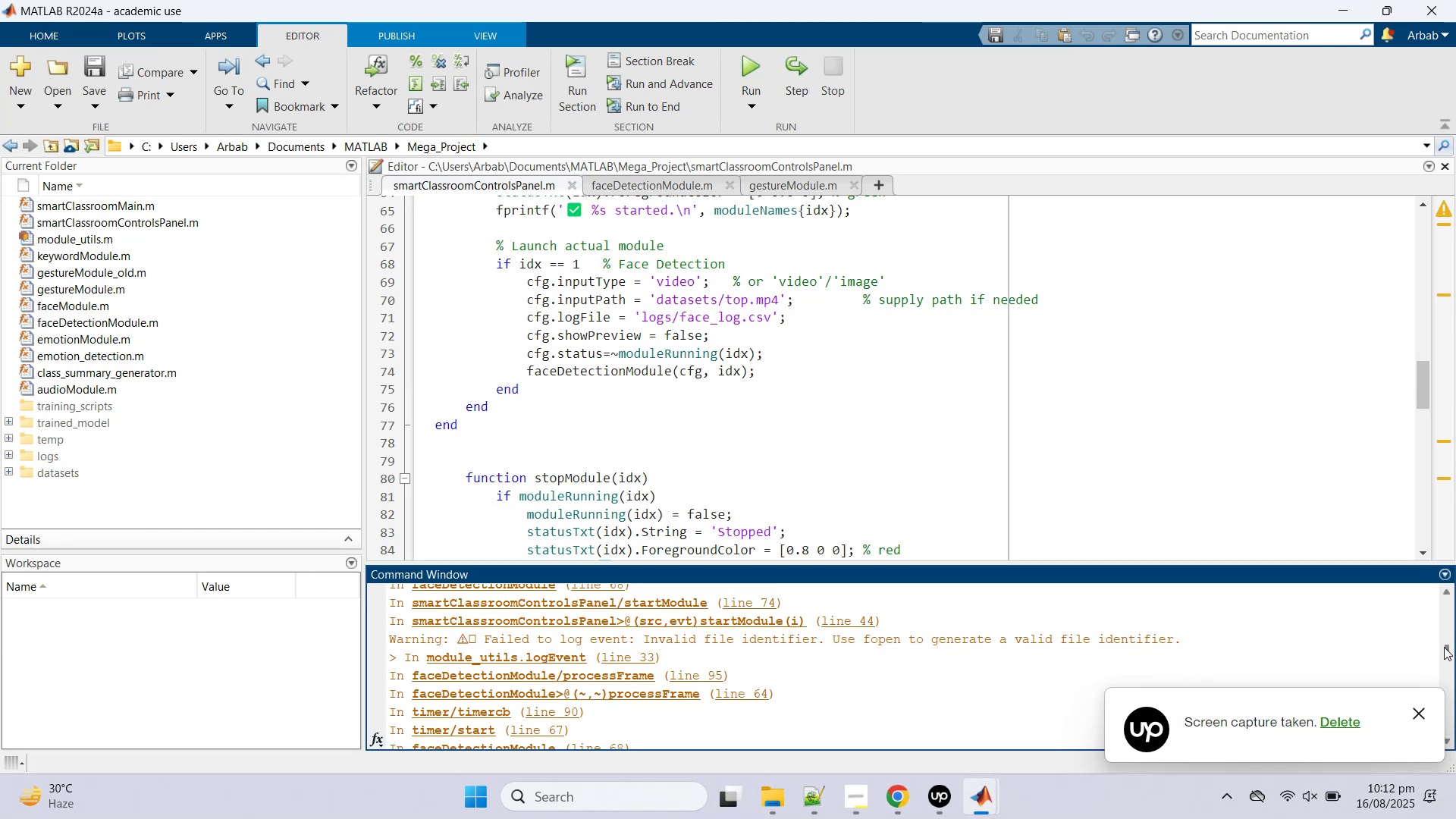 
left_click_drag(start_coordinate=[1445, 649], to_coordinate=[1452, 744])
 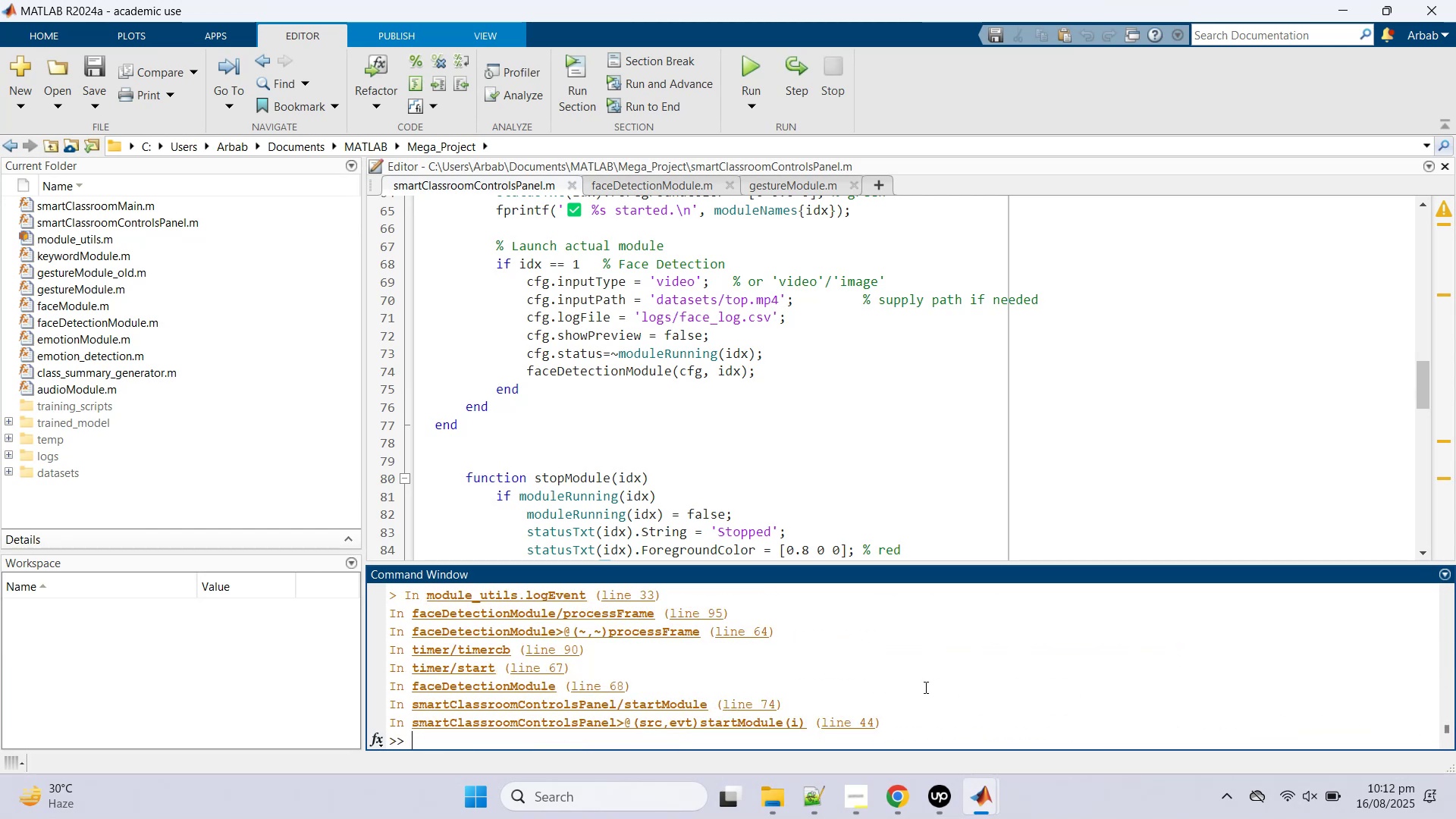 
scroll: coordinate [924, 687], scroll_direction: down, amount: 1.0
 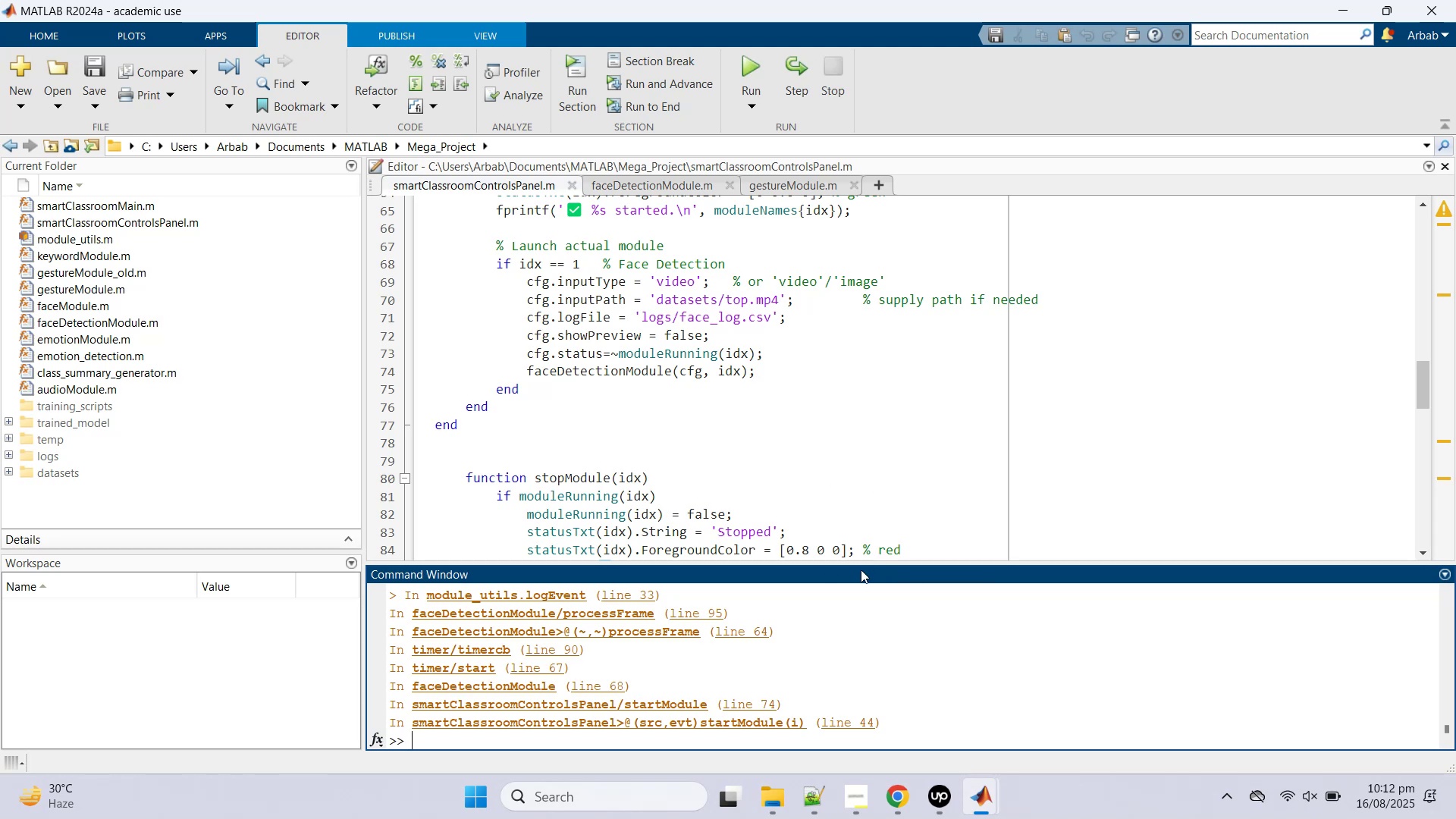 
wait(14.24)
 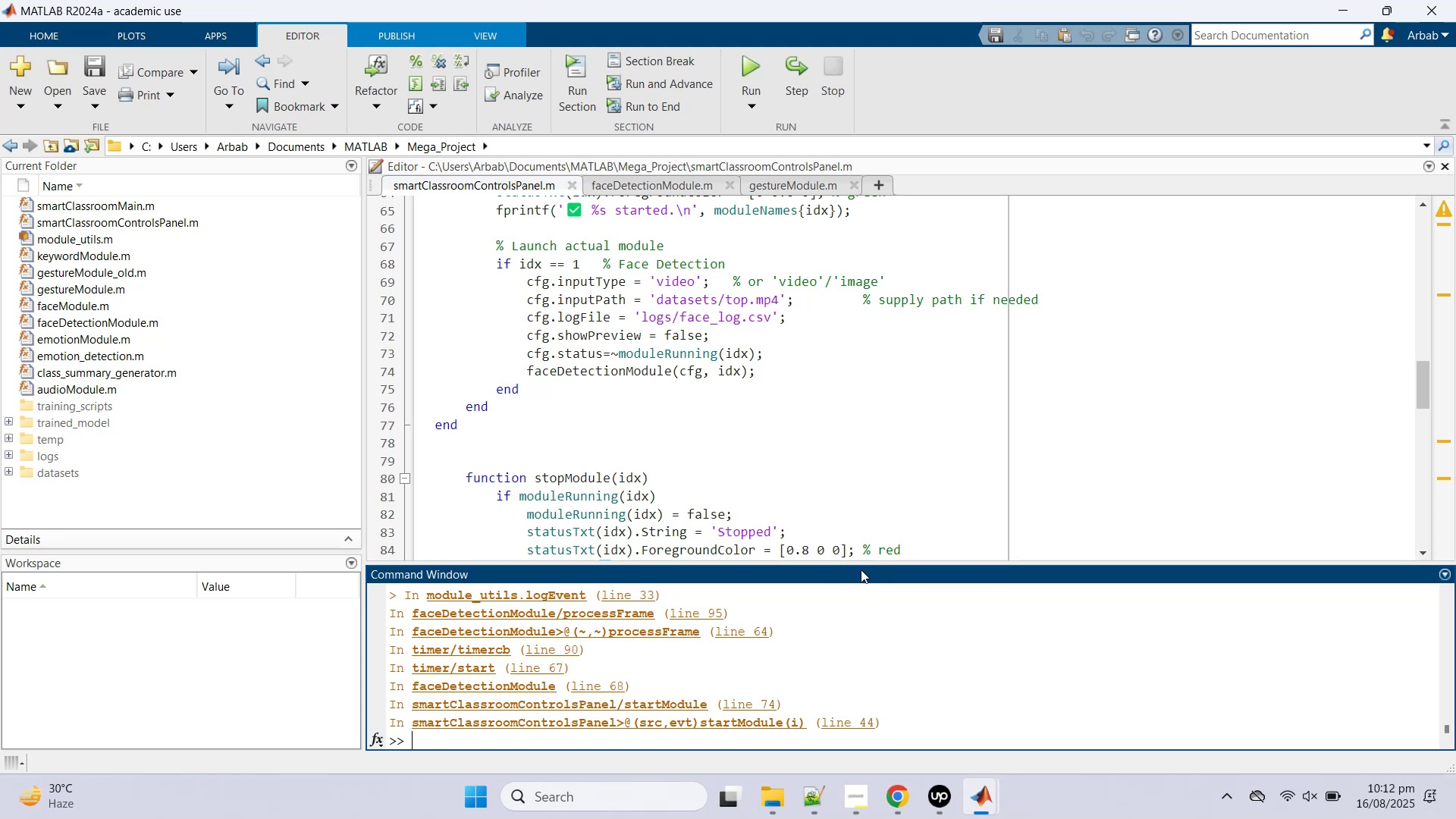 
left_click([752, 462])
 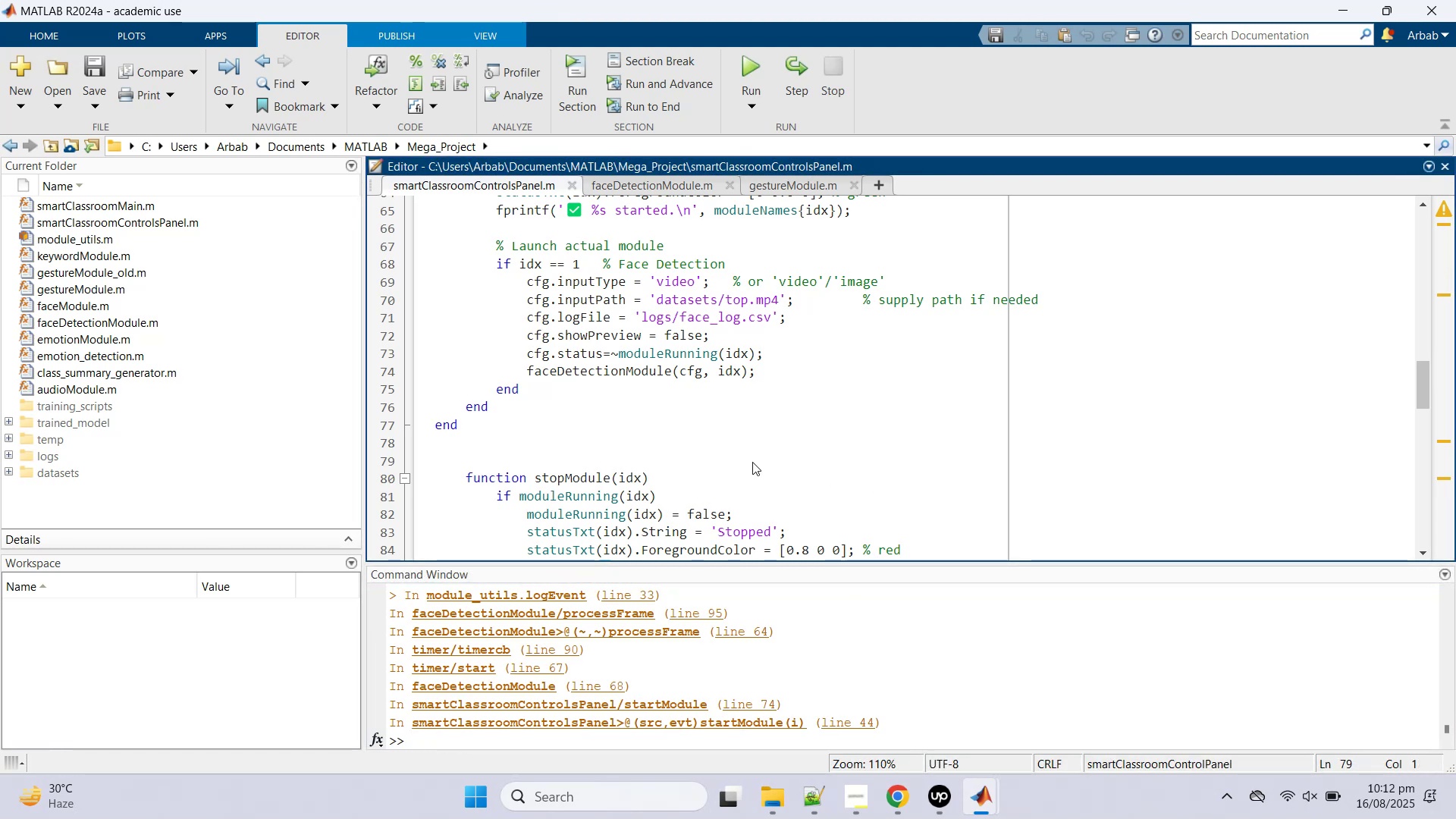 
left_click([752, 462])
 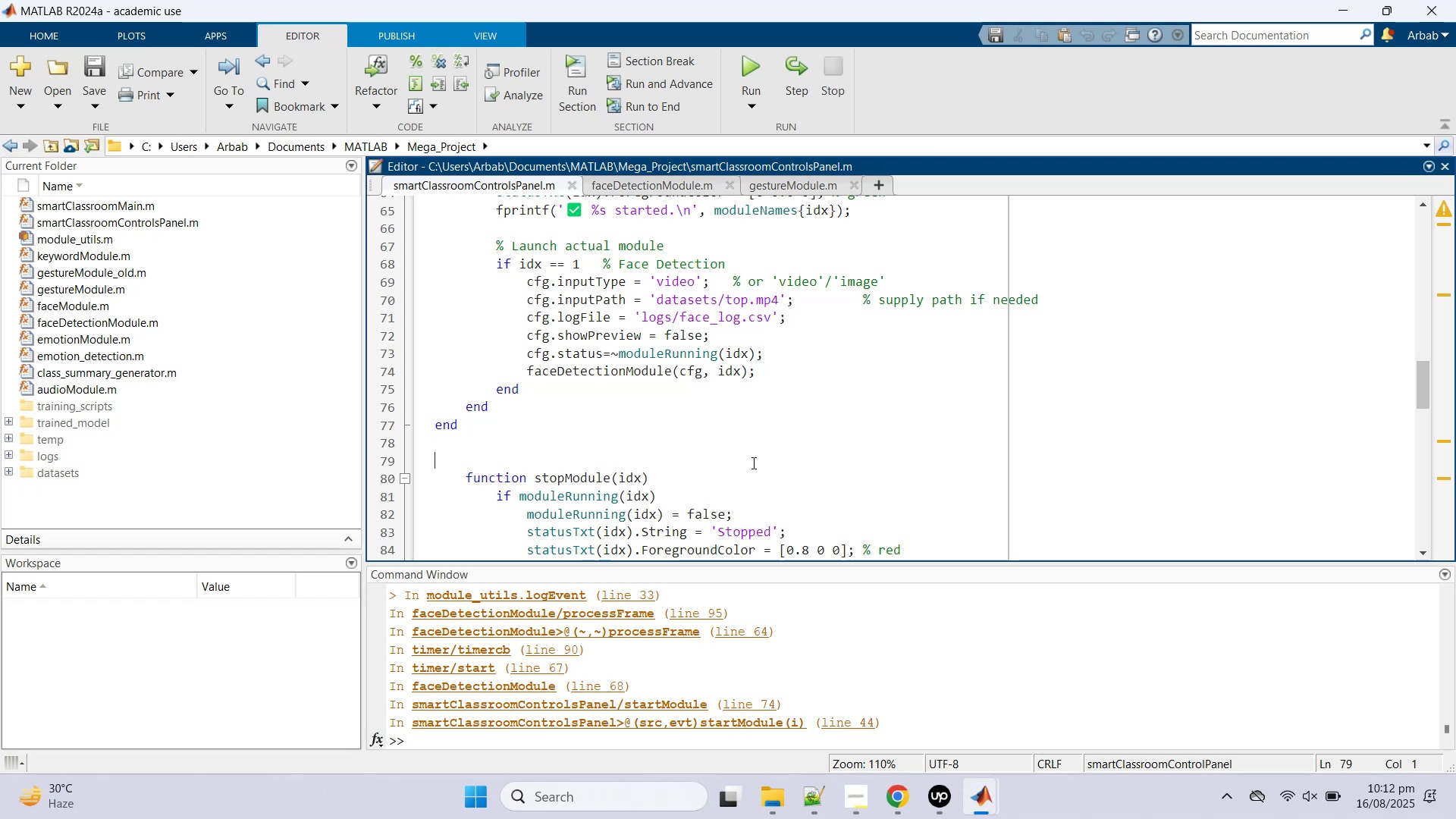 
left_click([760, 452])
 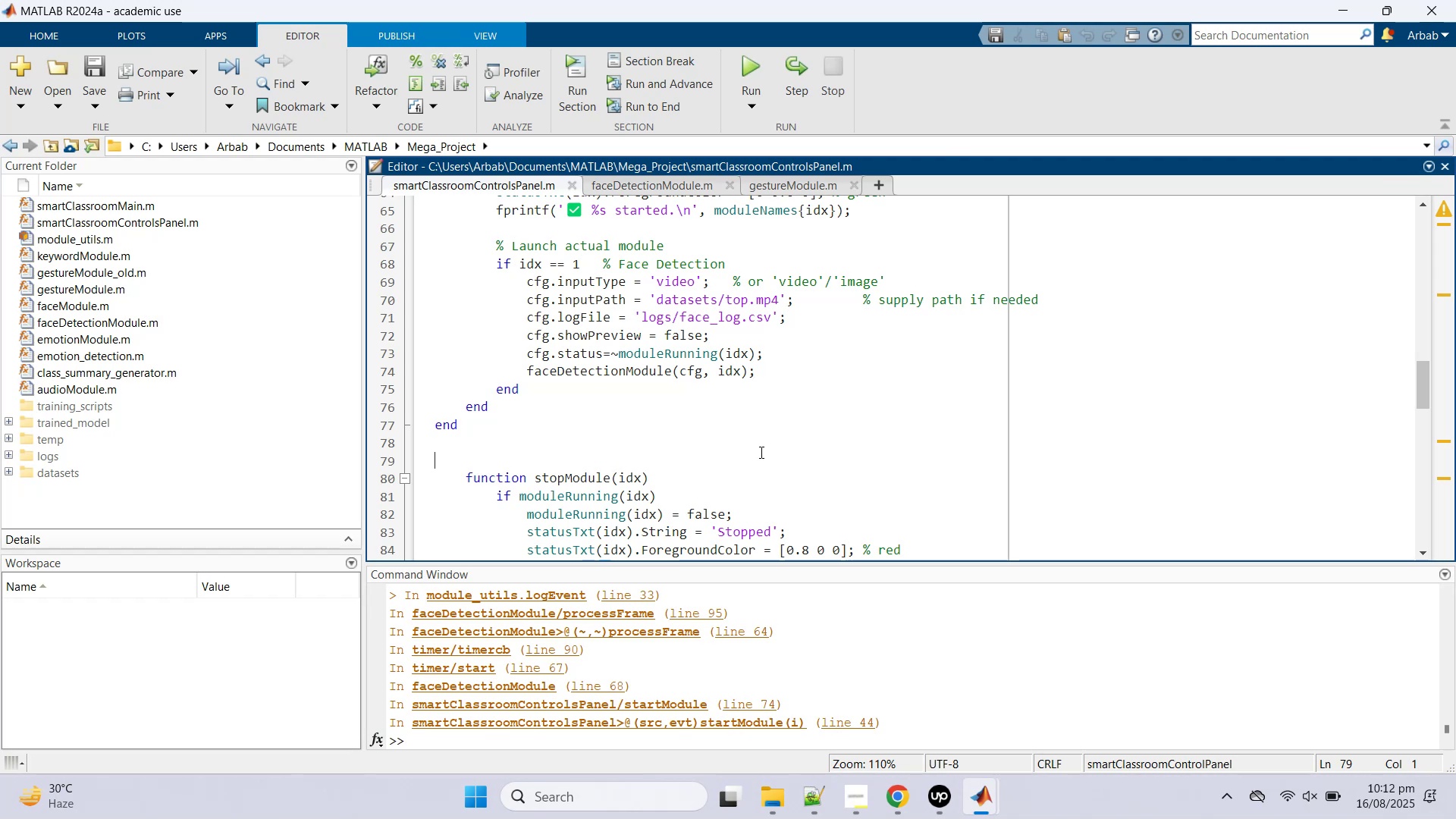 
scroll: coordinate [760, 453], scroll_direction: down, amount: 5.0
 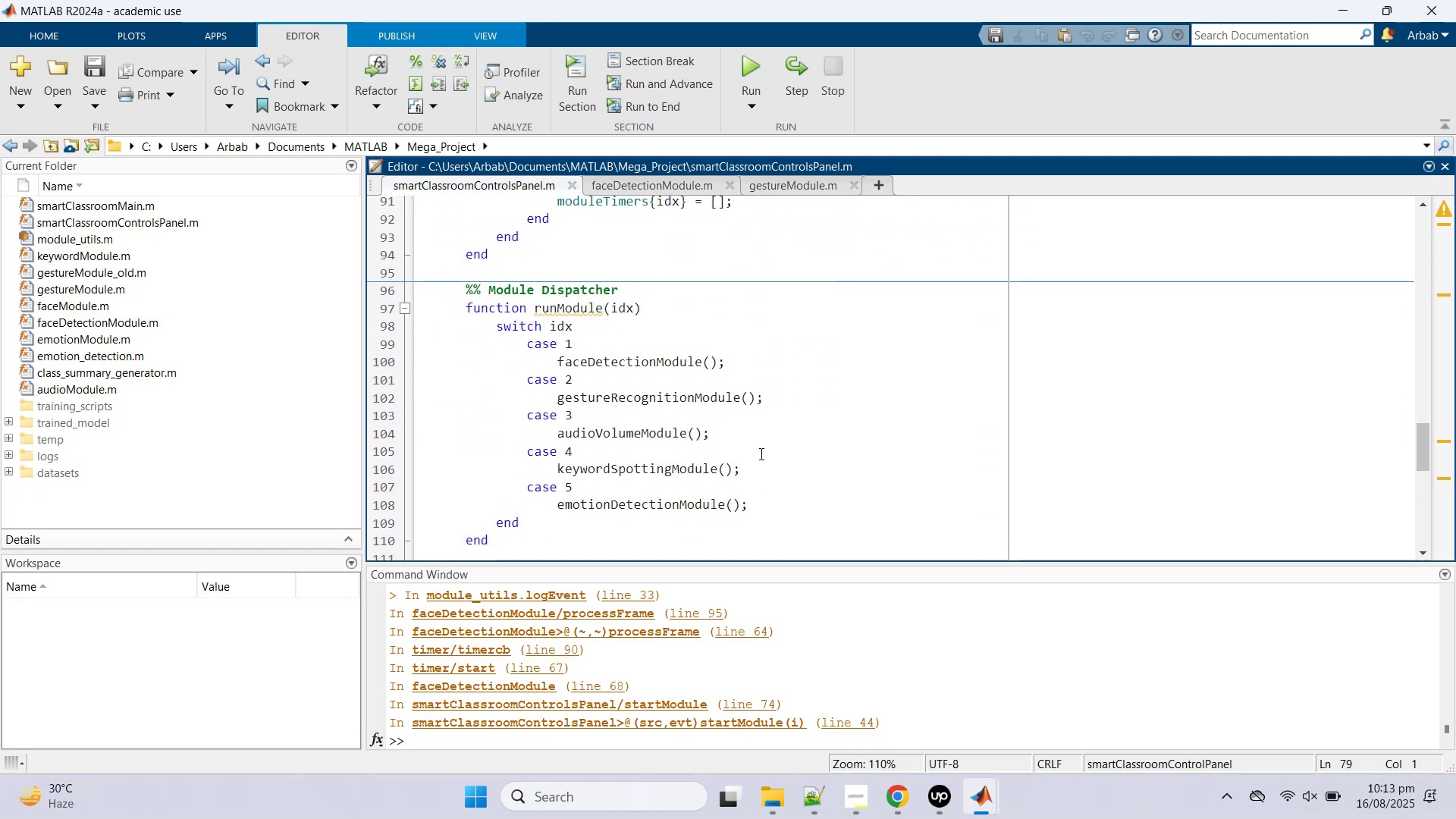 
scroll: coordinate [760, 453], scroll_direction: up, amount: 1.0
 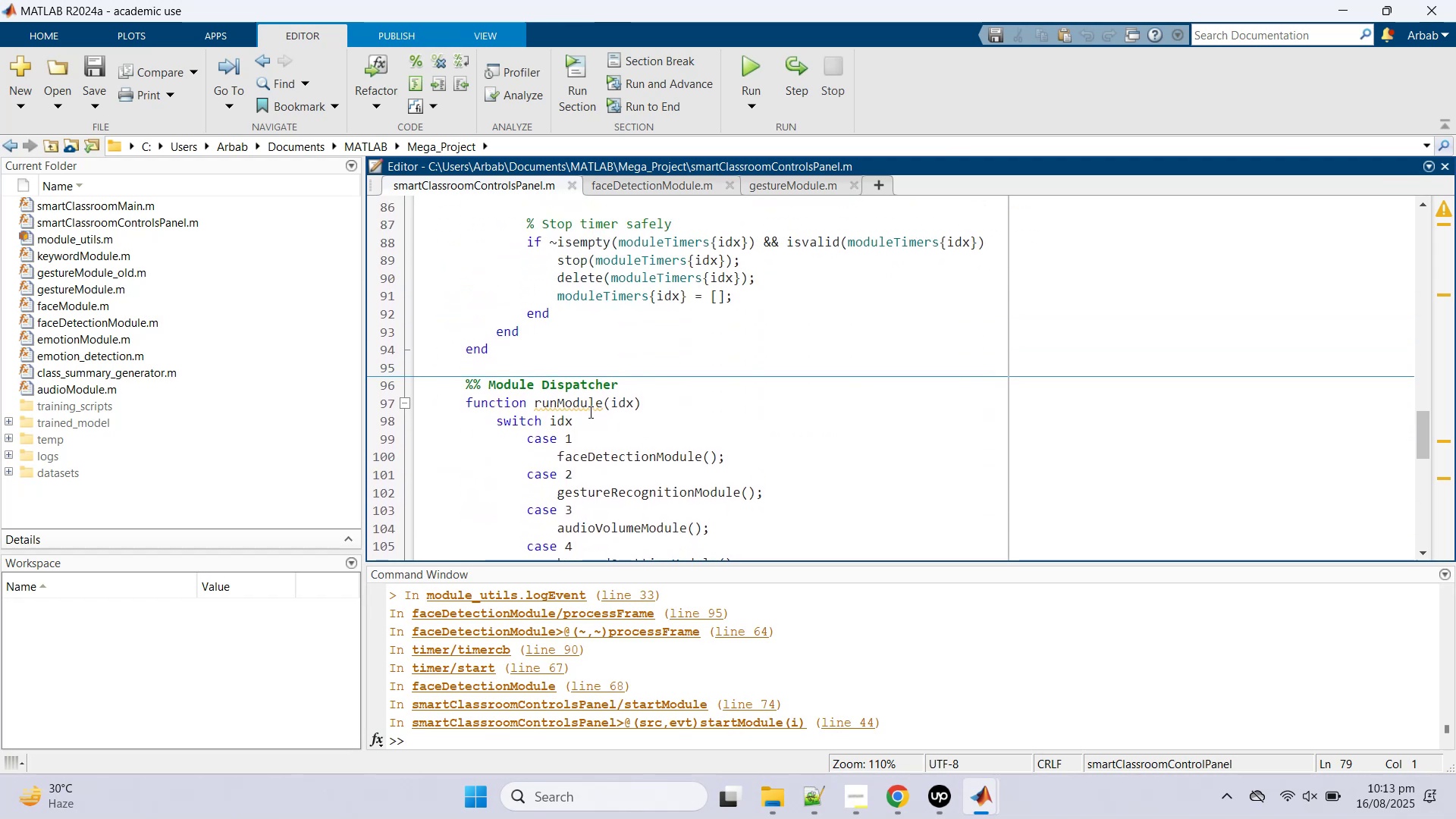 
scroll: coordinate [589, 412], scroll_direction: down, amount: 3.0
 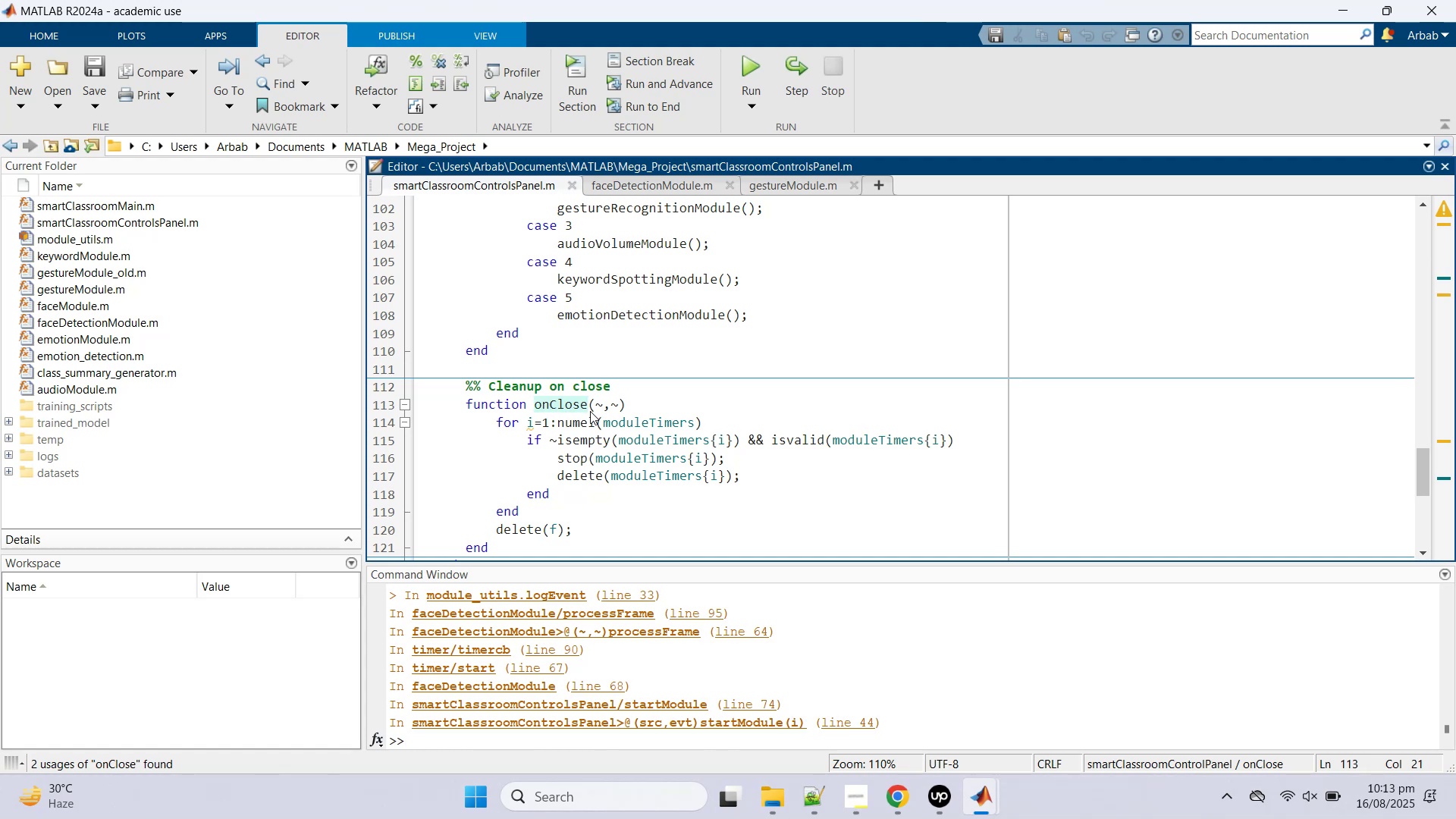 
wait(10.07)
 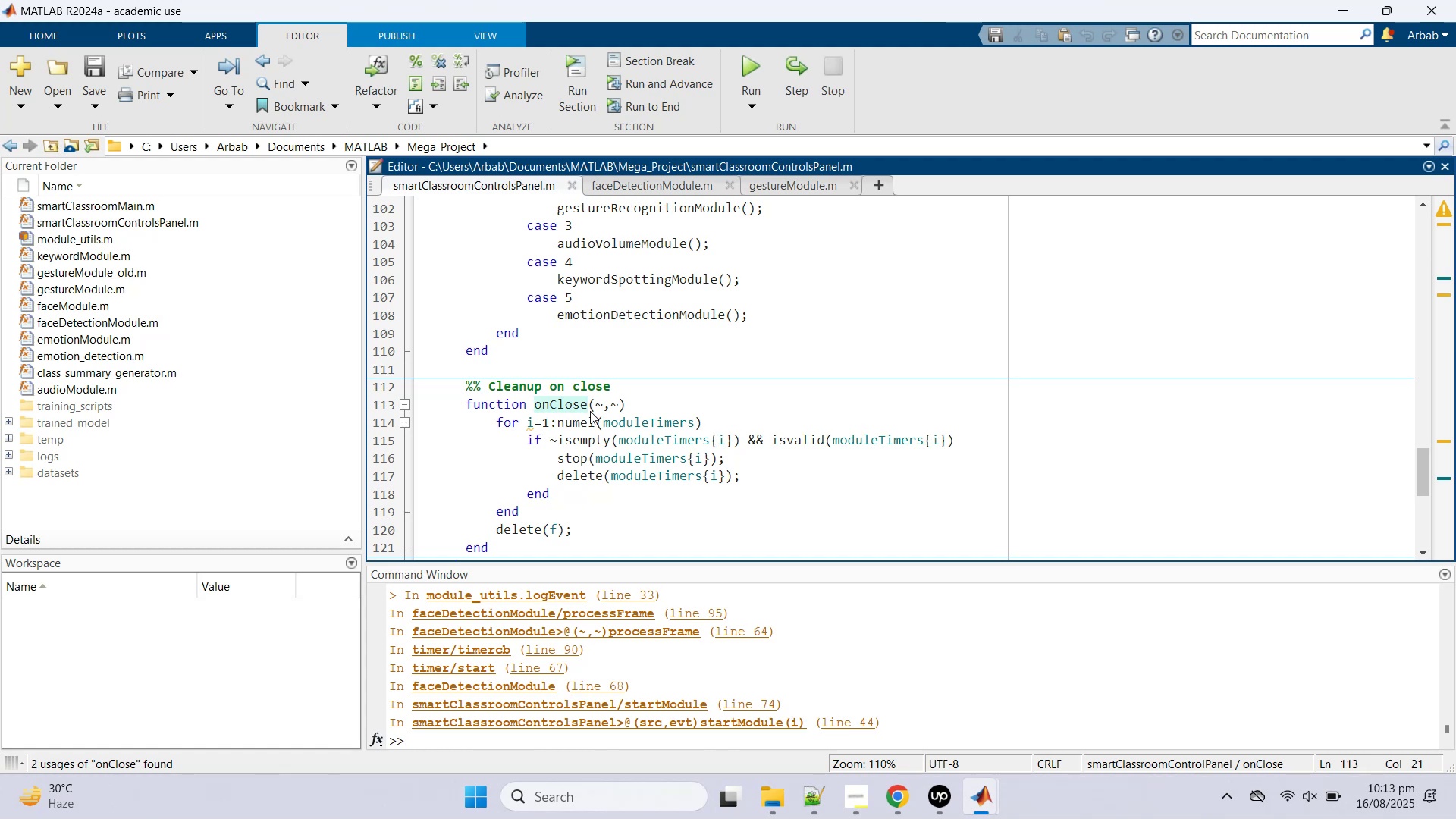 
scroll: coordinate [590, 411], scroll_direction: down, amount: 1.0
 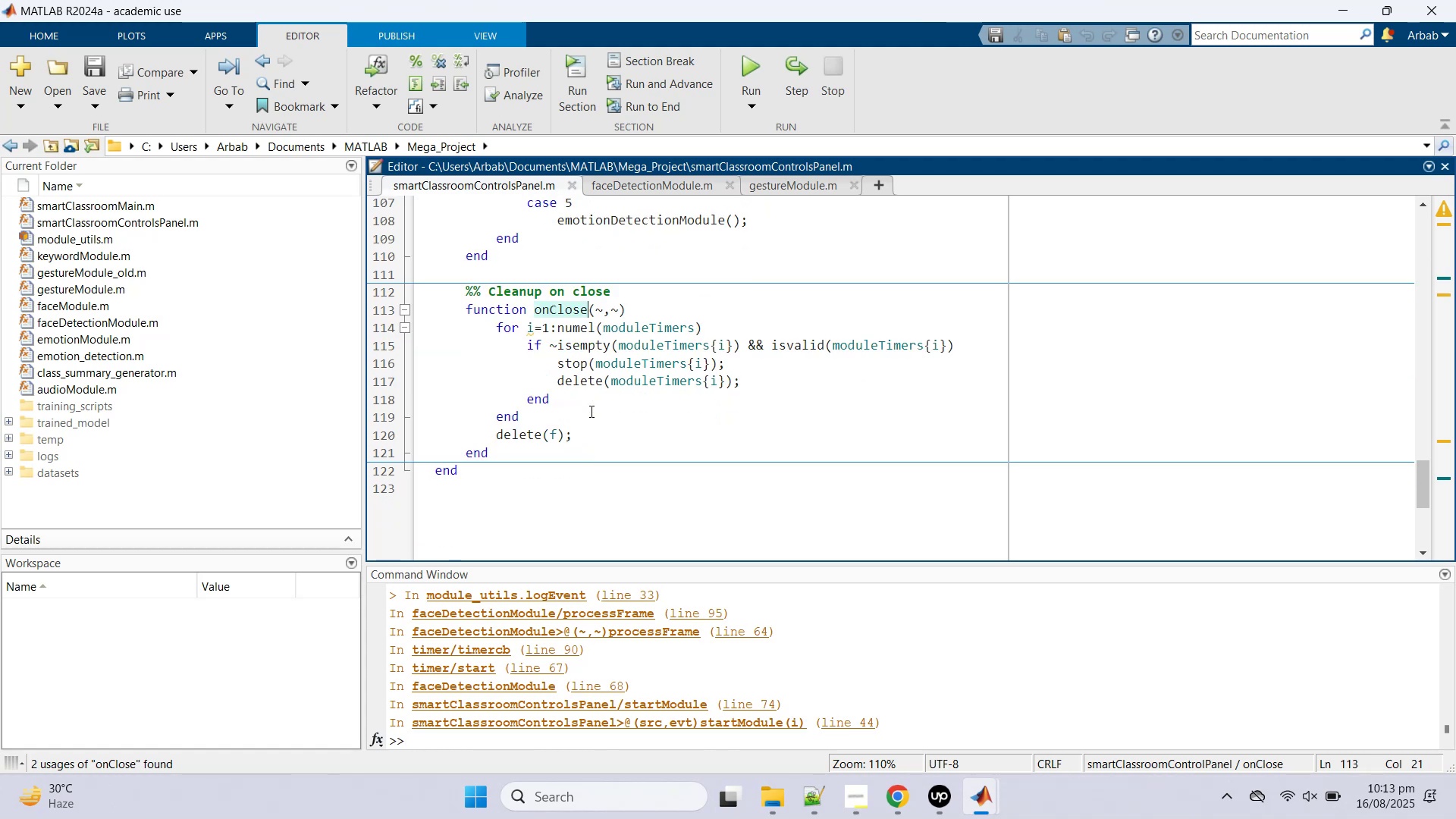 
left_click([590, 411])
 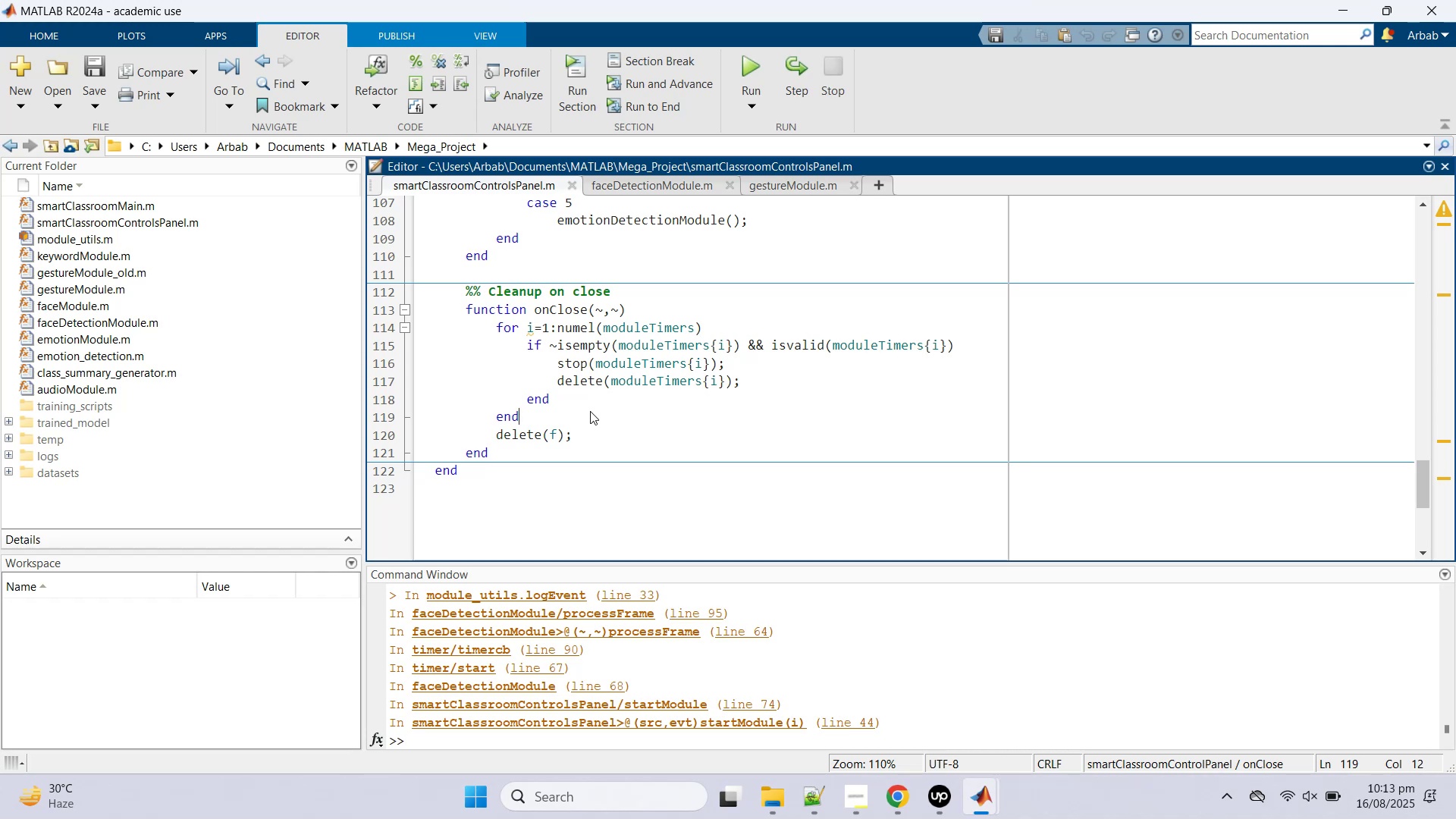 
left_click([590, 411])
 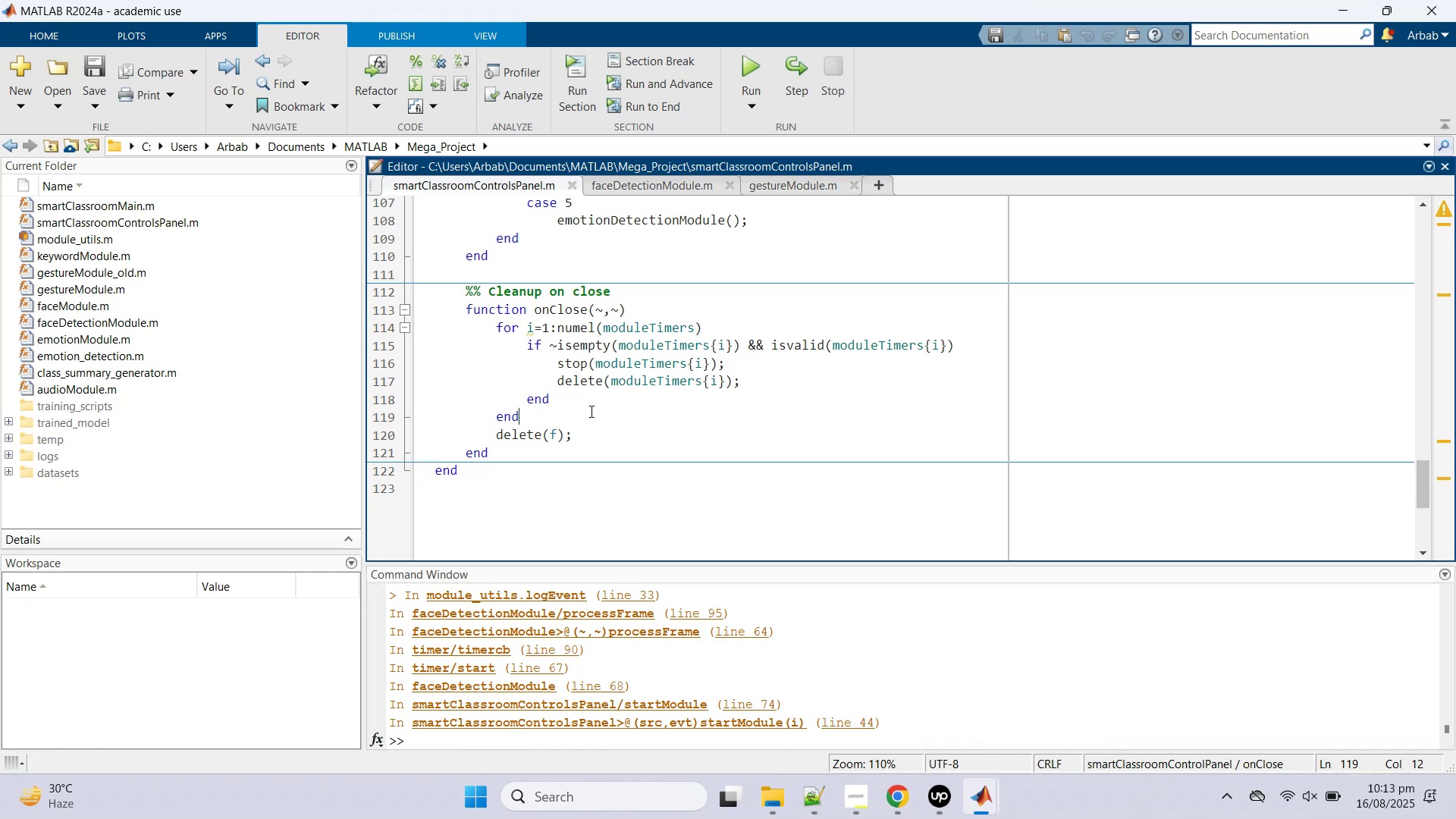 
left_click([590, 411])
 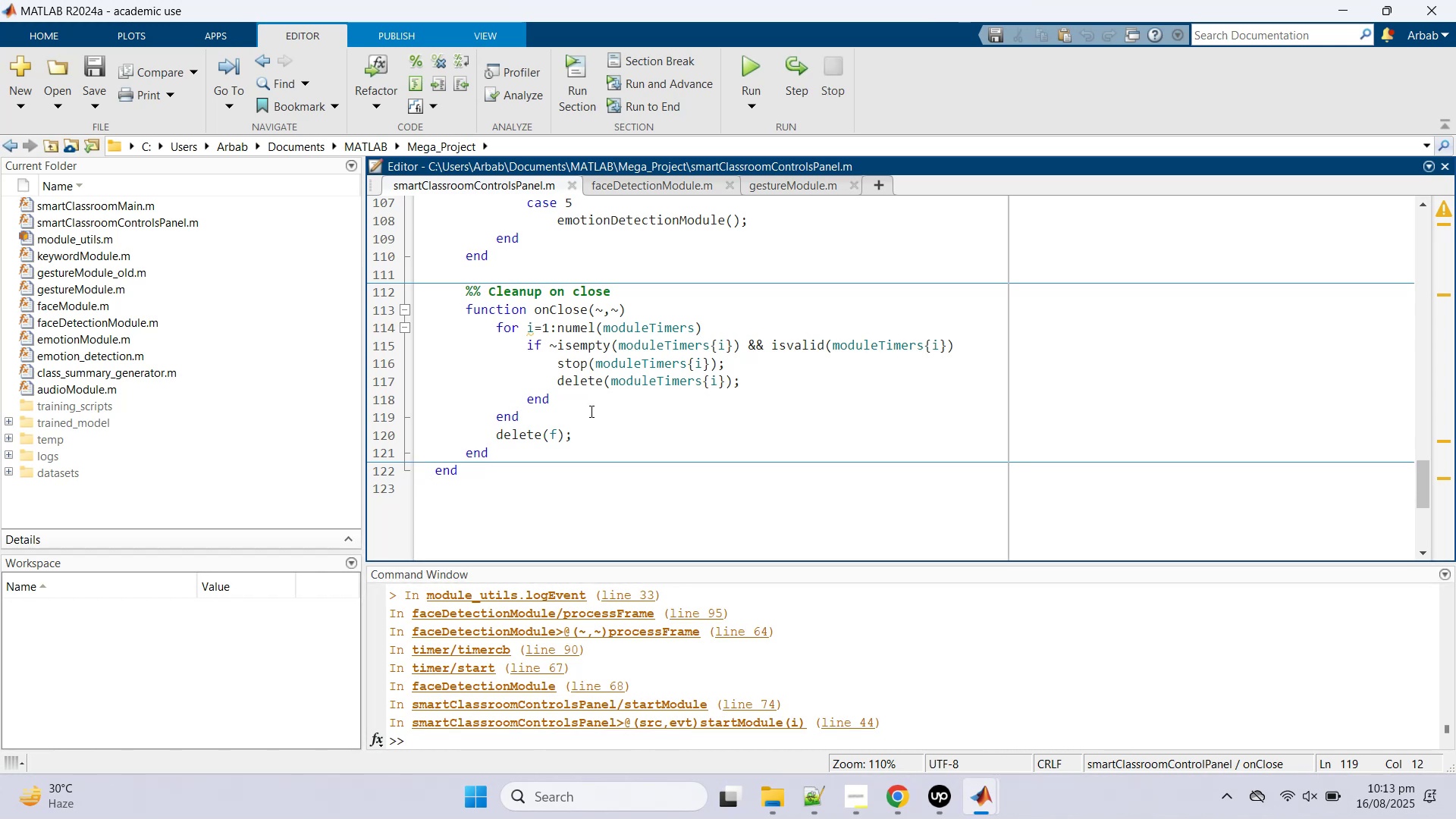 
left_click([590, 411])
 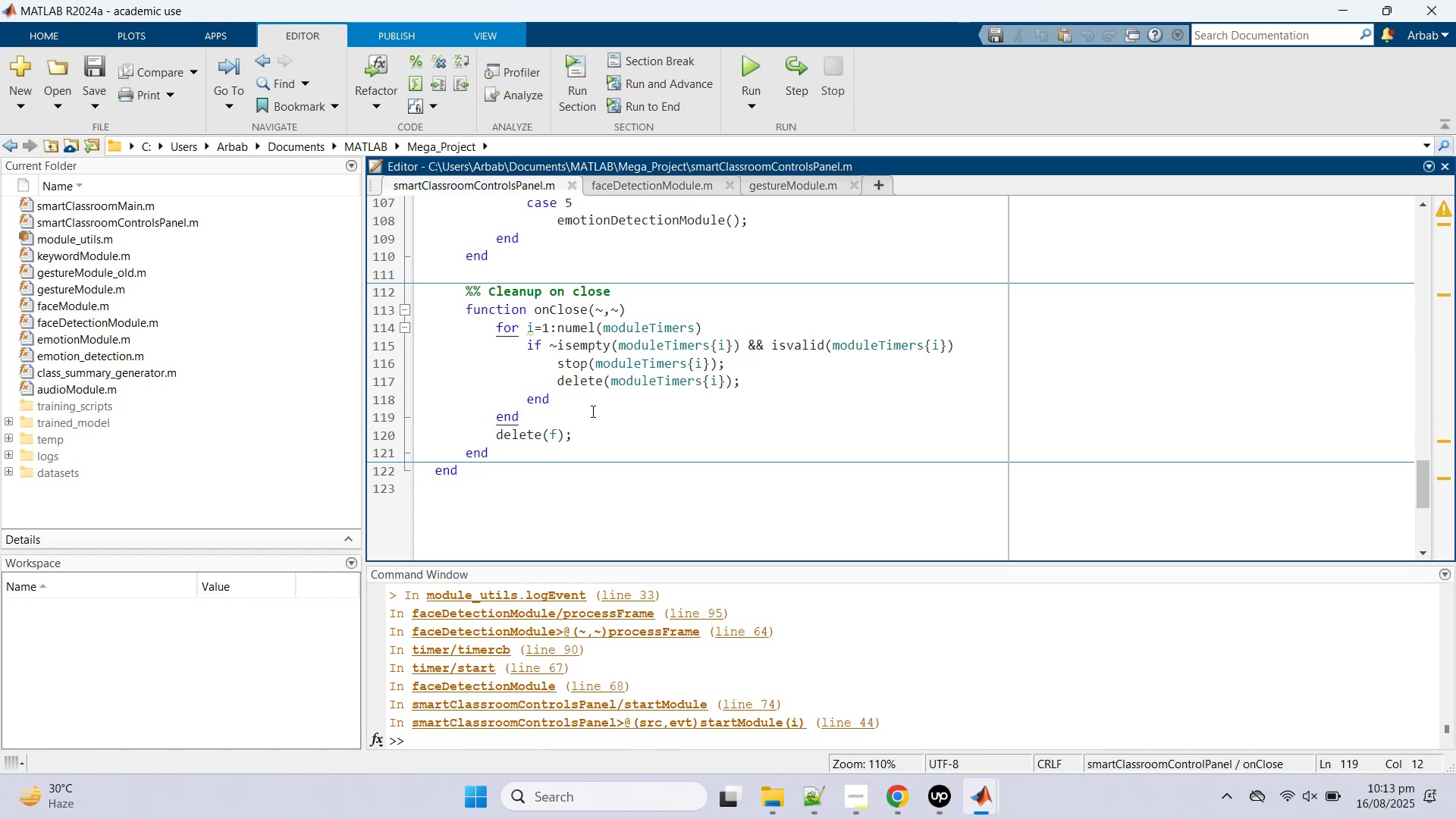 
scroll: coordinate [592, 411], scroll_direction: down, amount: 4.0
 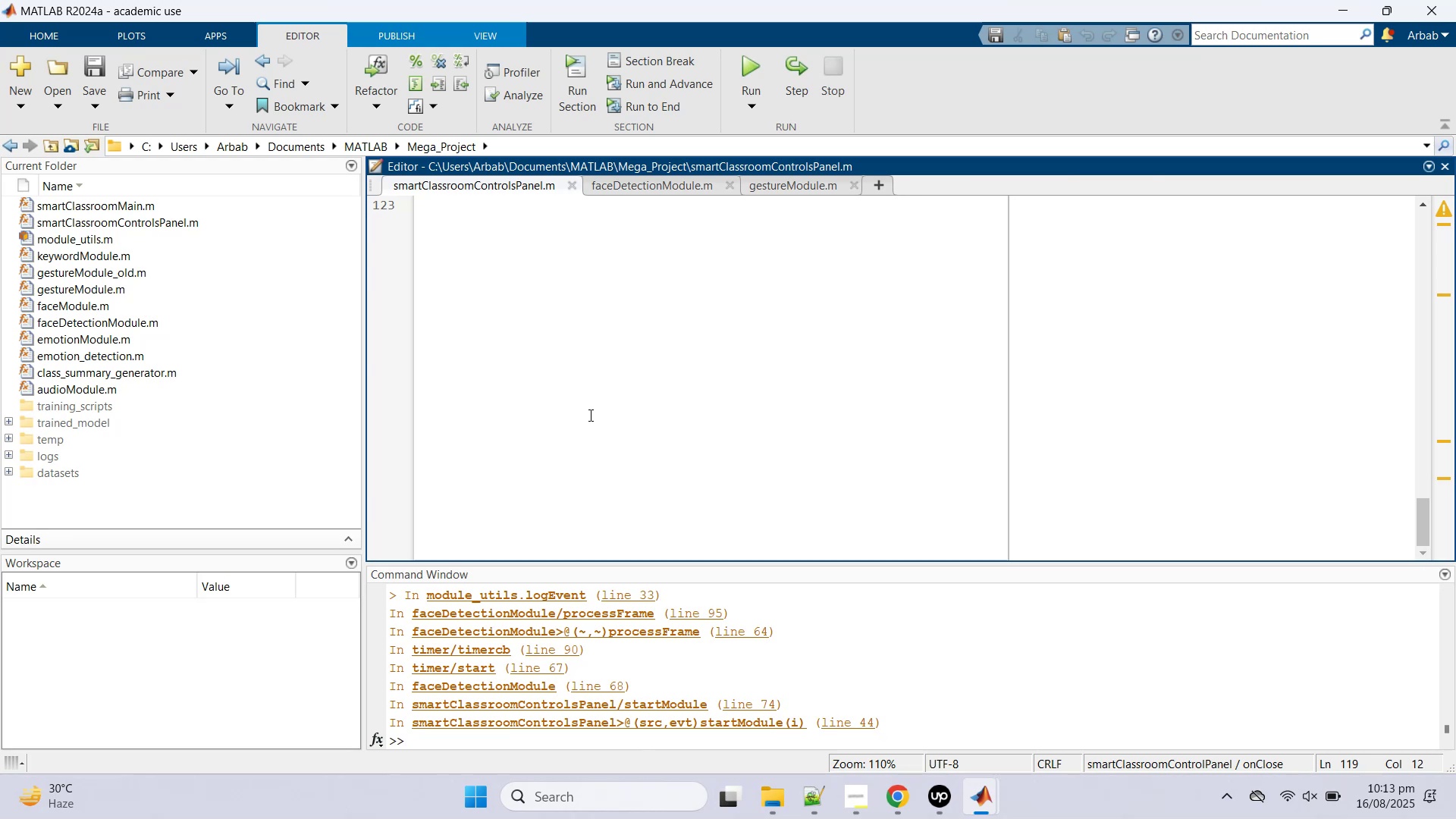 
wait(8.2)
 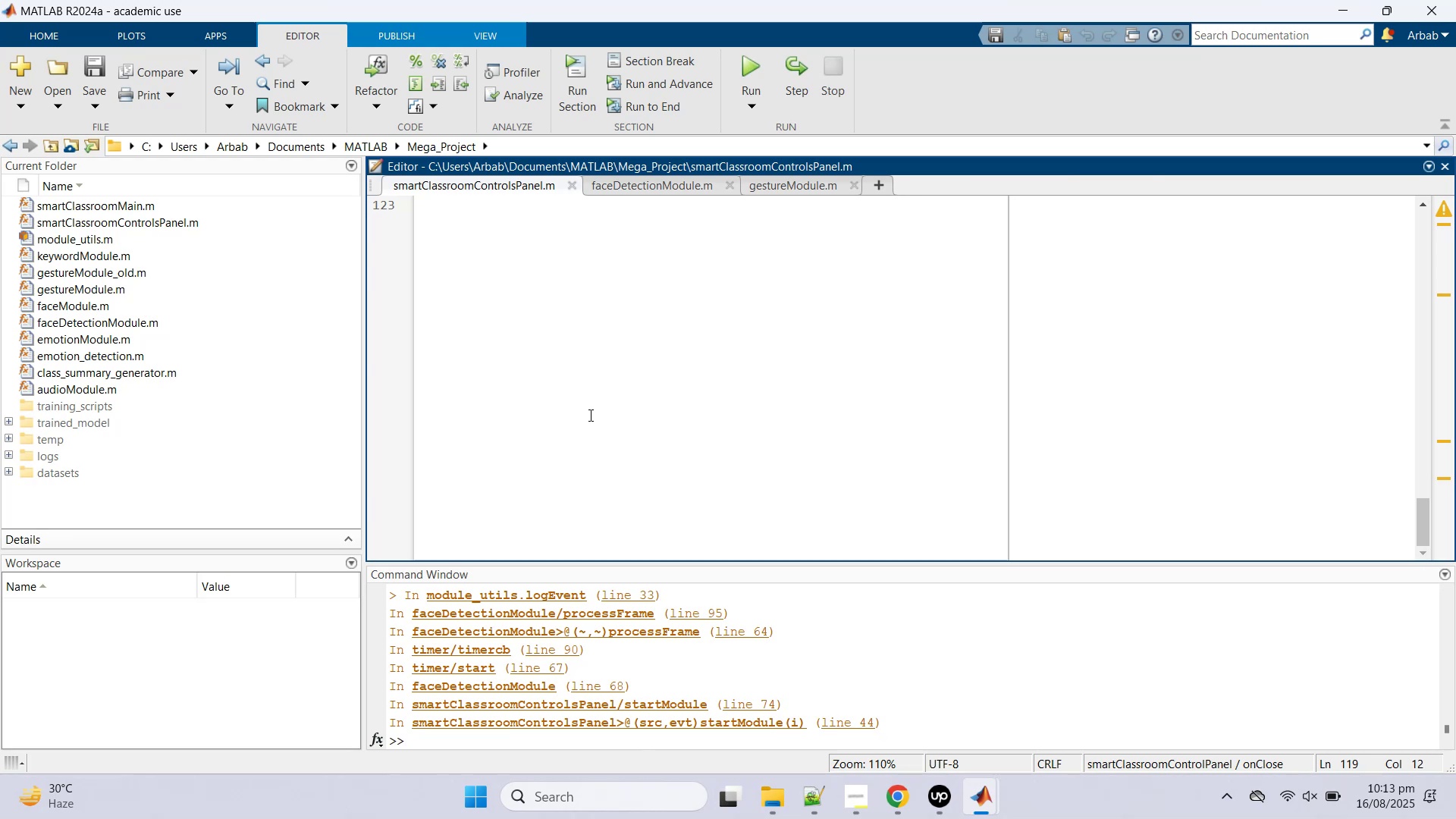 
scroll: coordinate [696, 362], scroll_direction: up, amount: 14.0
 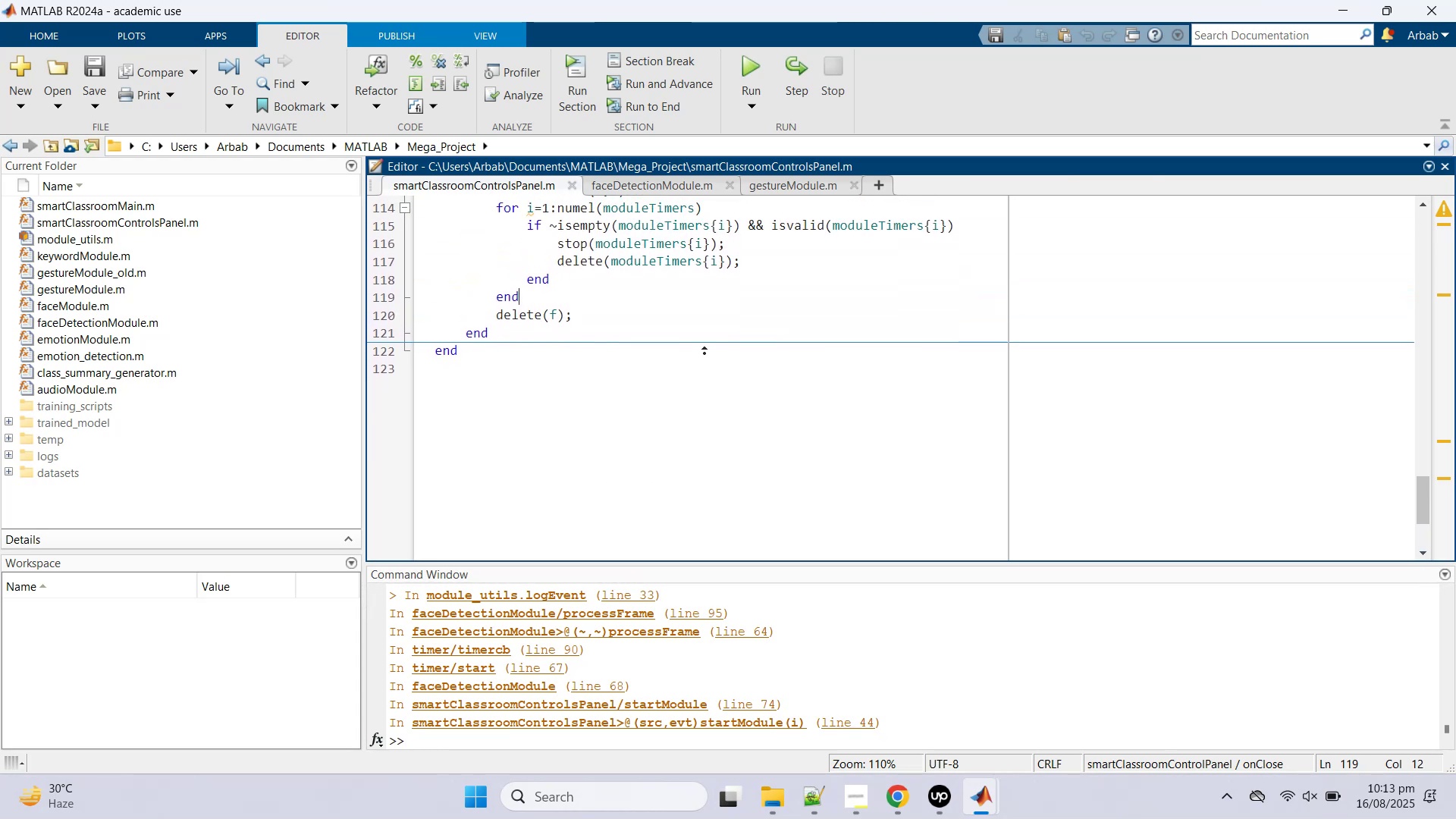 
middle_click([651, 411])
 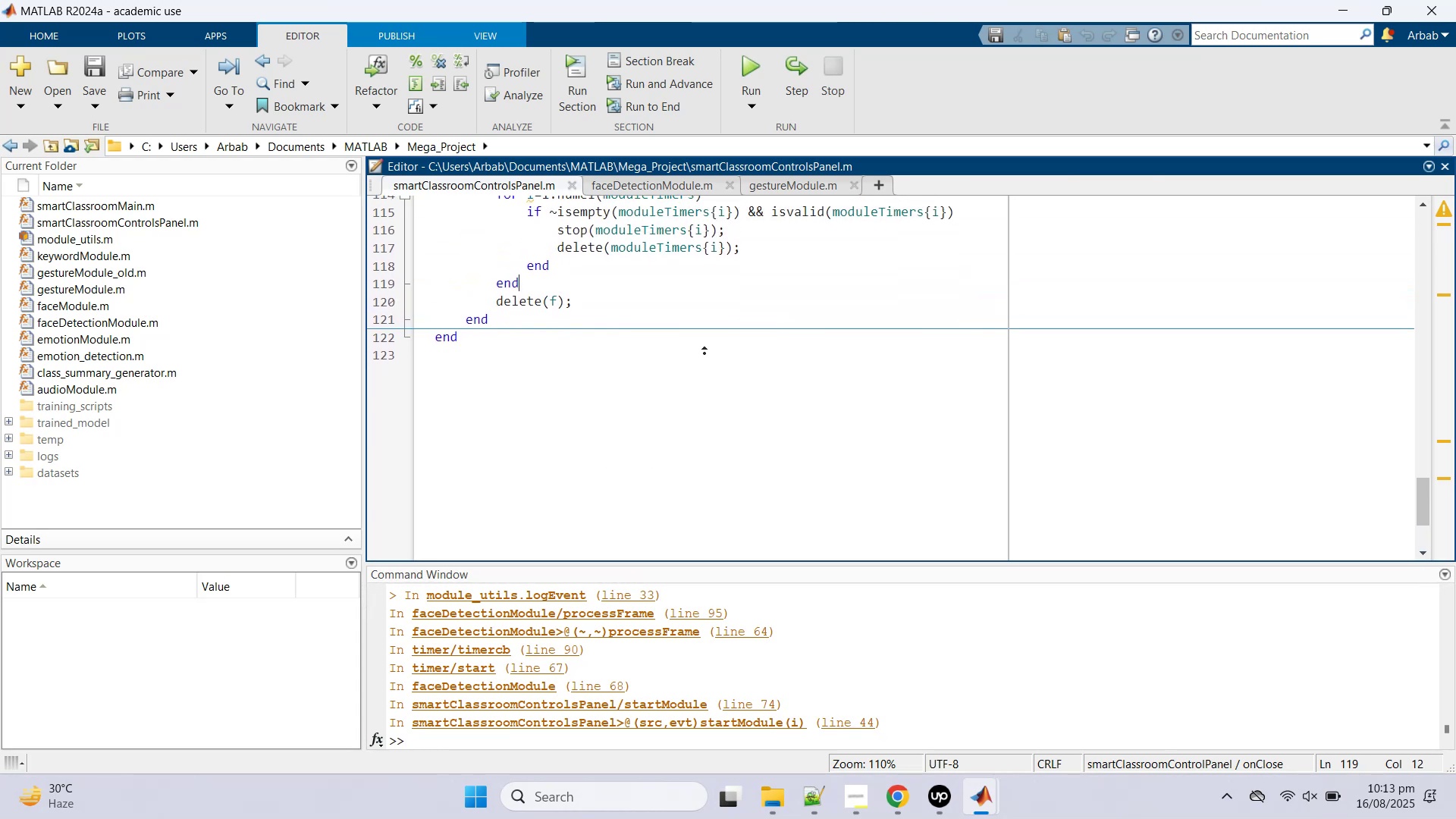 
left_click([711, 348])
 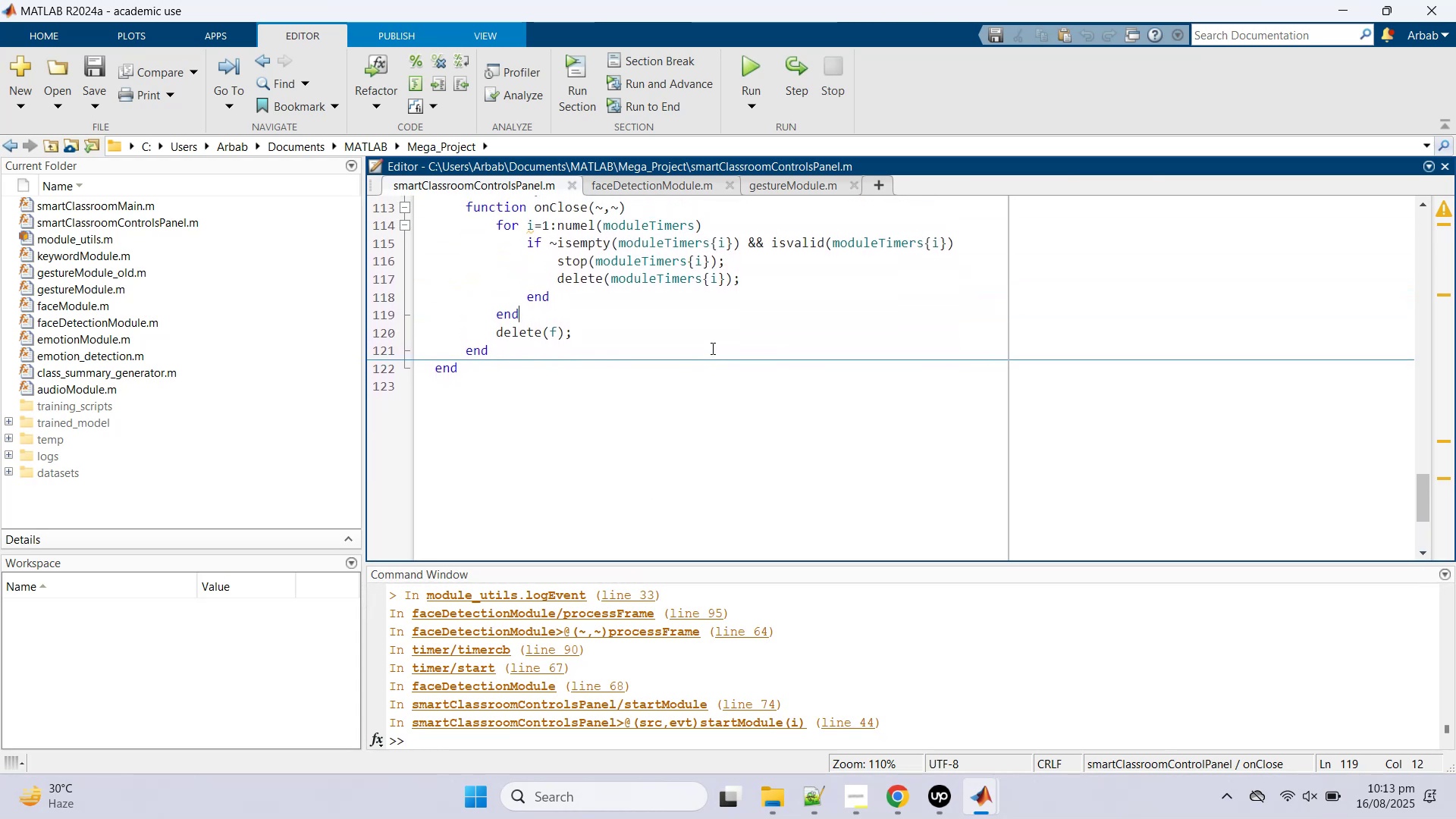 
scroll: coordinate [711, 346], scroll_direction: up, amount: 8.0
 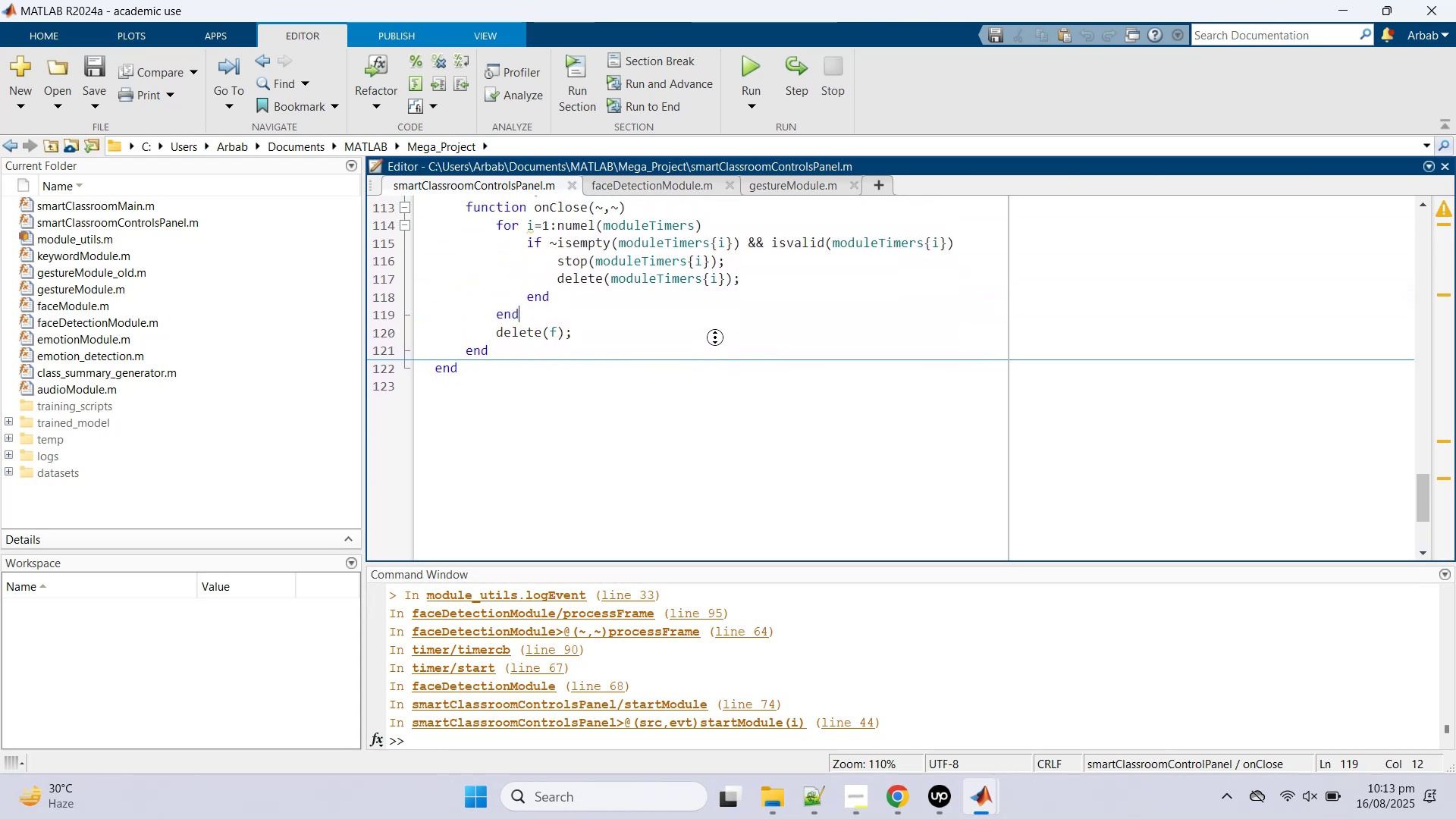 
middle_click([711, 346])
 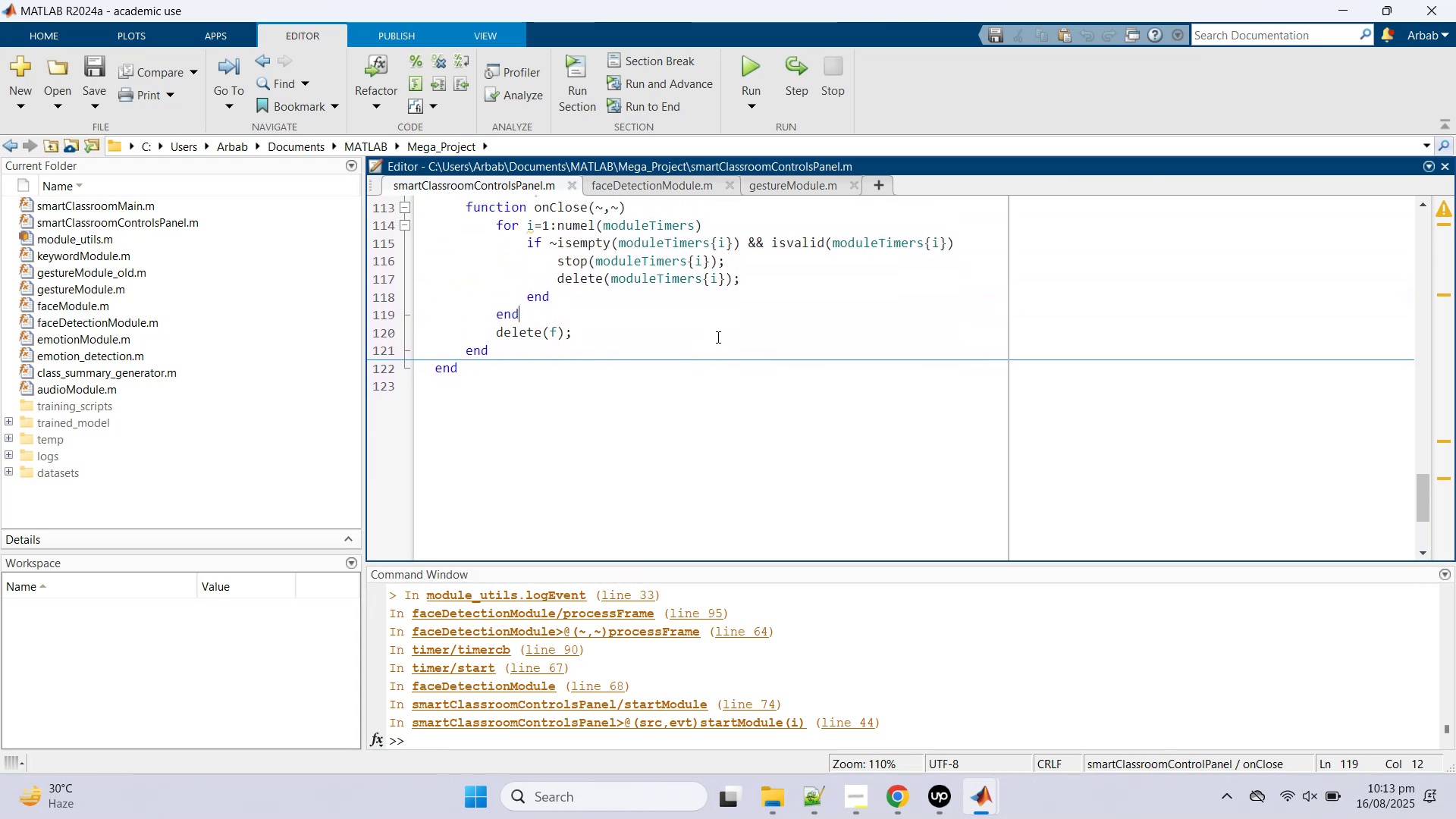 
scroll: coordinate [646, 322], scroll_direction: up, amount: 7.0
 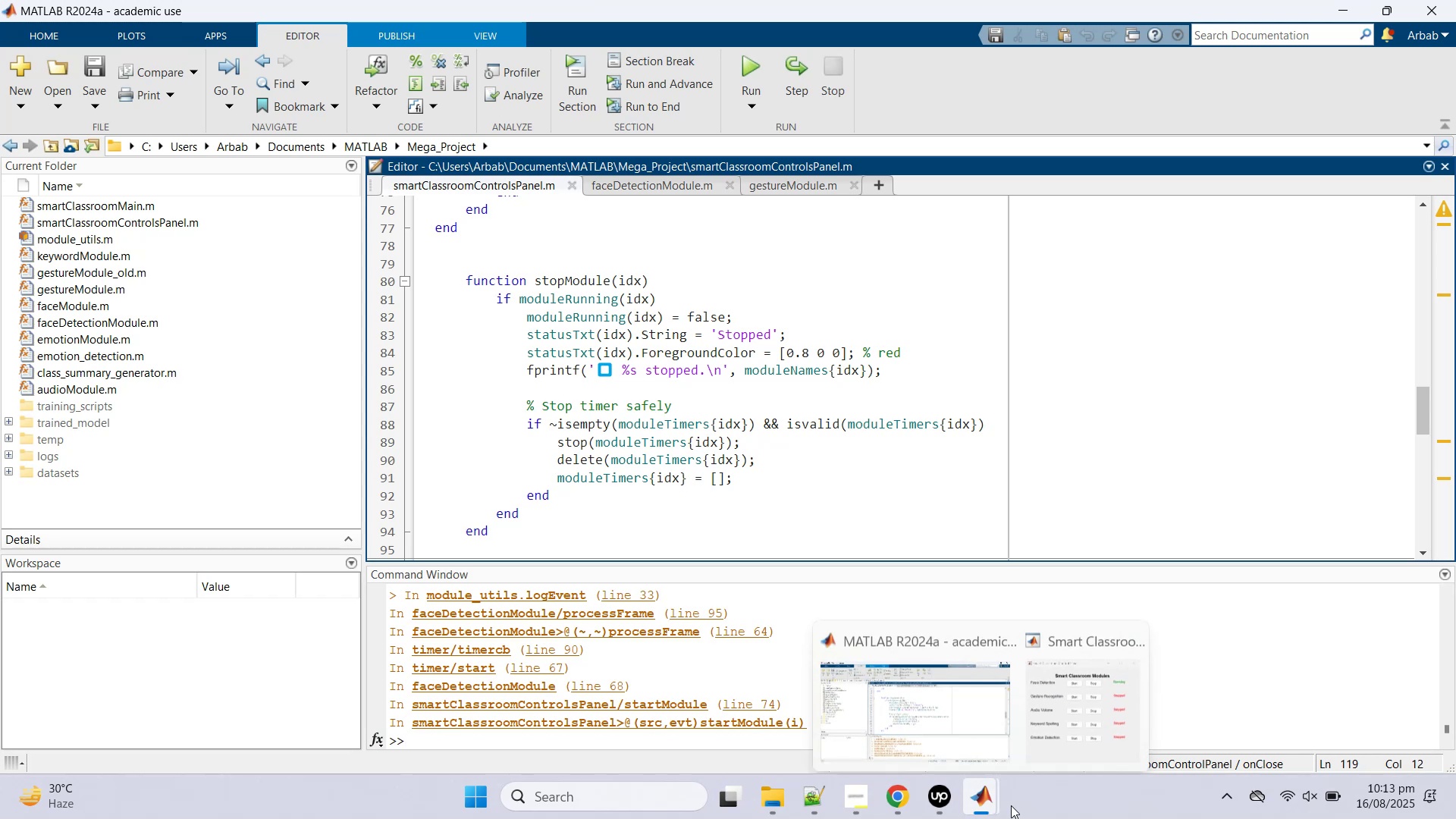 
left_click([1085, 717])
 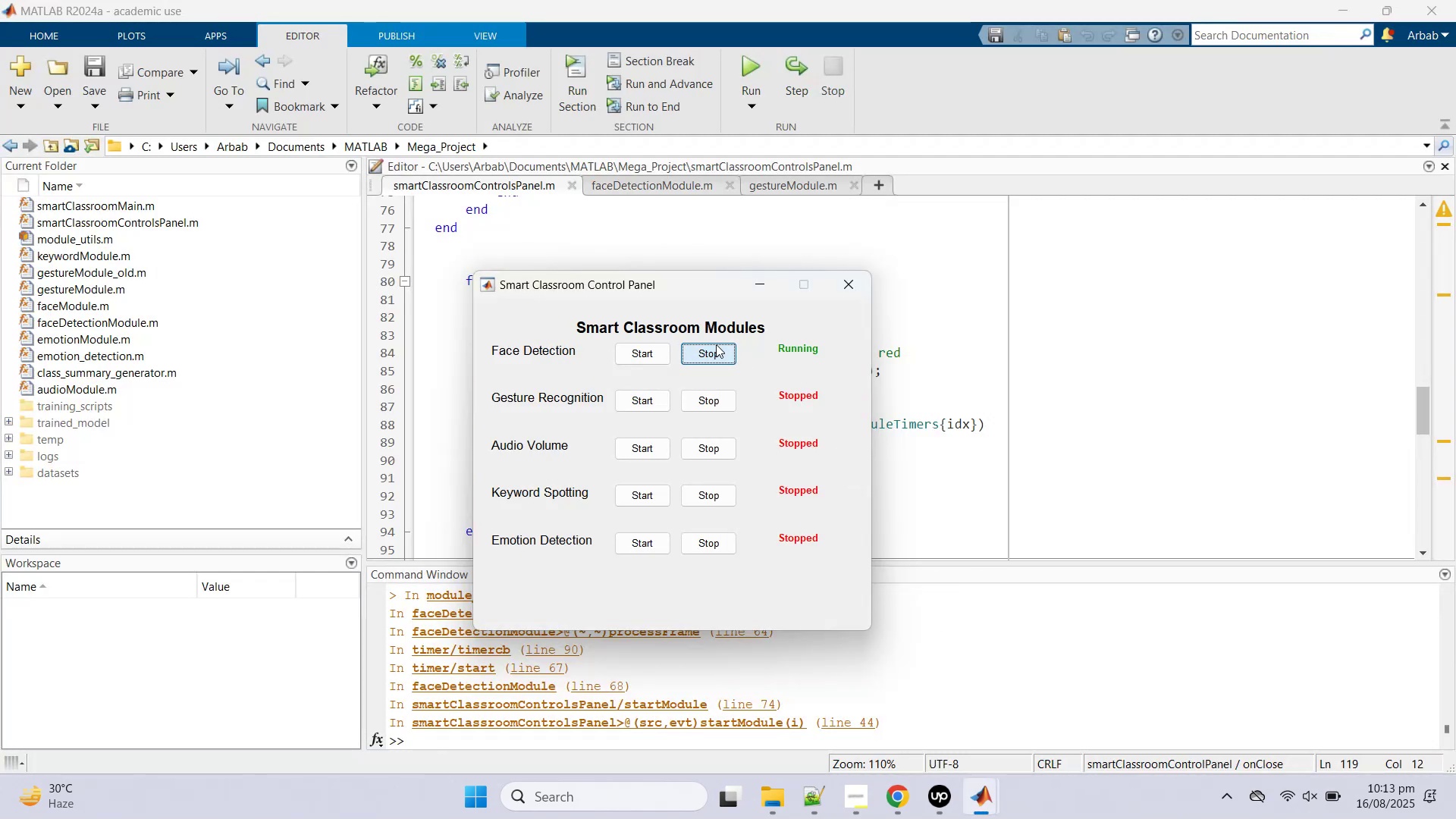 
double_click([712, 359])
 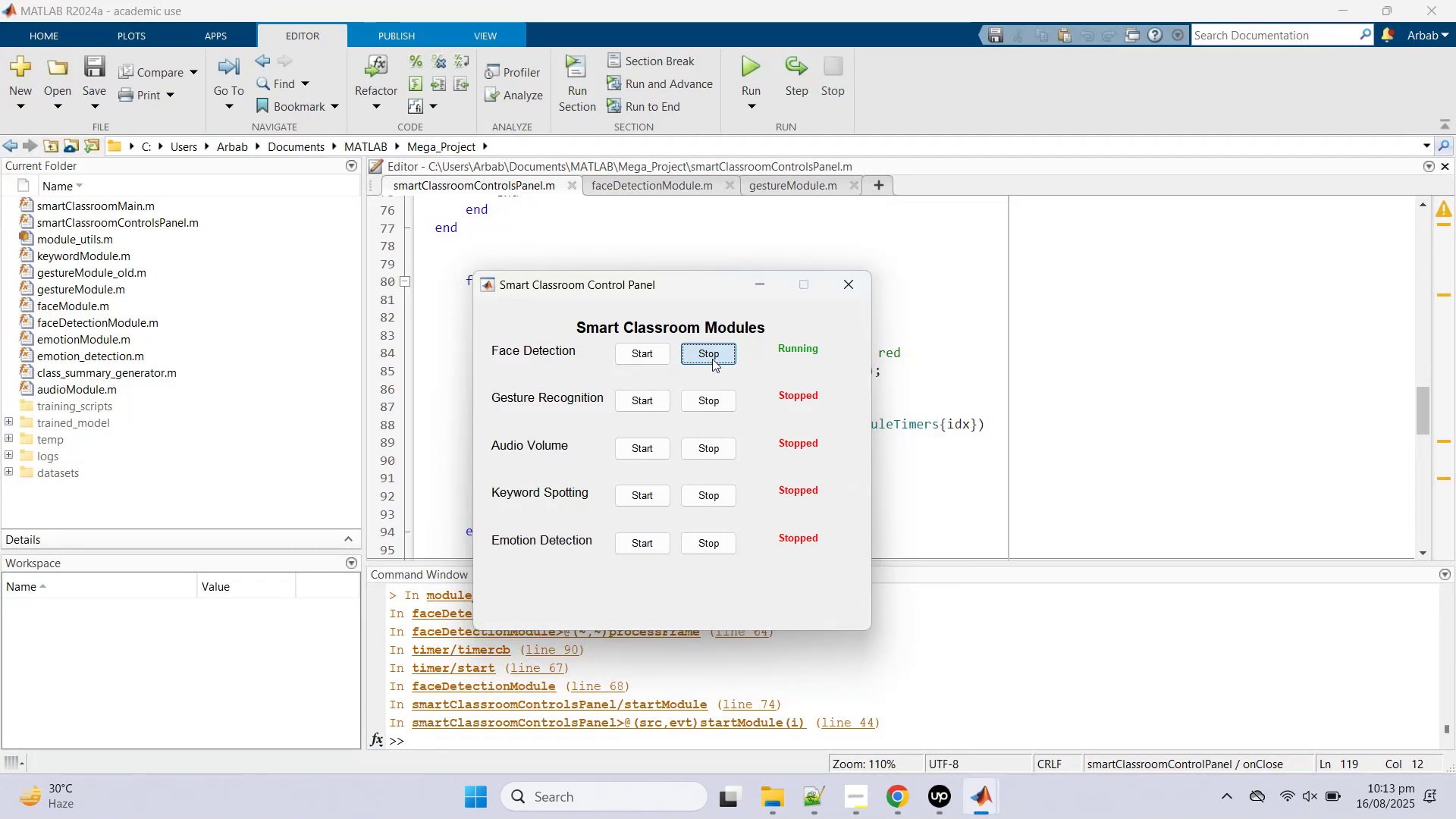 
triple_click([712, 359])
 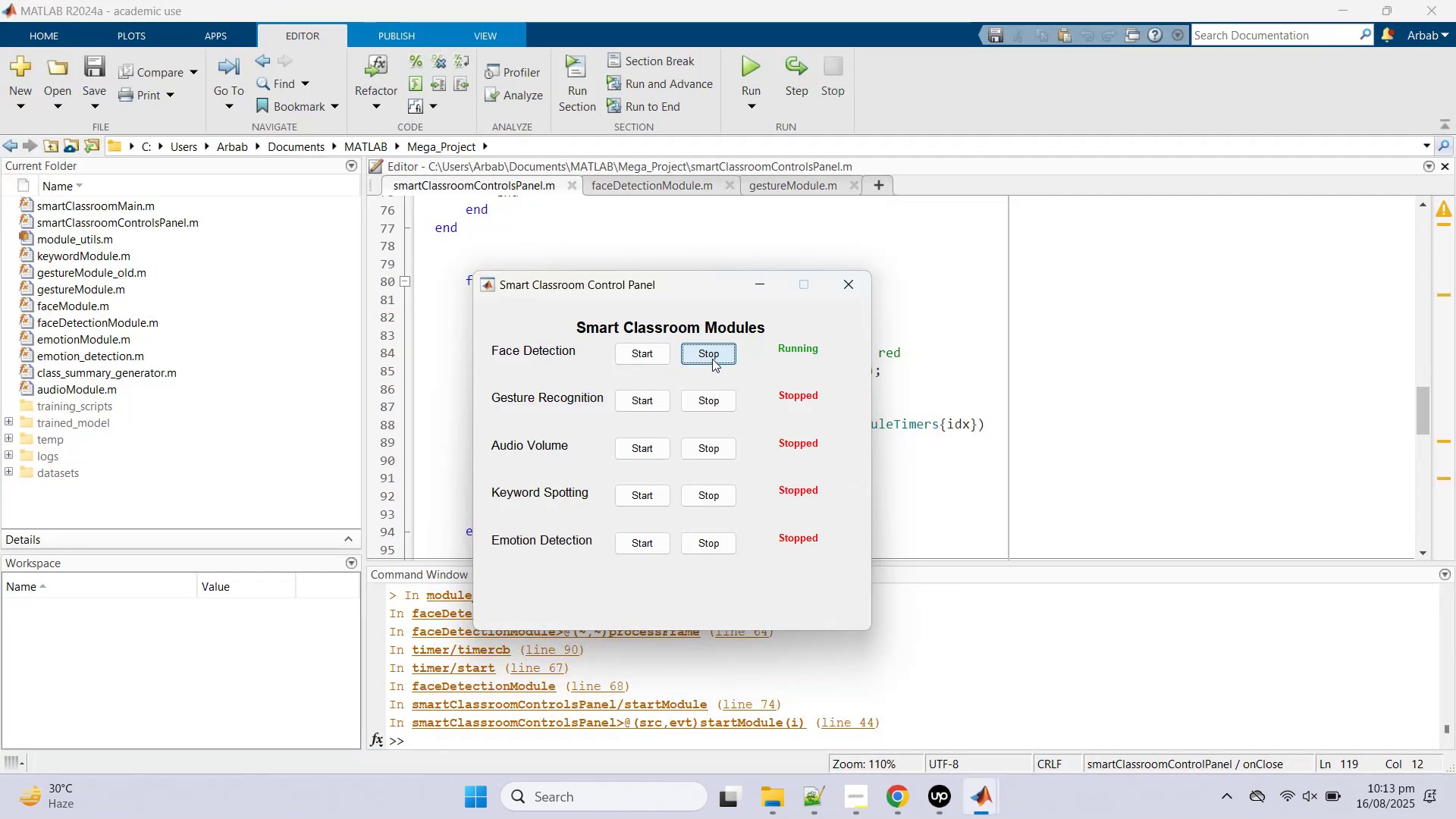 
triple_click([712, 359])
 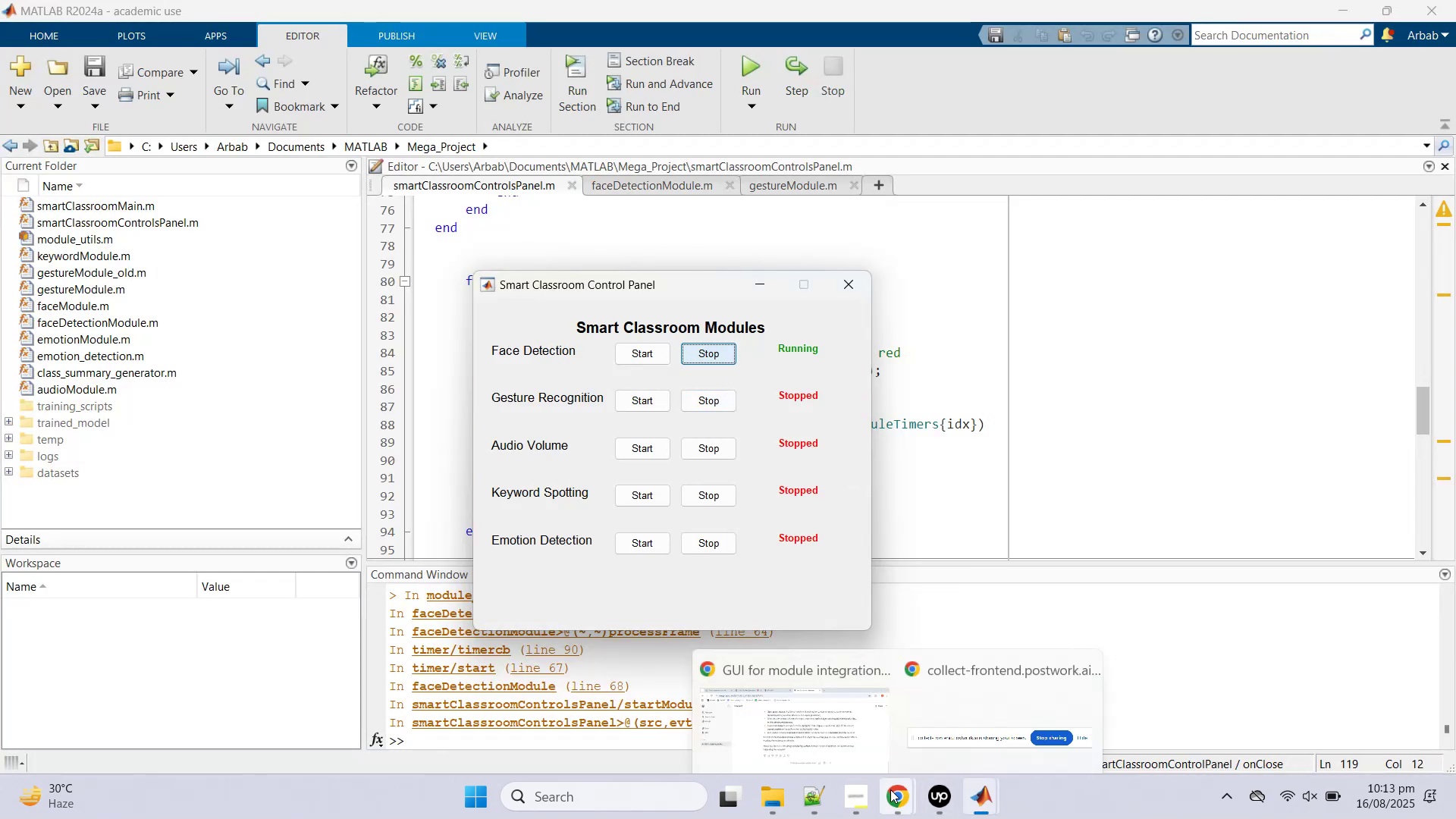 
left_click([825, 709])
 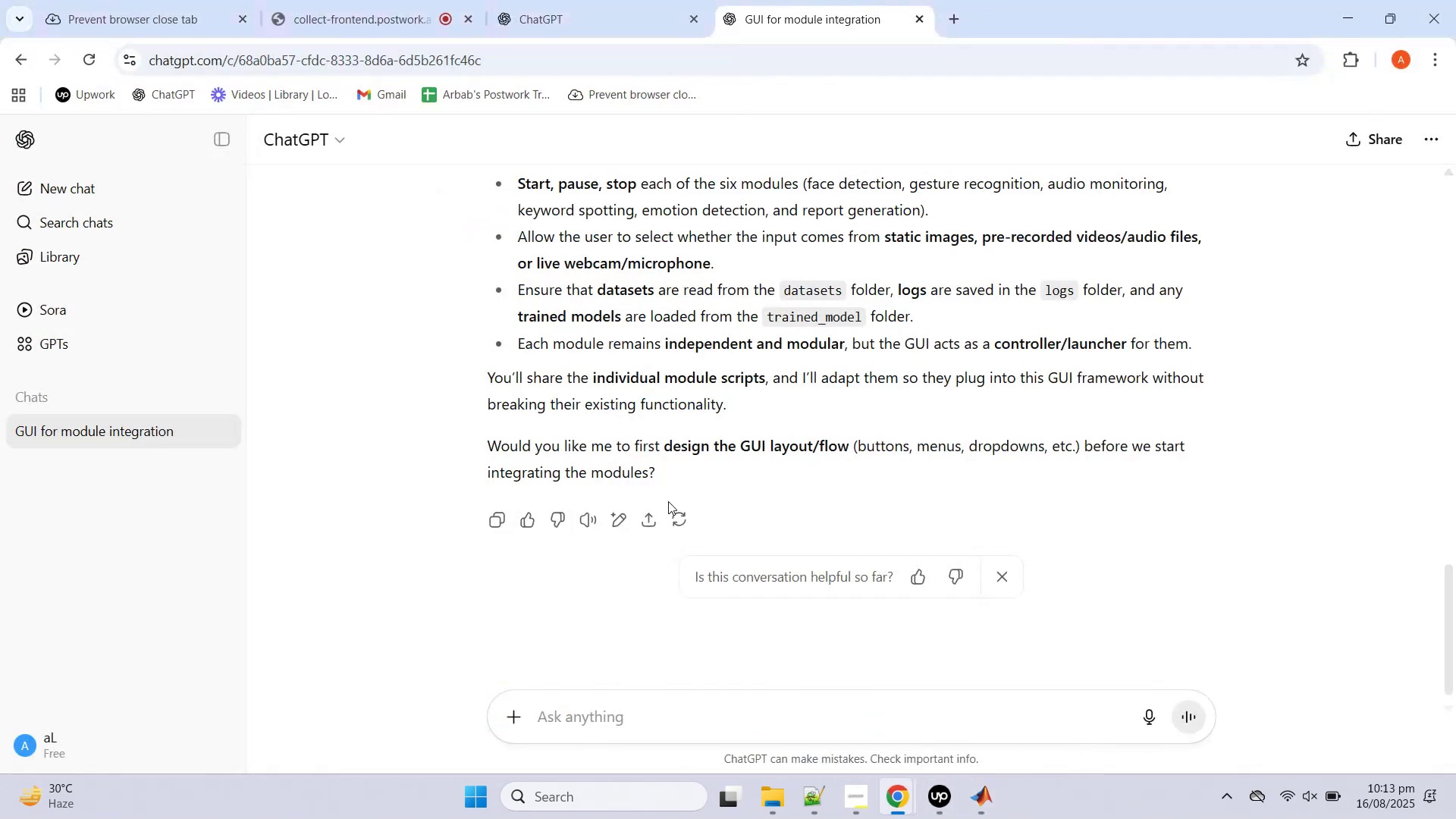 
scroll: coordinate [669, 499], scroll_direction: down, amount: 3.0
 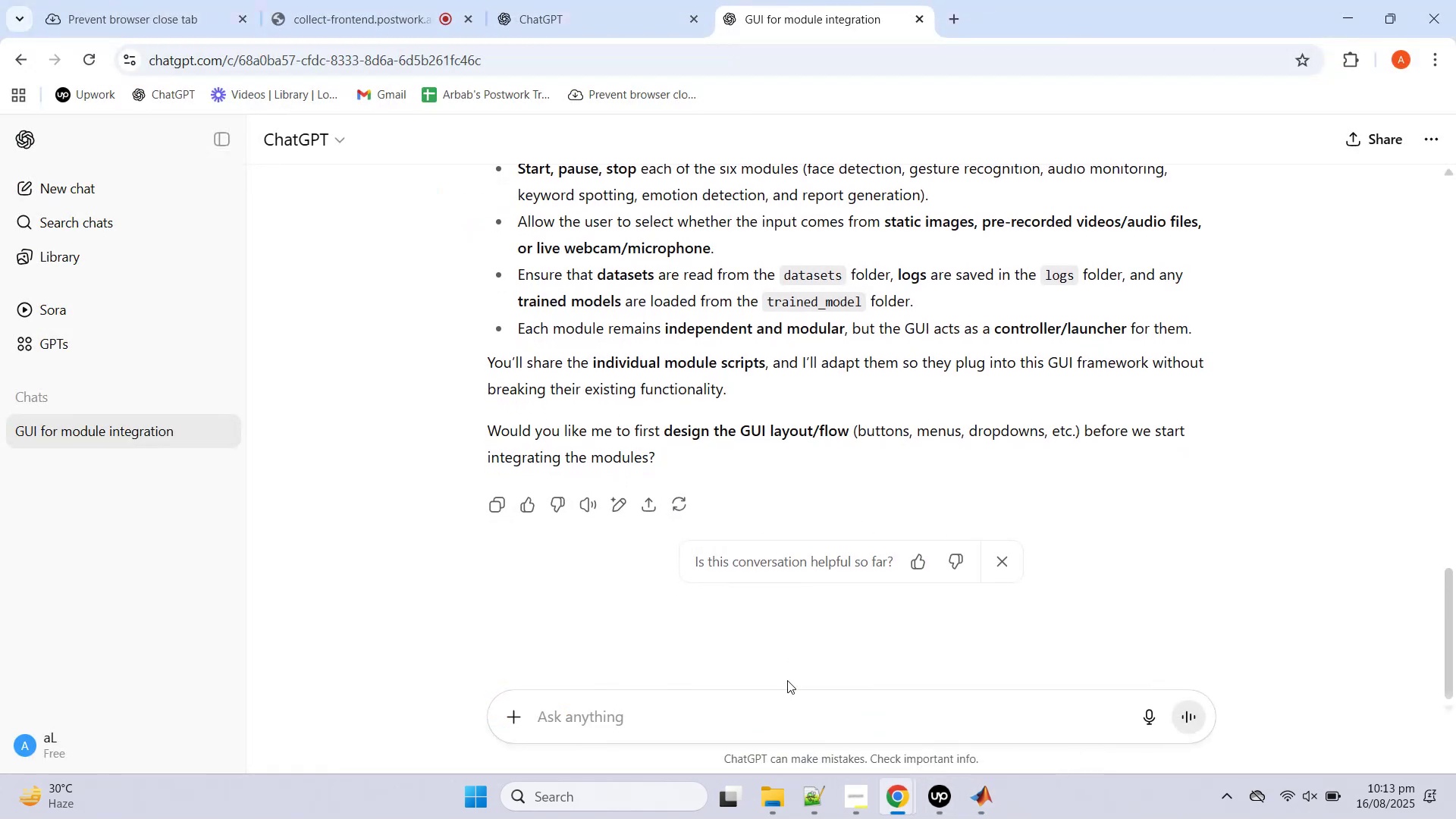 
left_click([834, 729])
 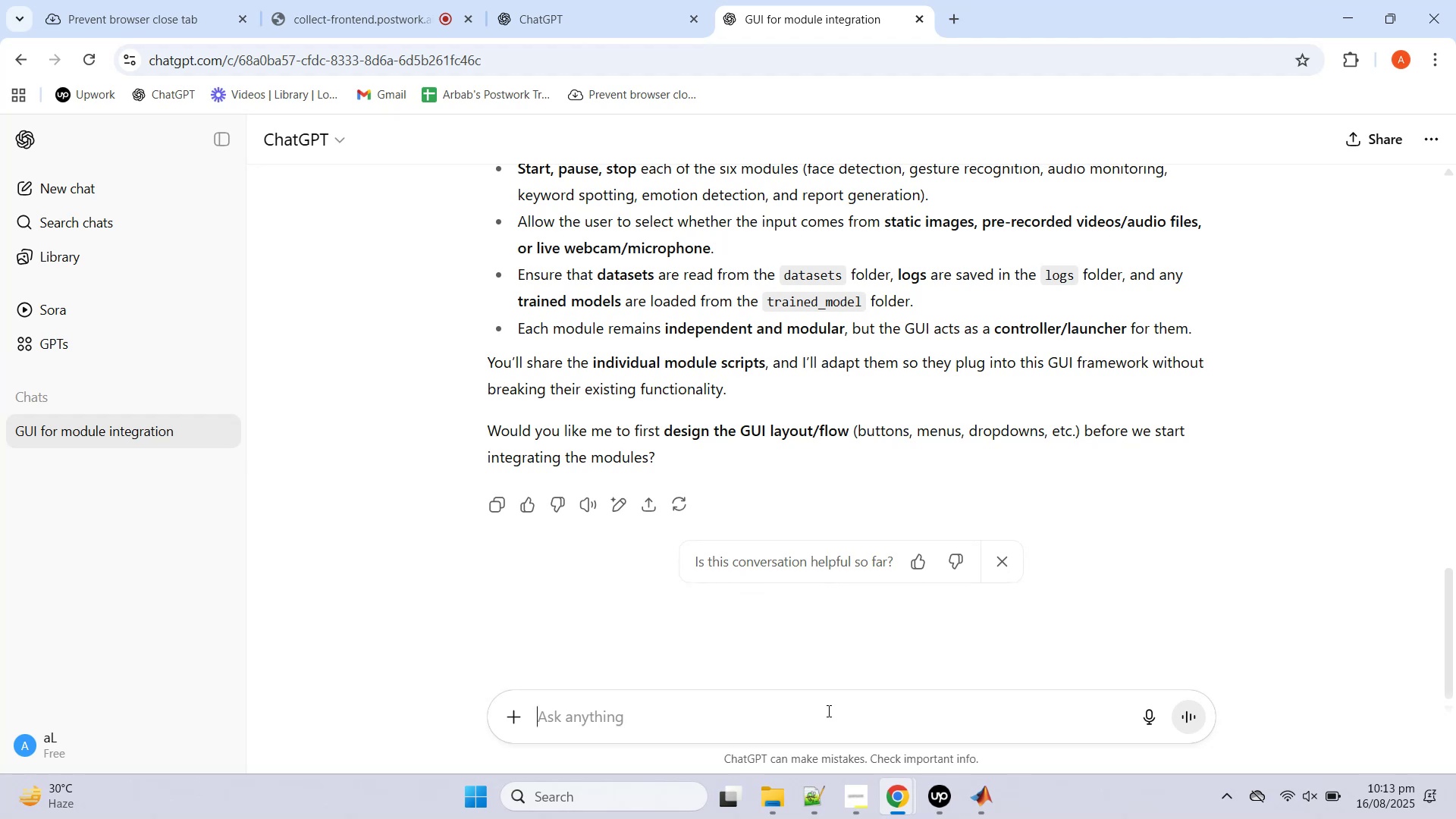 
type(yes please)
 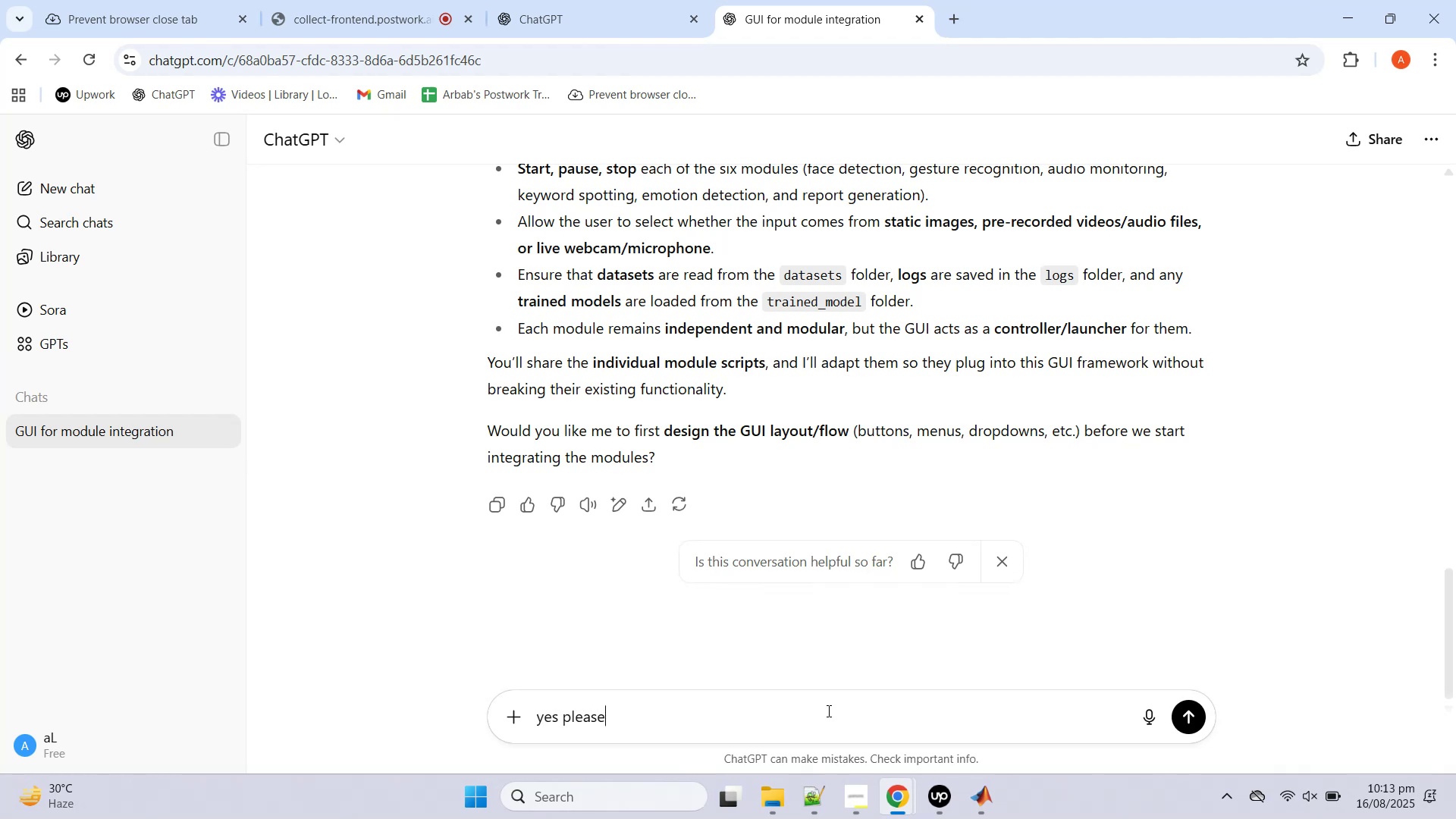 
key(Enter)
 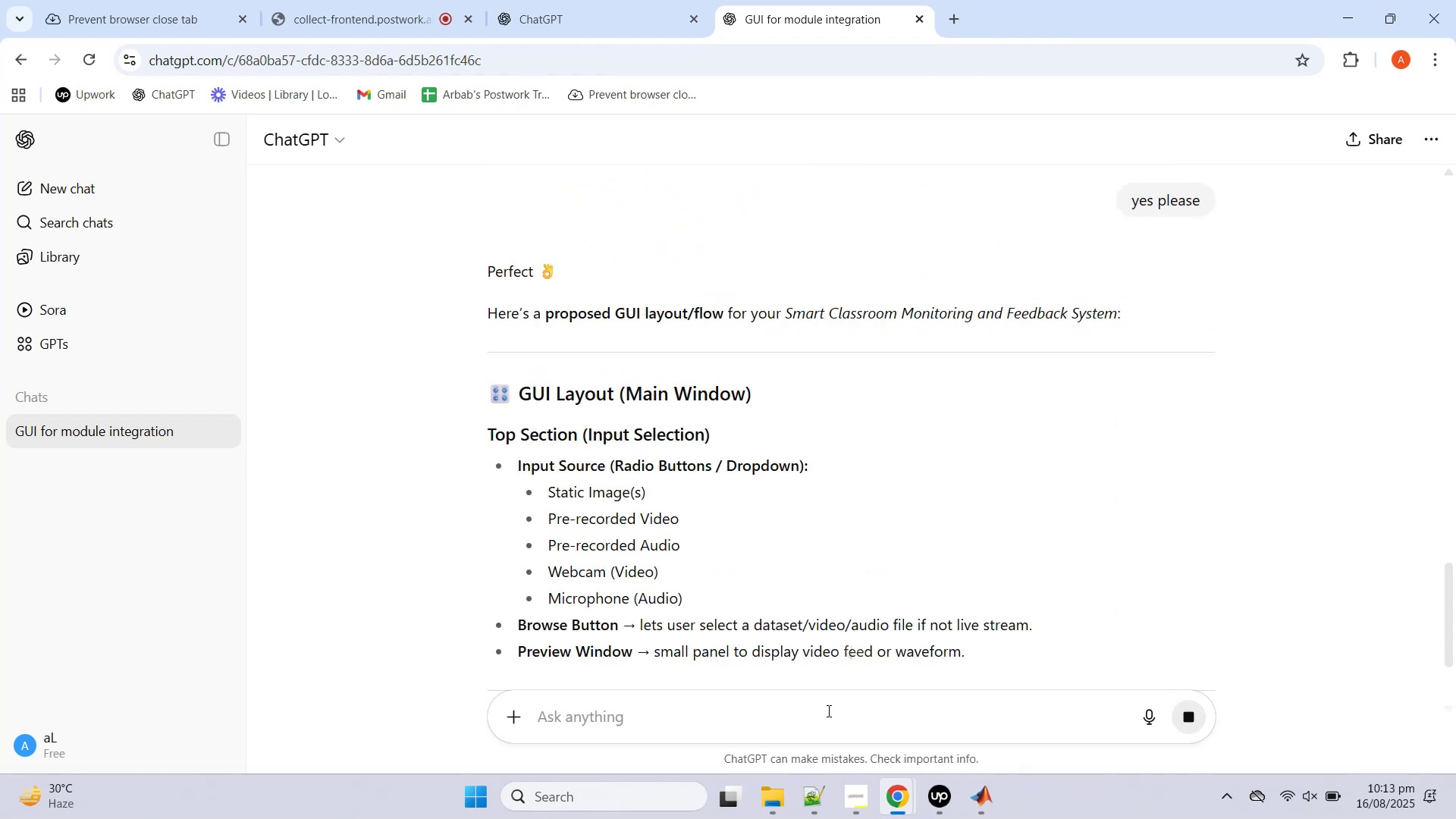 
wait(5.6)
 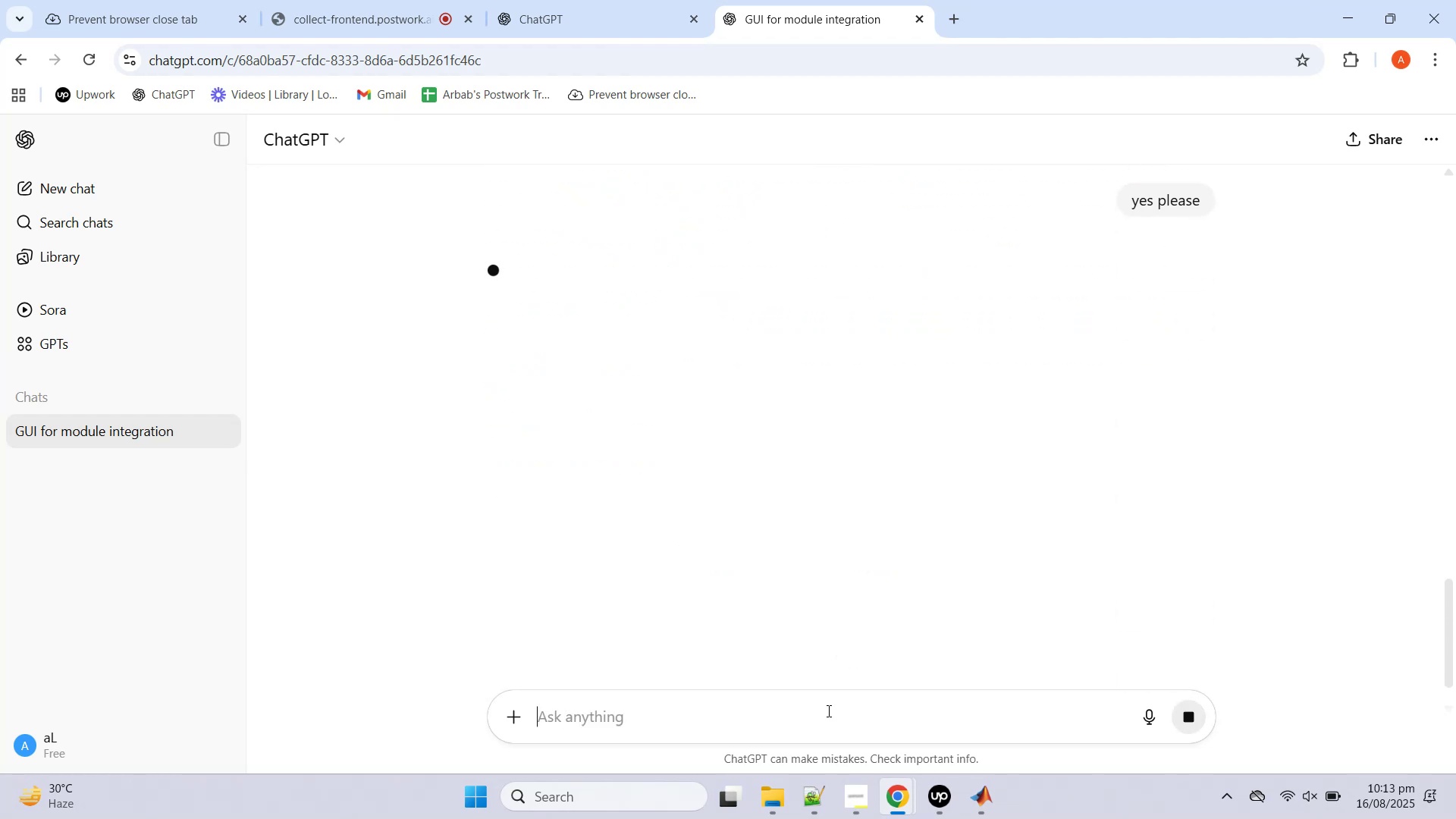 
scroll: coordinate [785, 570], scroll_direction: down, amount: 19.0
 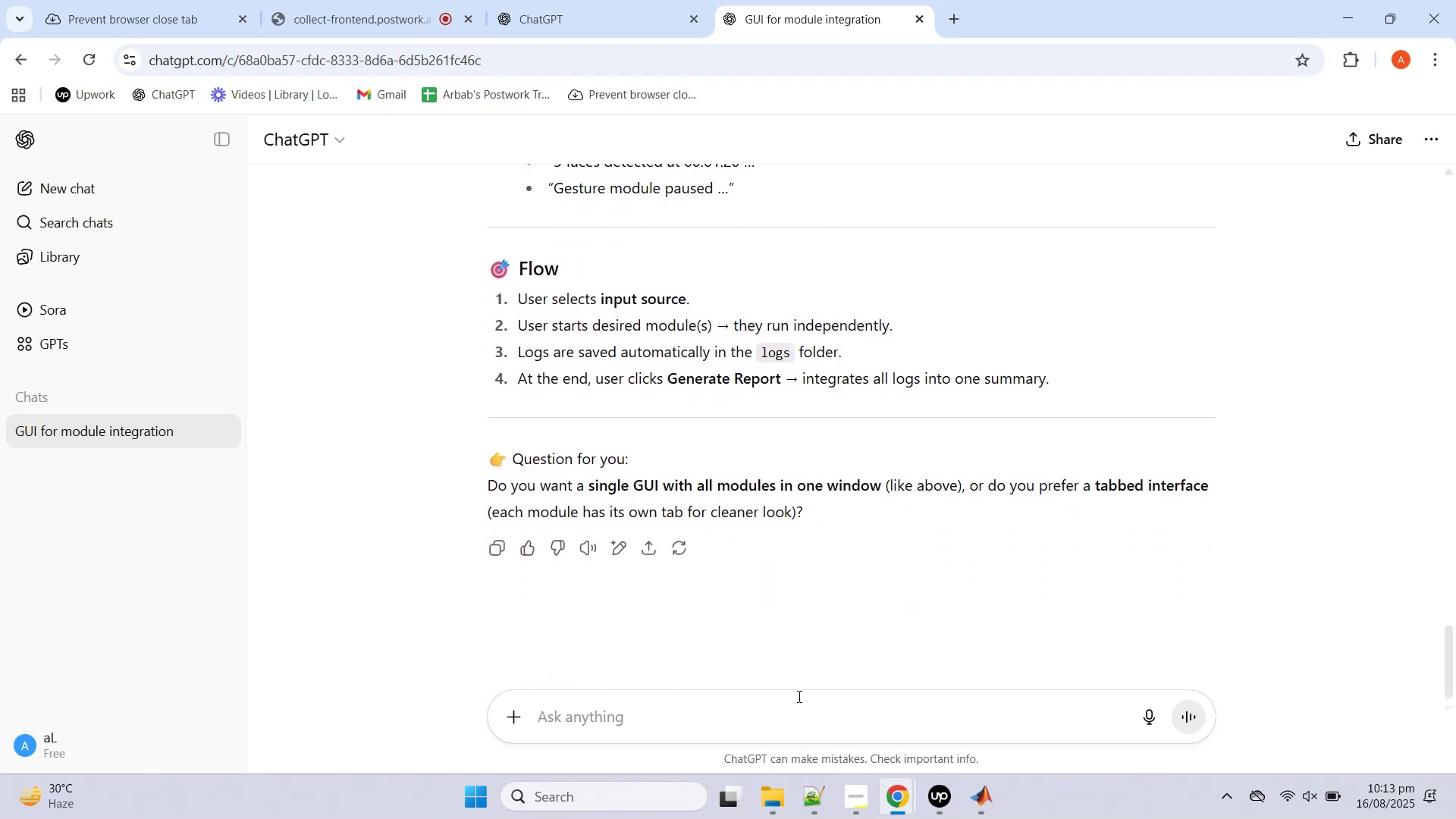 
left_click([800, 696])
 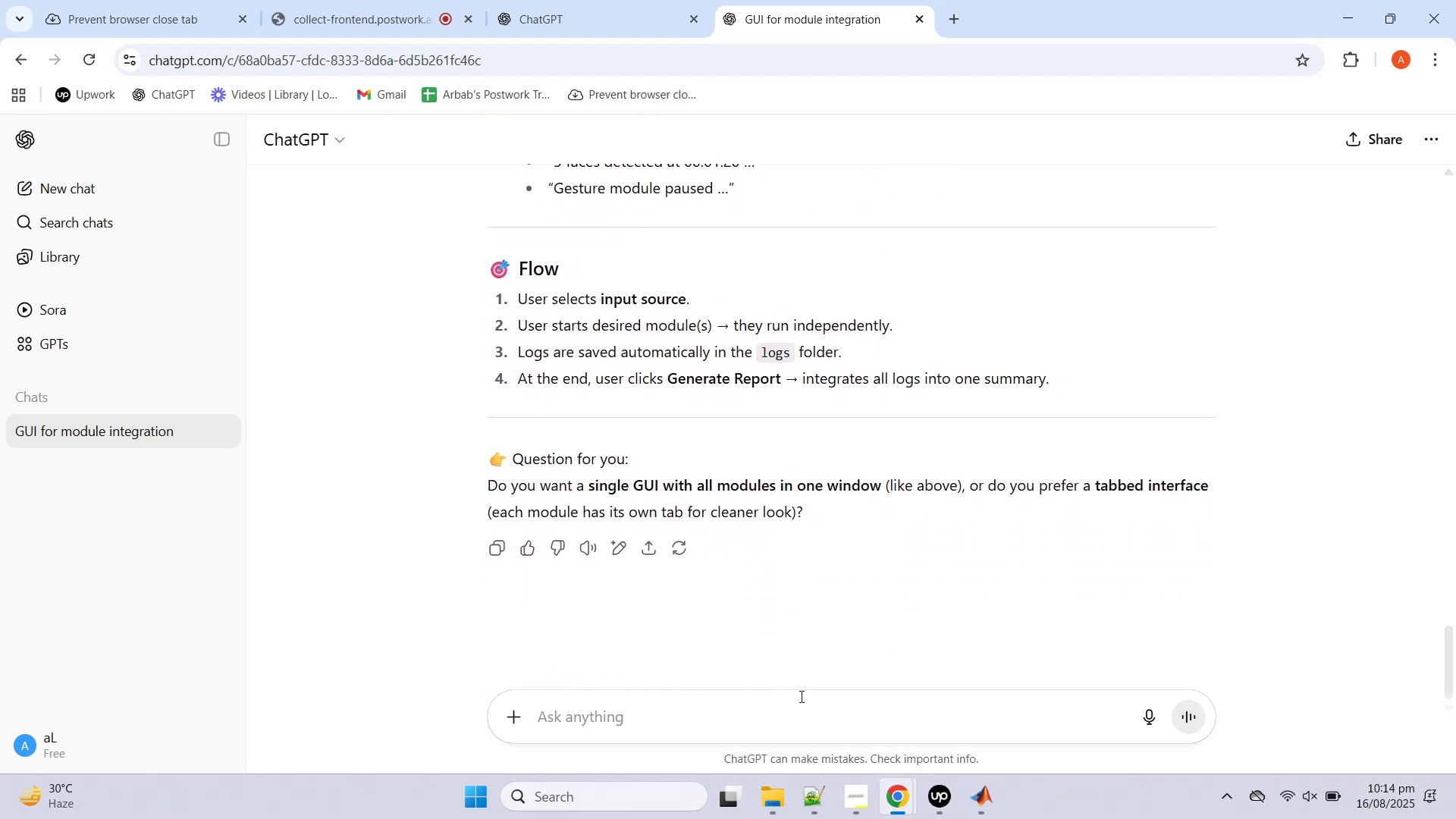 
left_click([800, 696])
 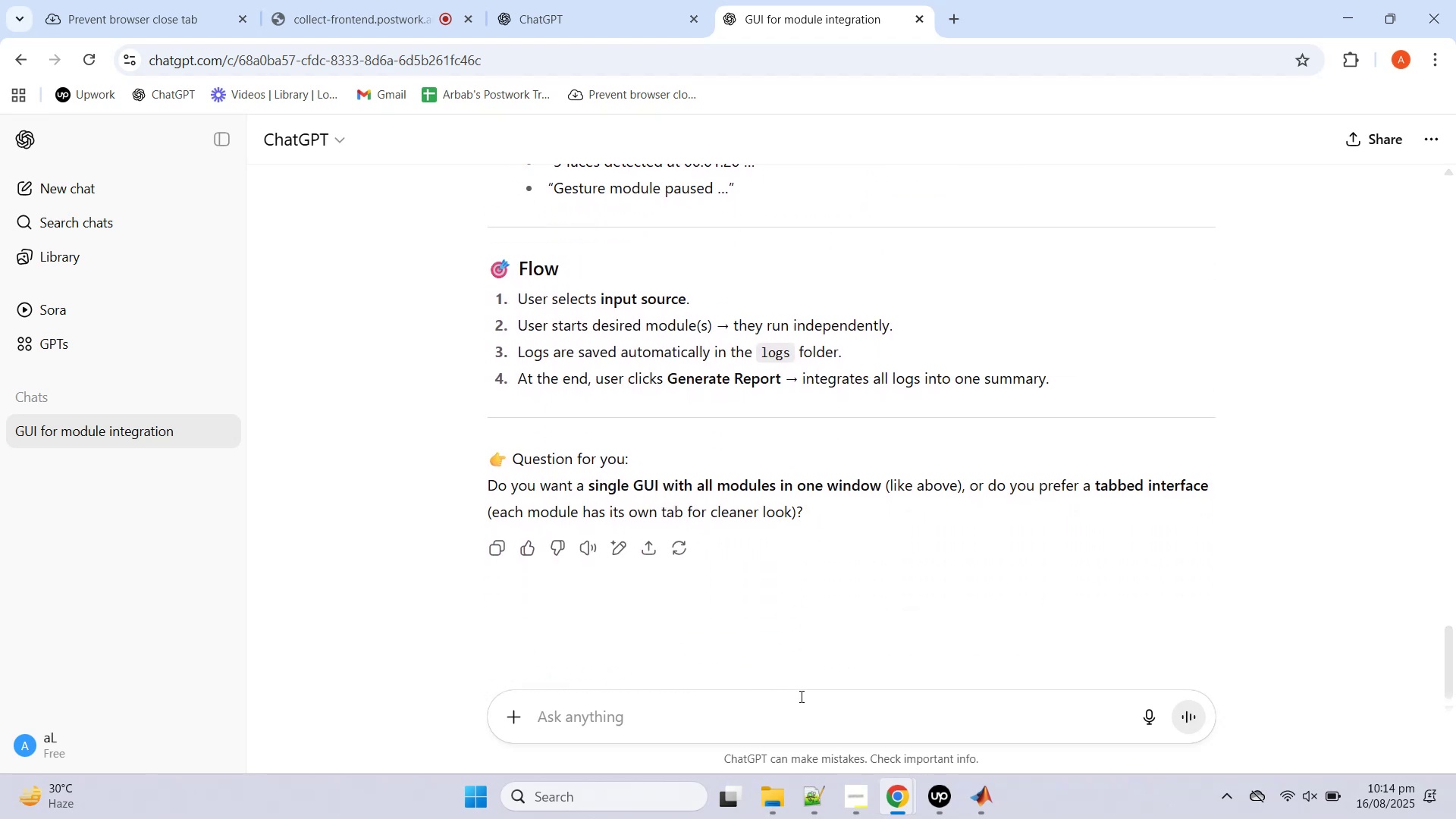 
left_click([800, 696])
 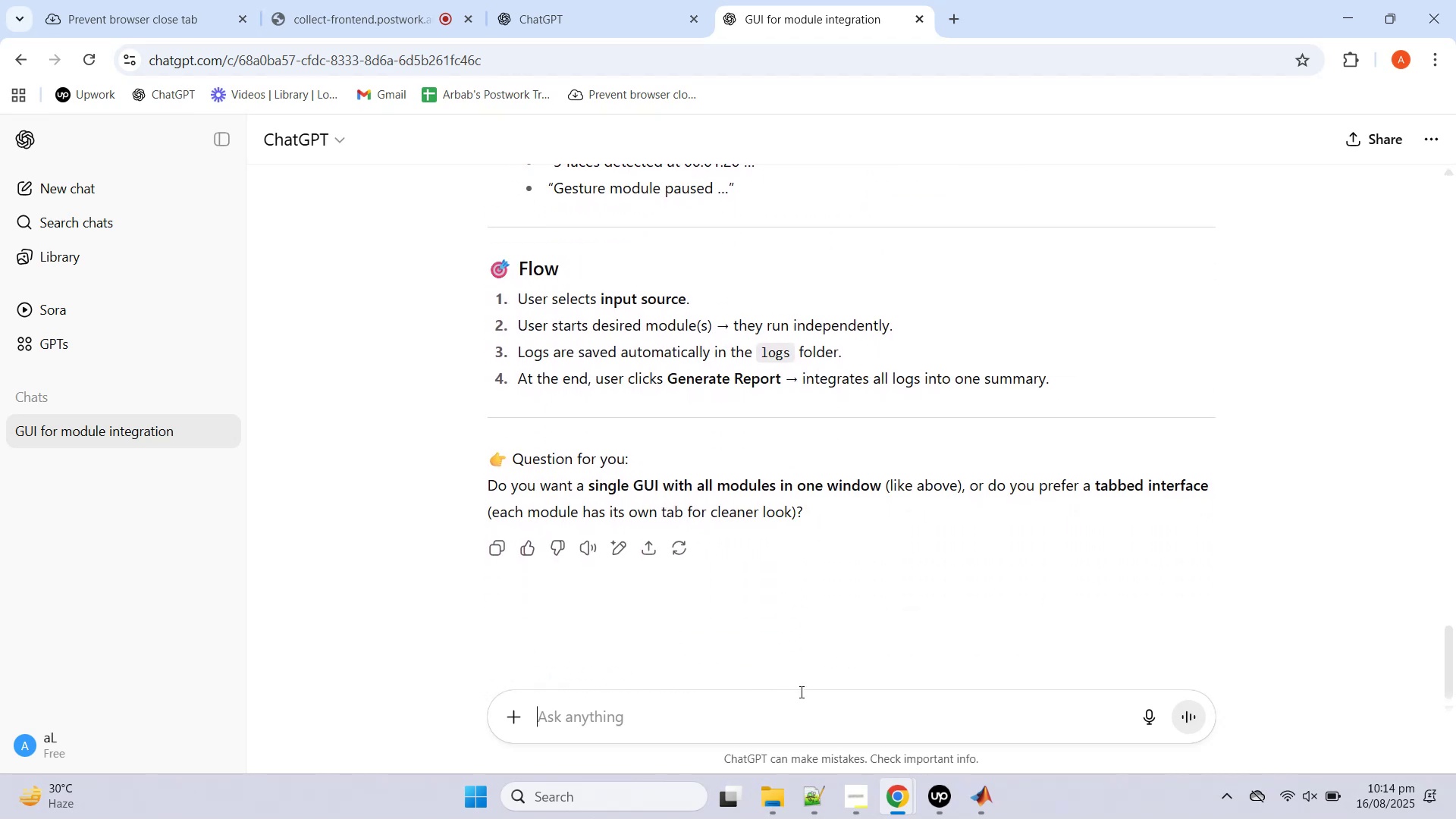 
type(tabbed will be betr)
key(Backspace)
type(ter)
 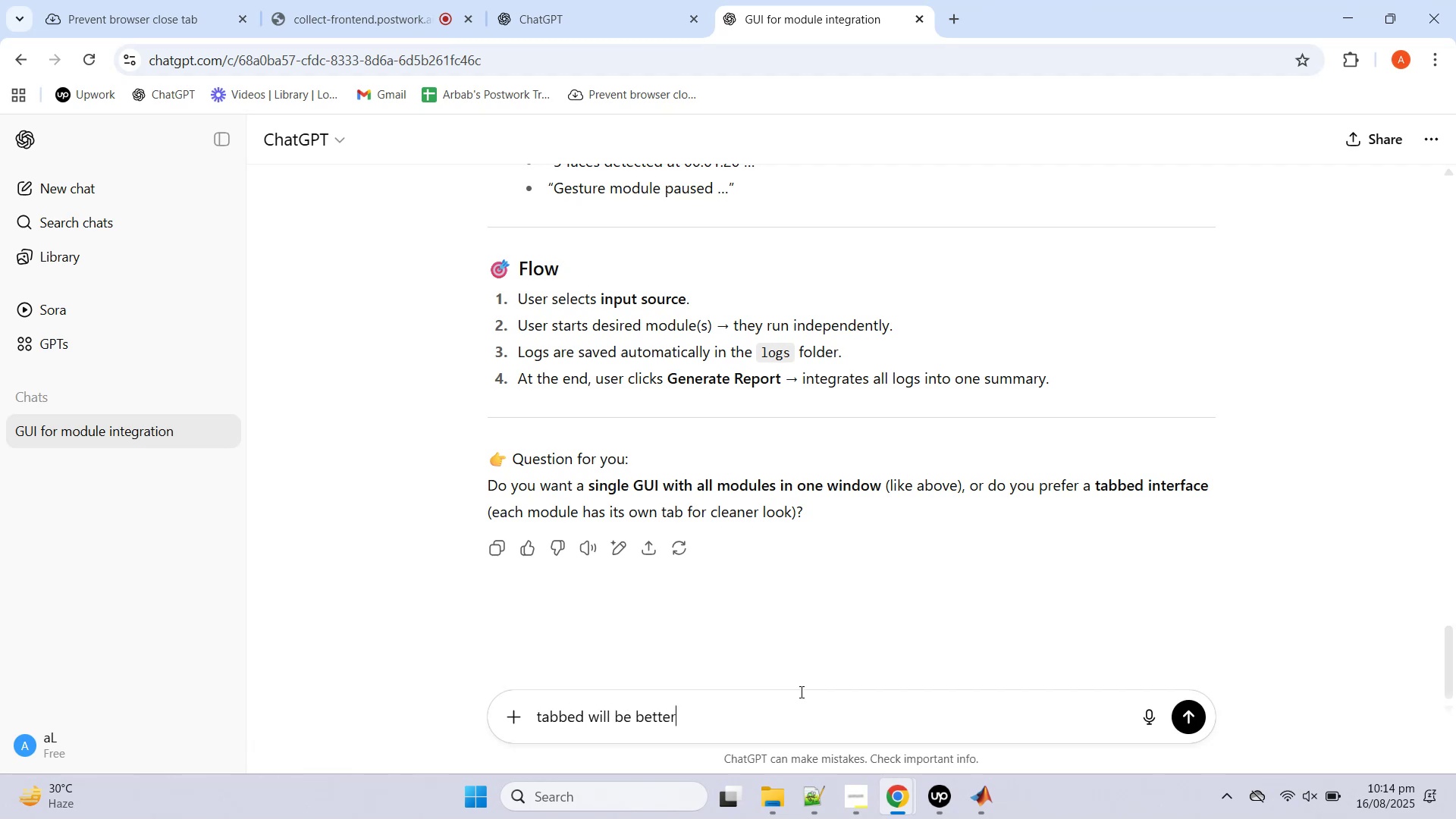 
key(Enter)
 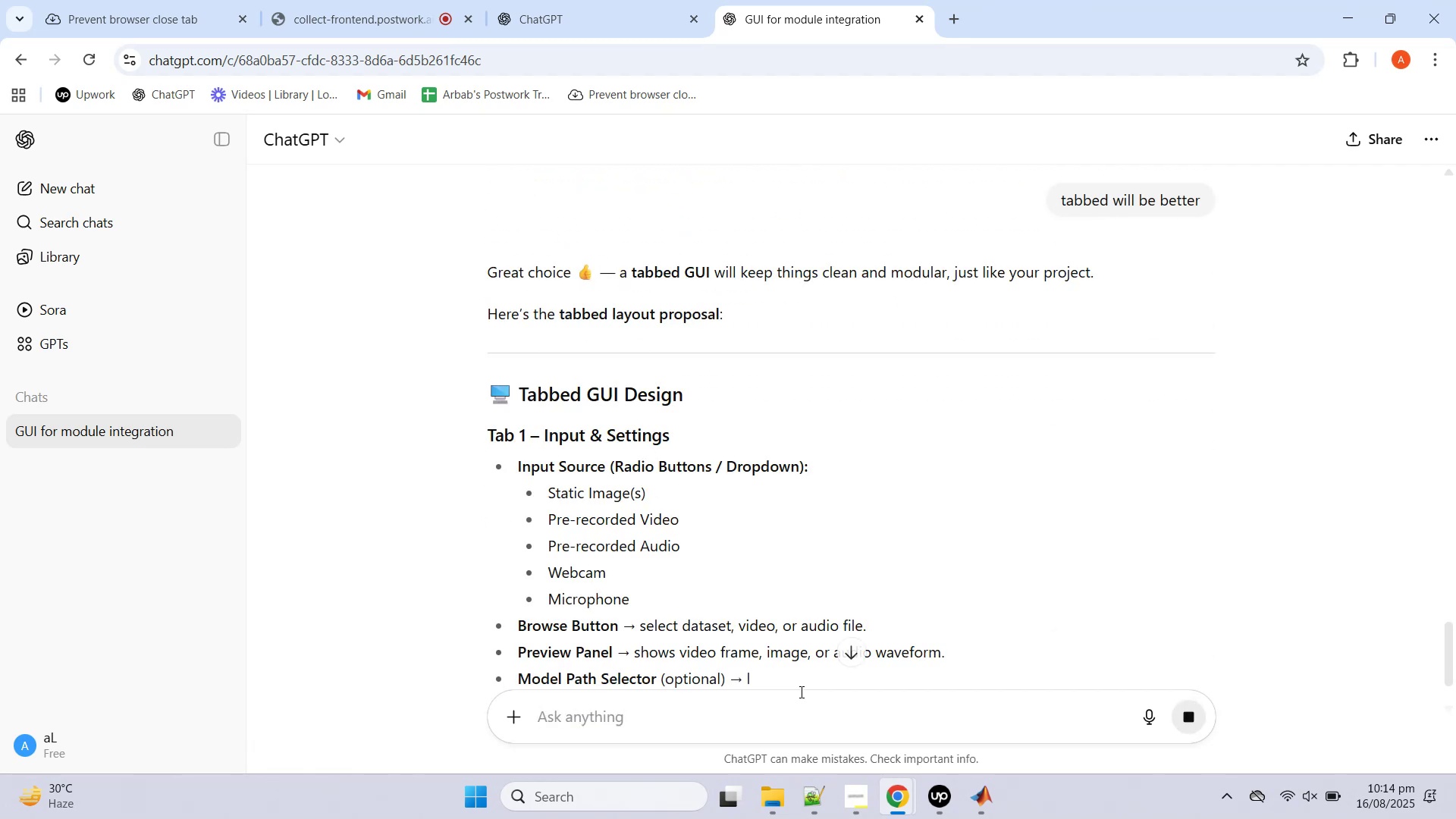 
scroll: coordinate [714, 615], scroll_direction: down, amount: 38.0
 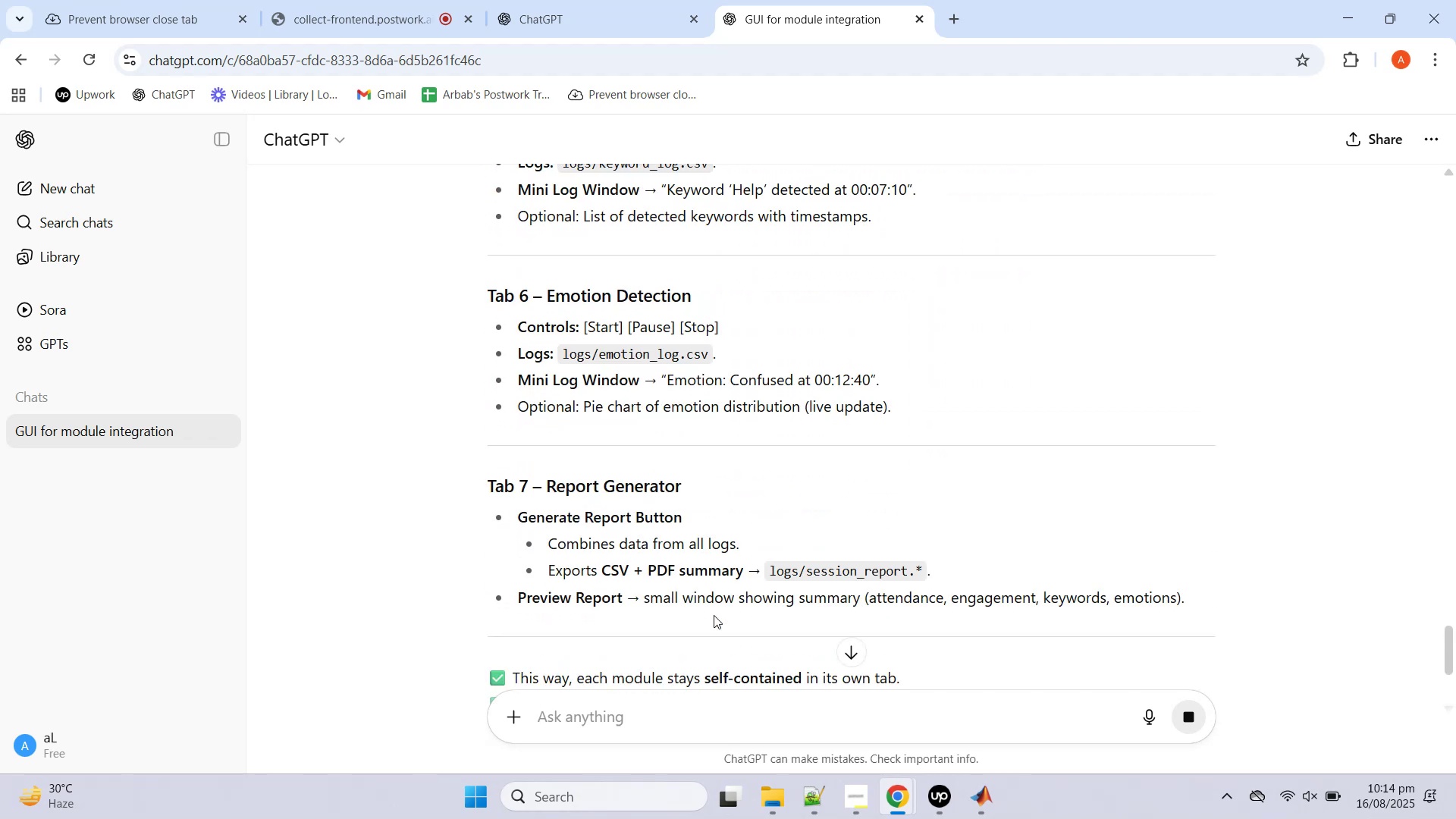 
scroll: coordinate [714, 615], scroll_direction: up, amount: 7.0
 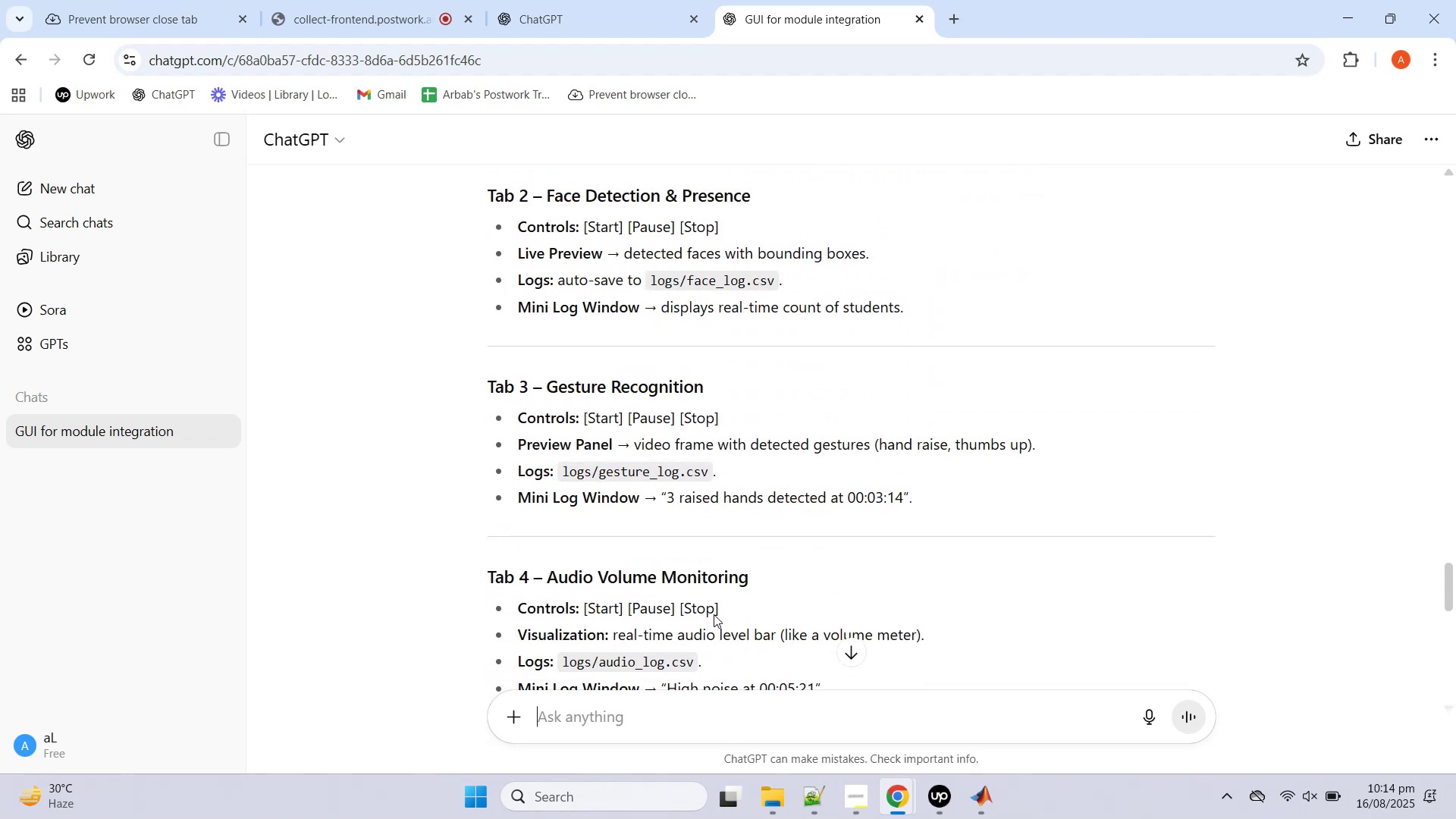 
scroll: coordinate [714, 613], scroll_direction: down, amount: 13.0
 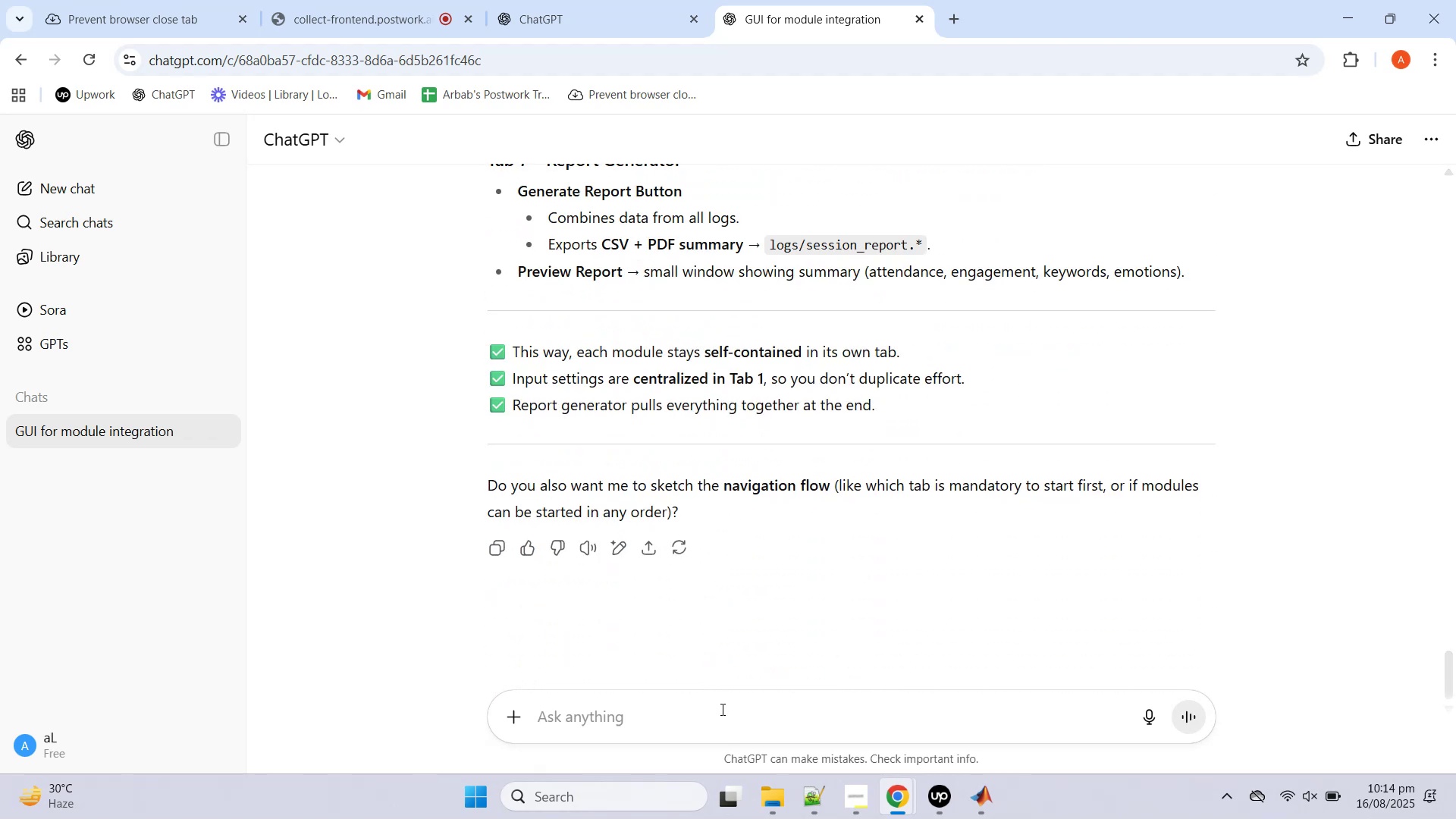 
left_click([725, 720])
 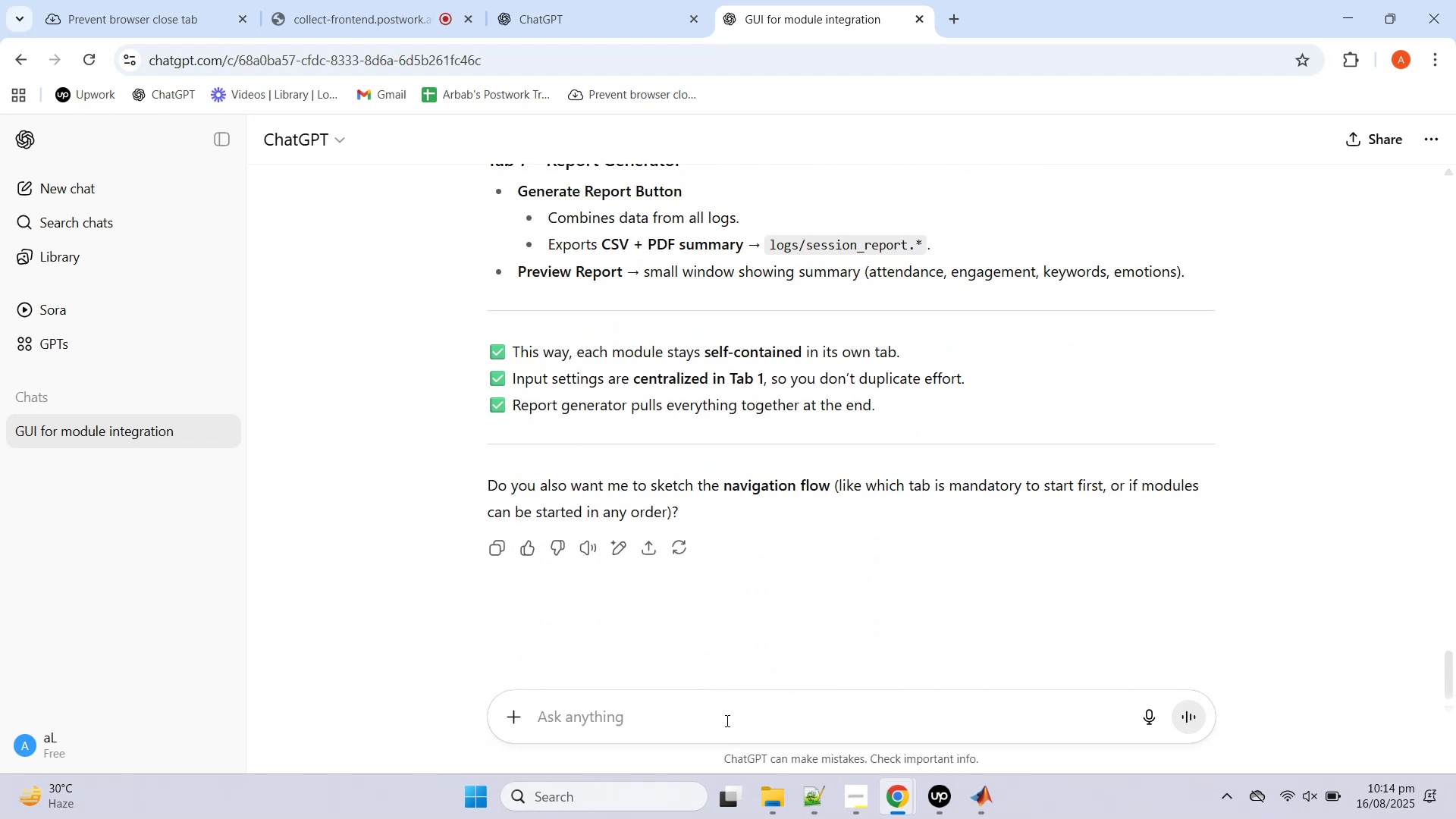 
key(P)
 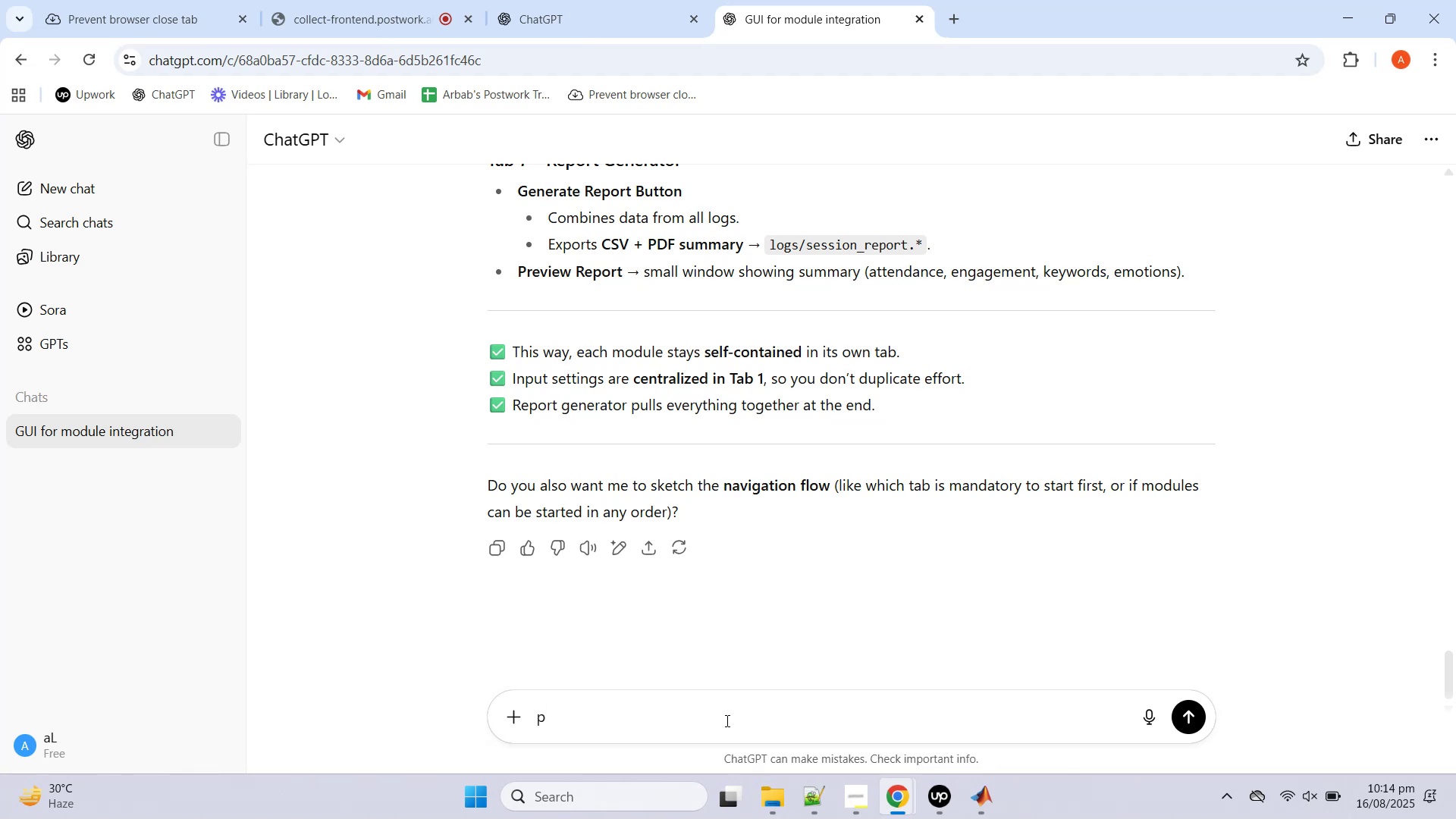 
wait(5.38)
 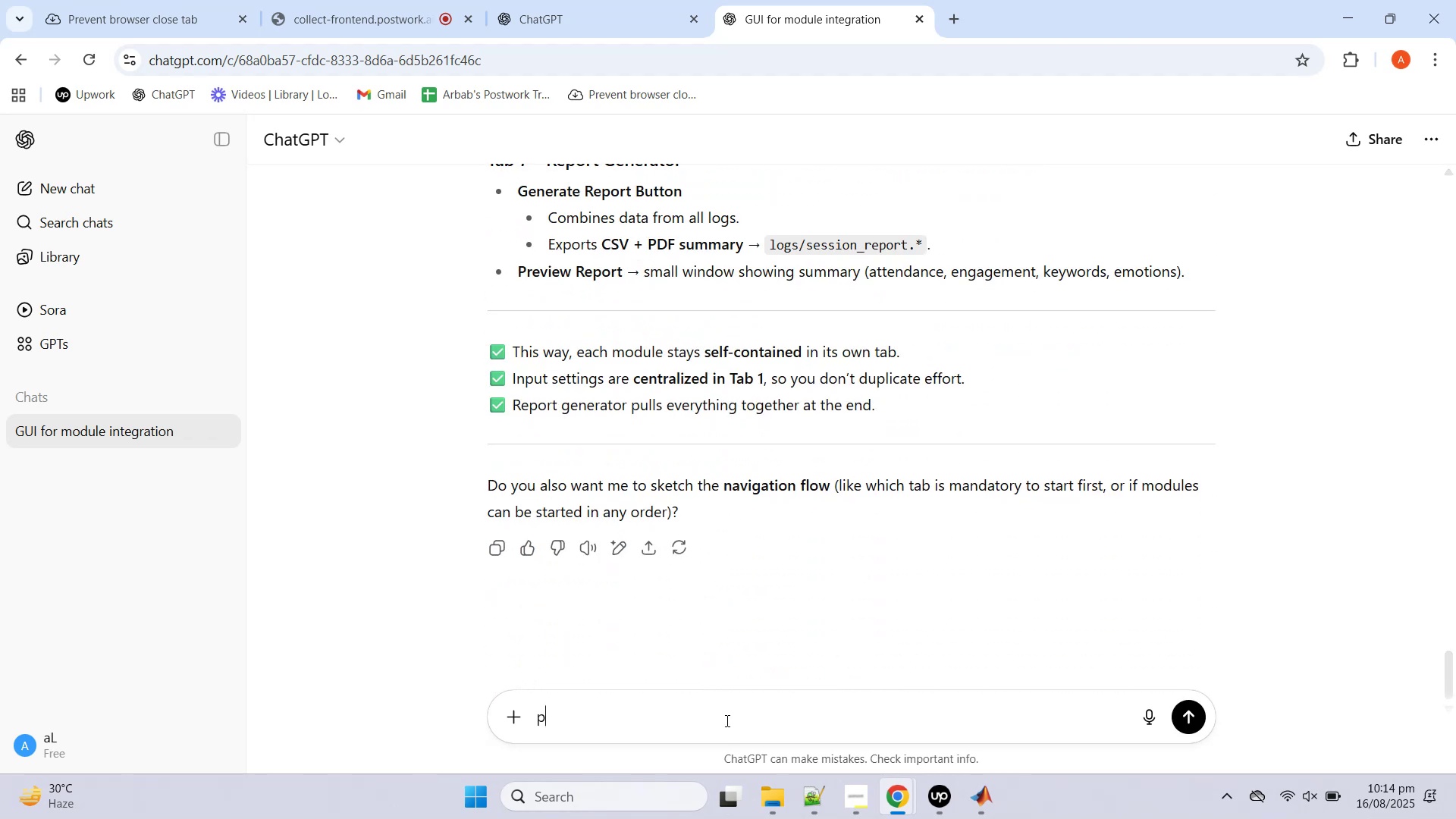 
key(Backspace)
type(it can be started in any order)
 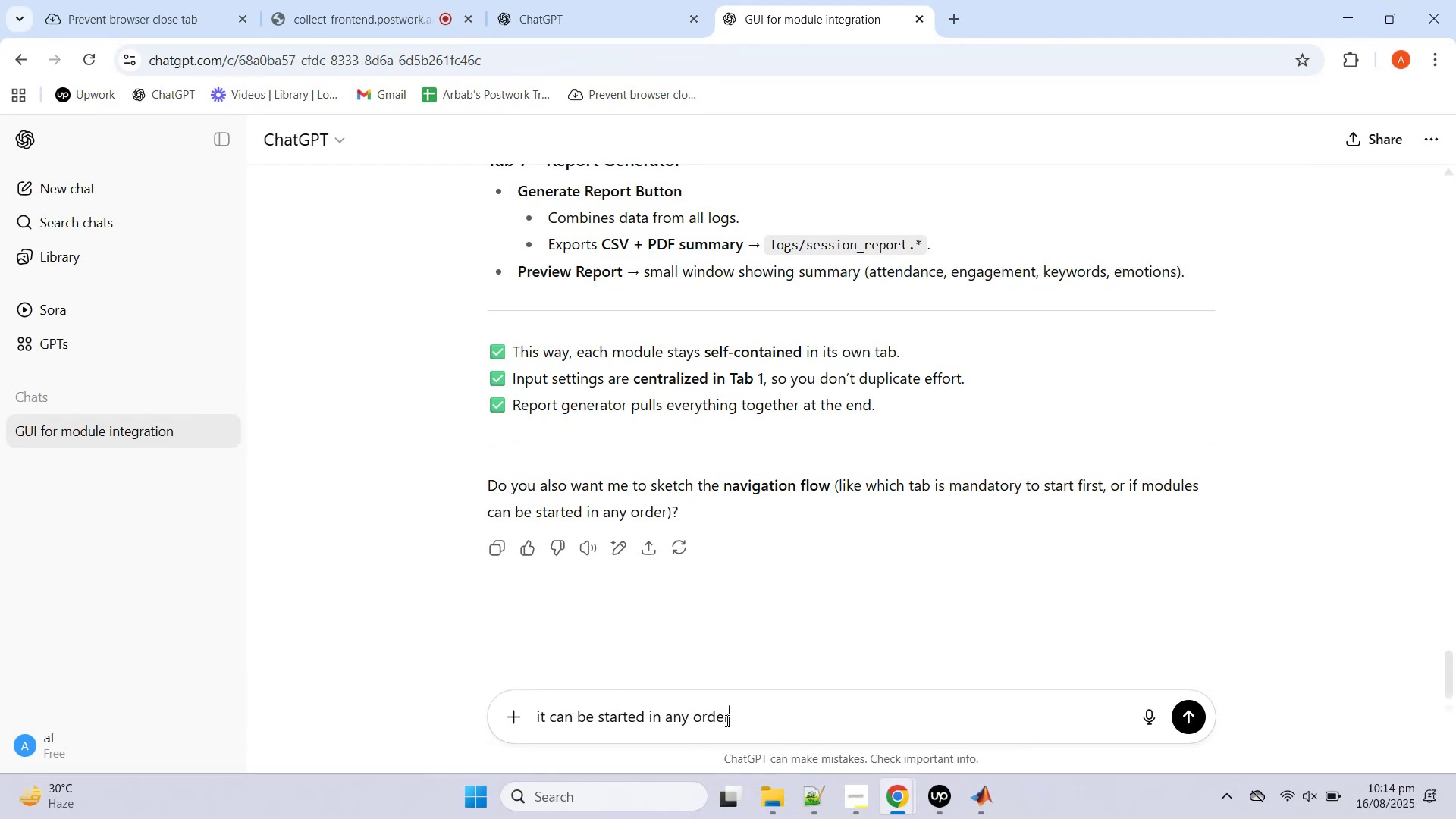 
key(Enter)
 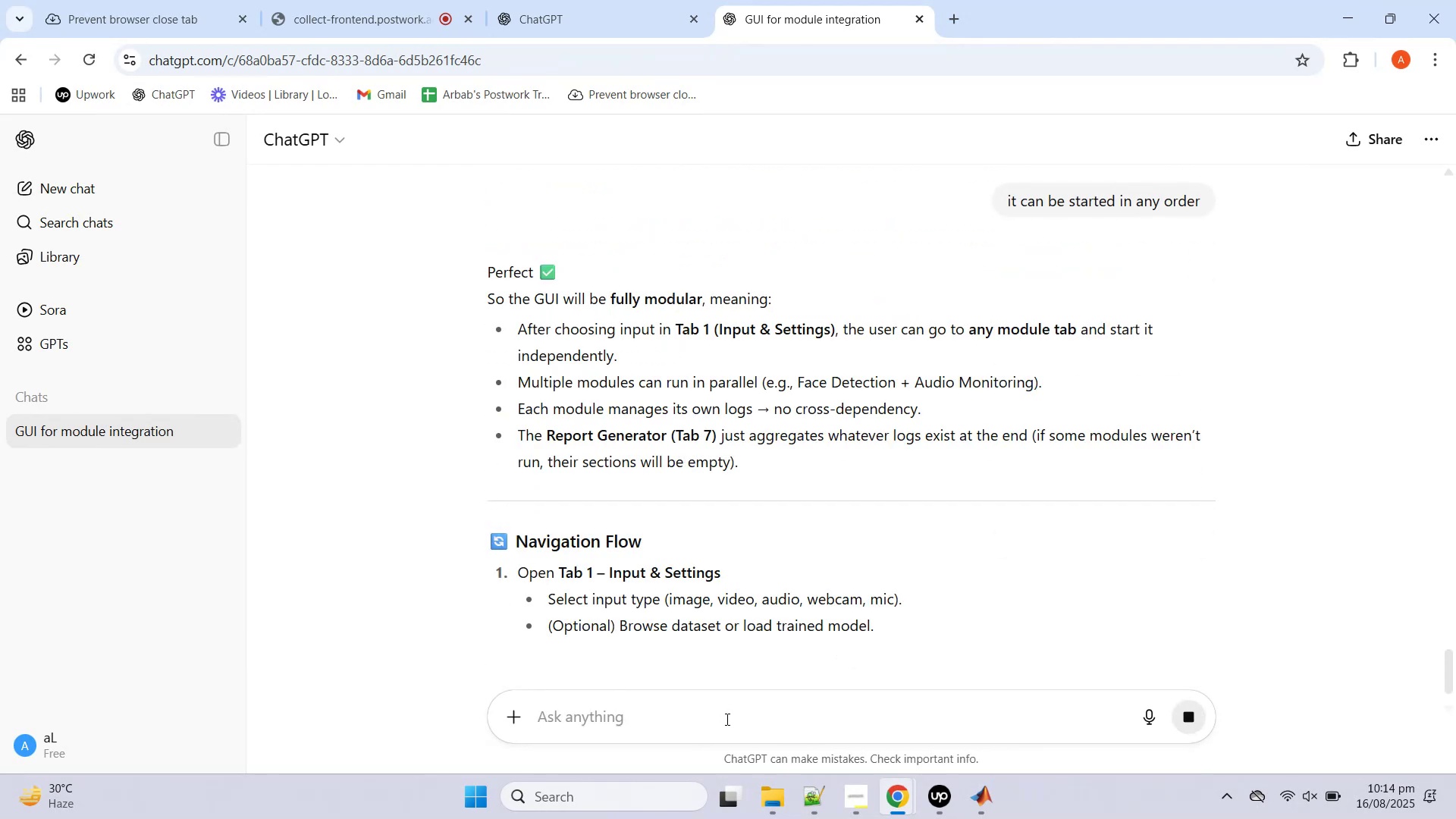 
wait(6.62)
 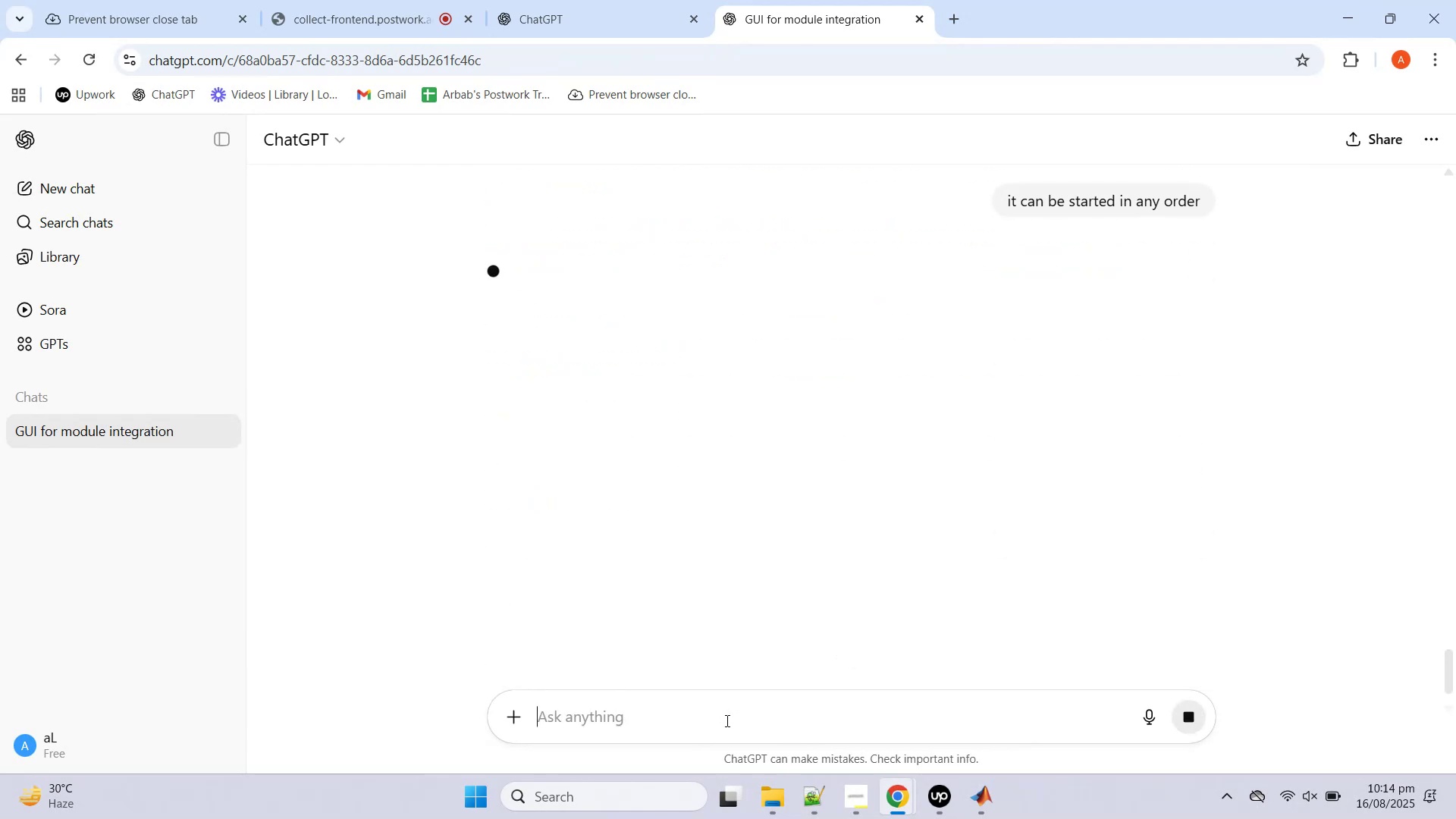 
scroll: coordinate [742, 512], scroll_direction: down, amount: 10.0
 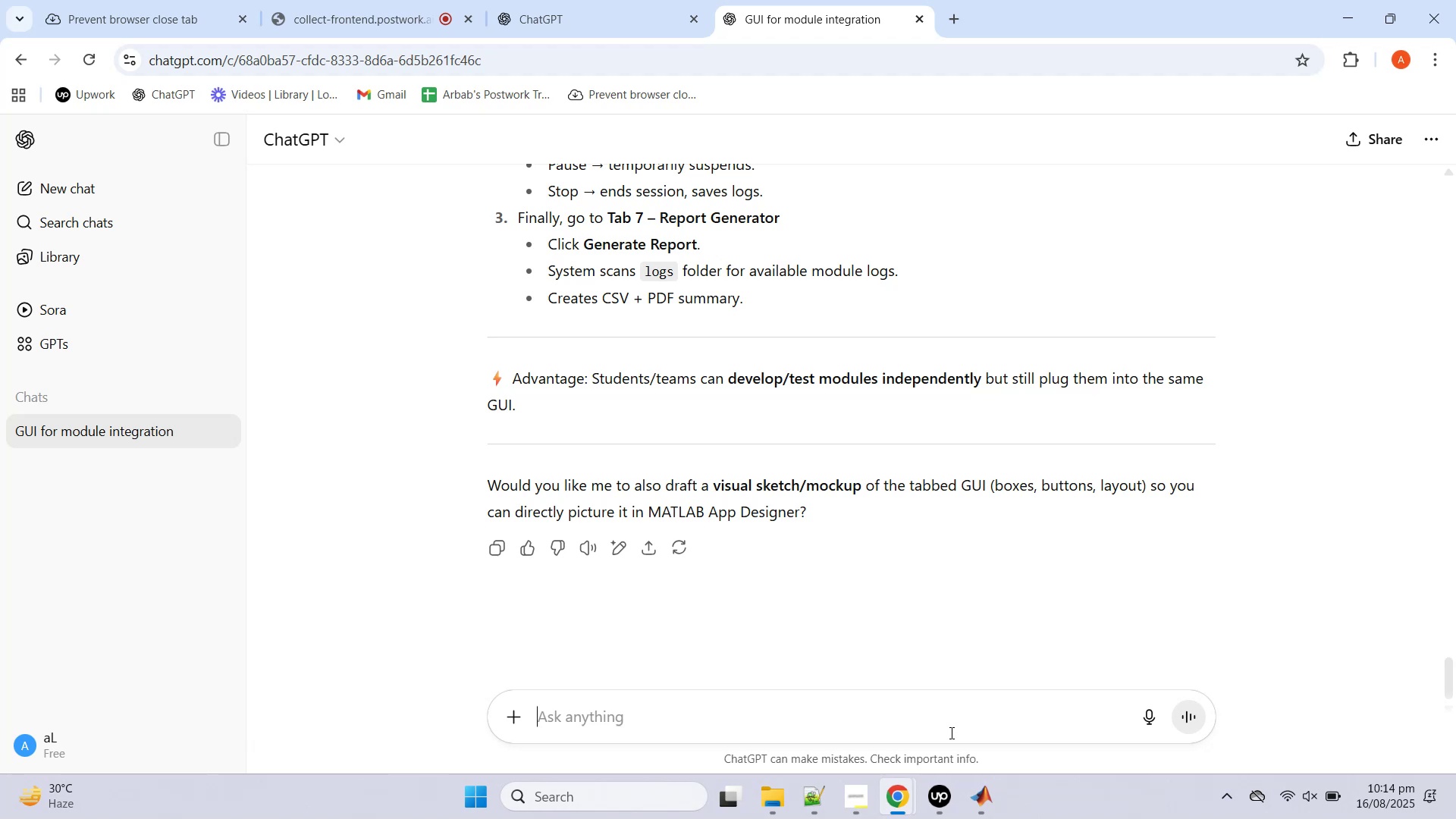 
left_click([923, 723])
 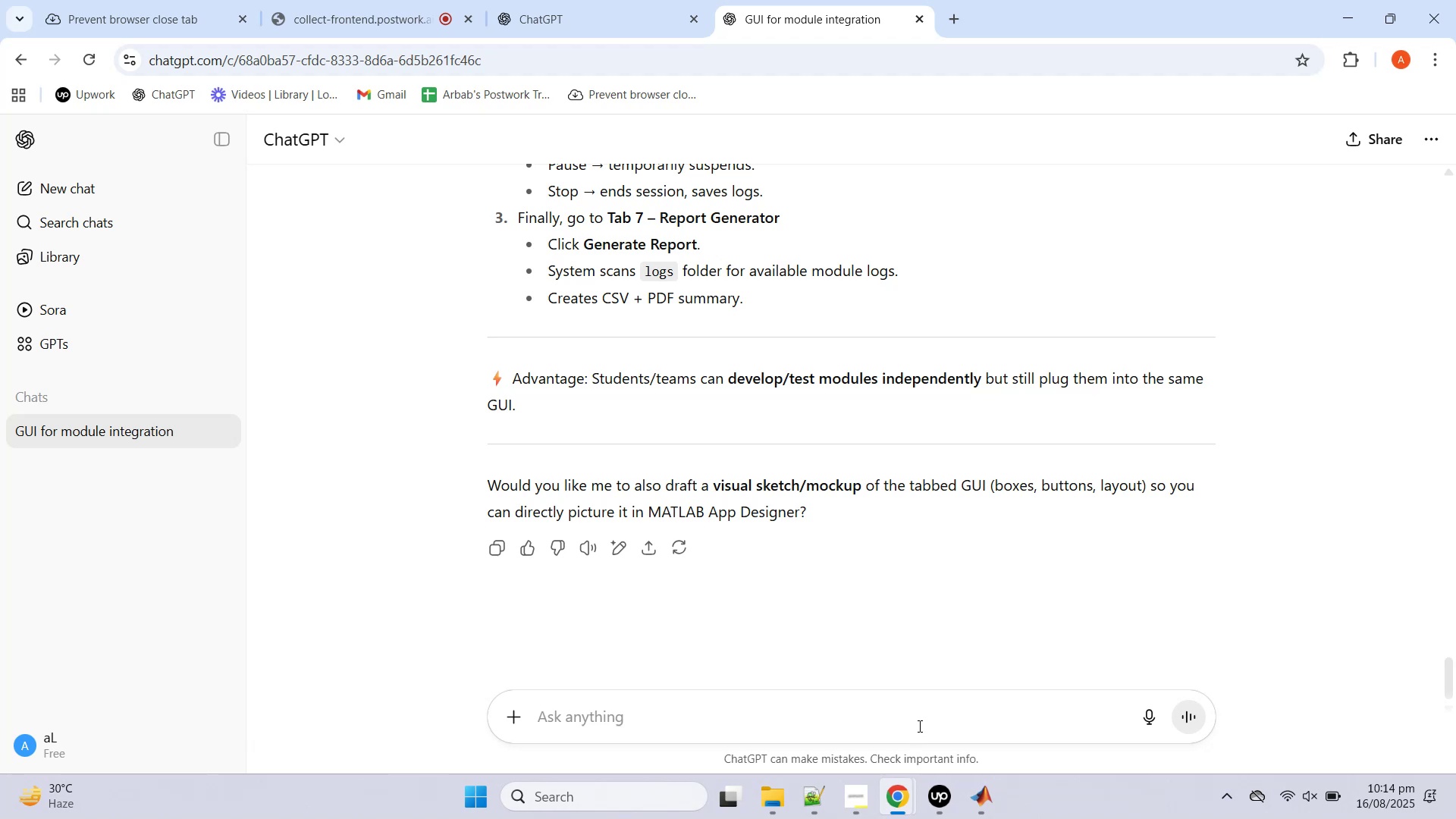 
left_click([920, 720])
 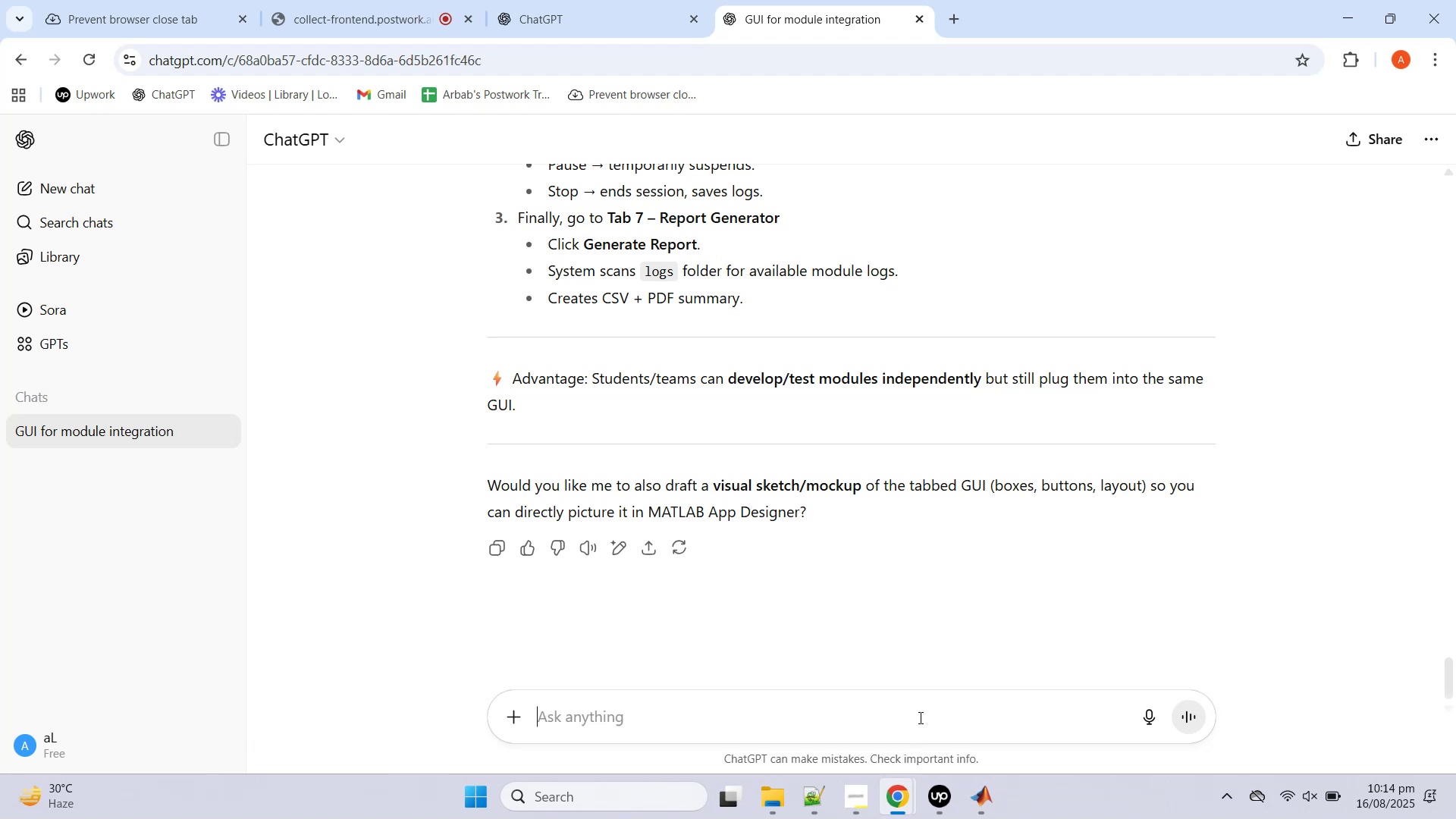 
type(give me the code)
 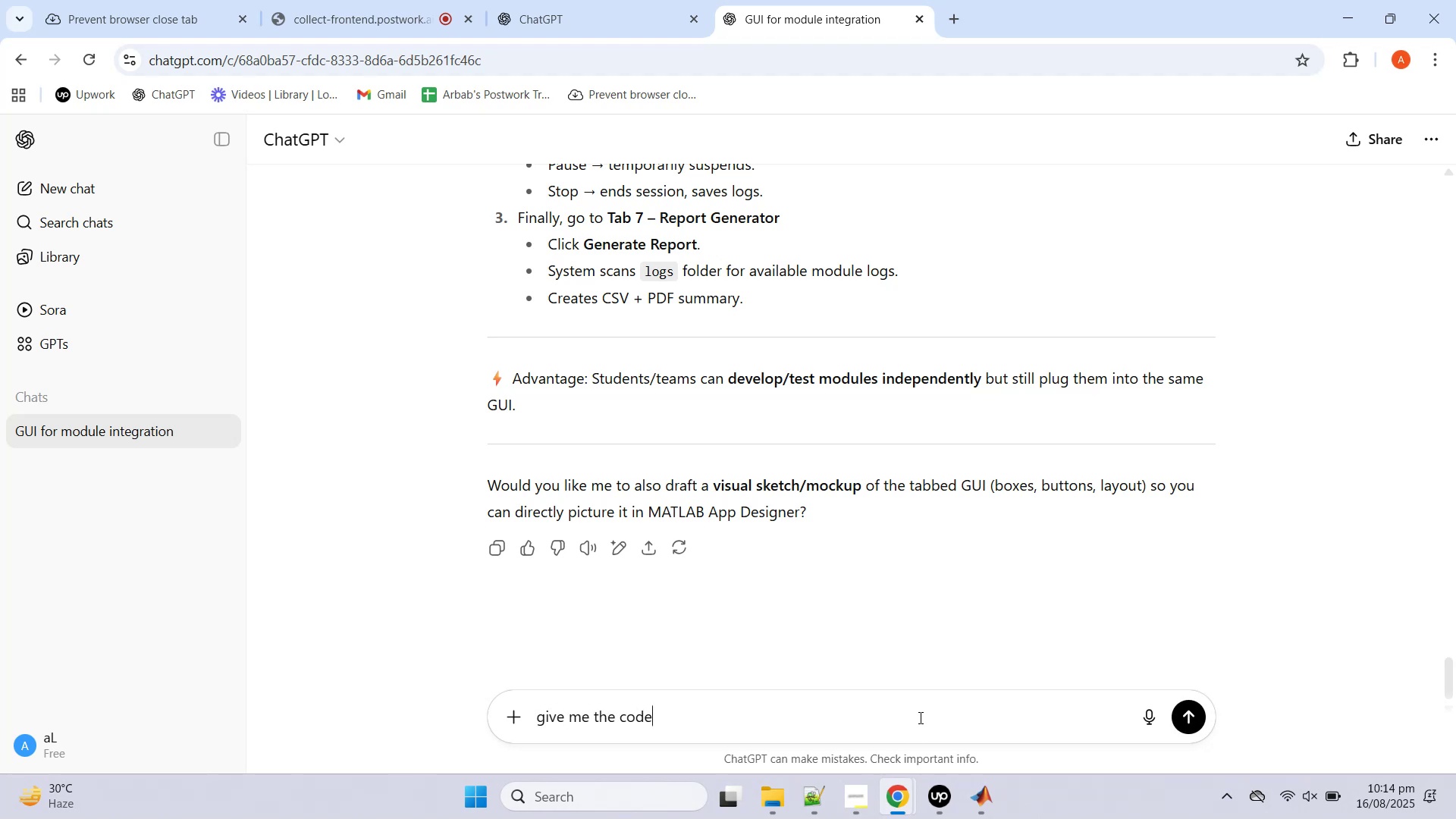 
key(Enter)
 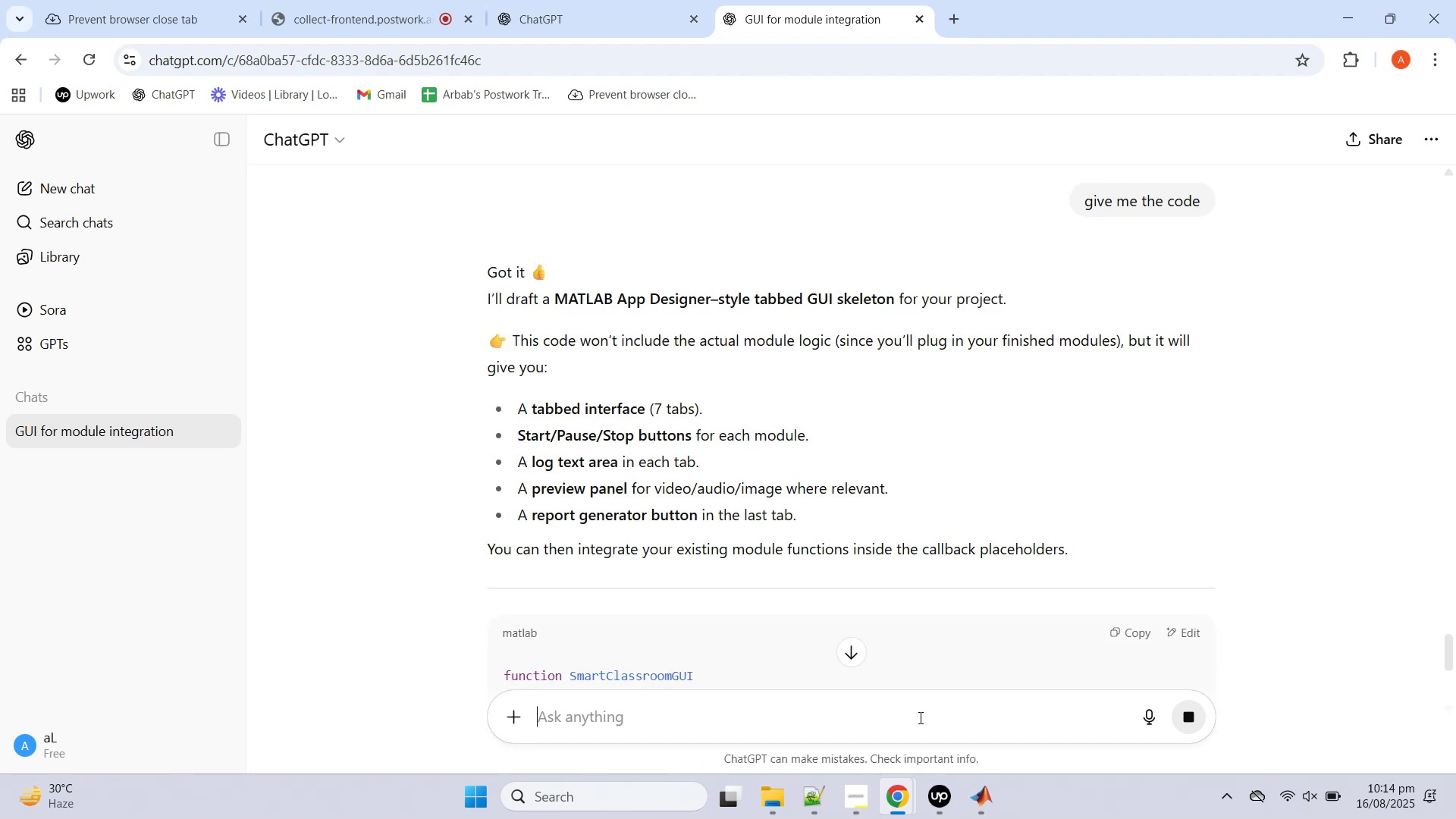 
wait(7.49)
 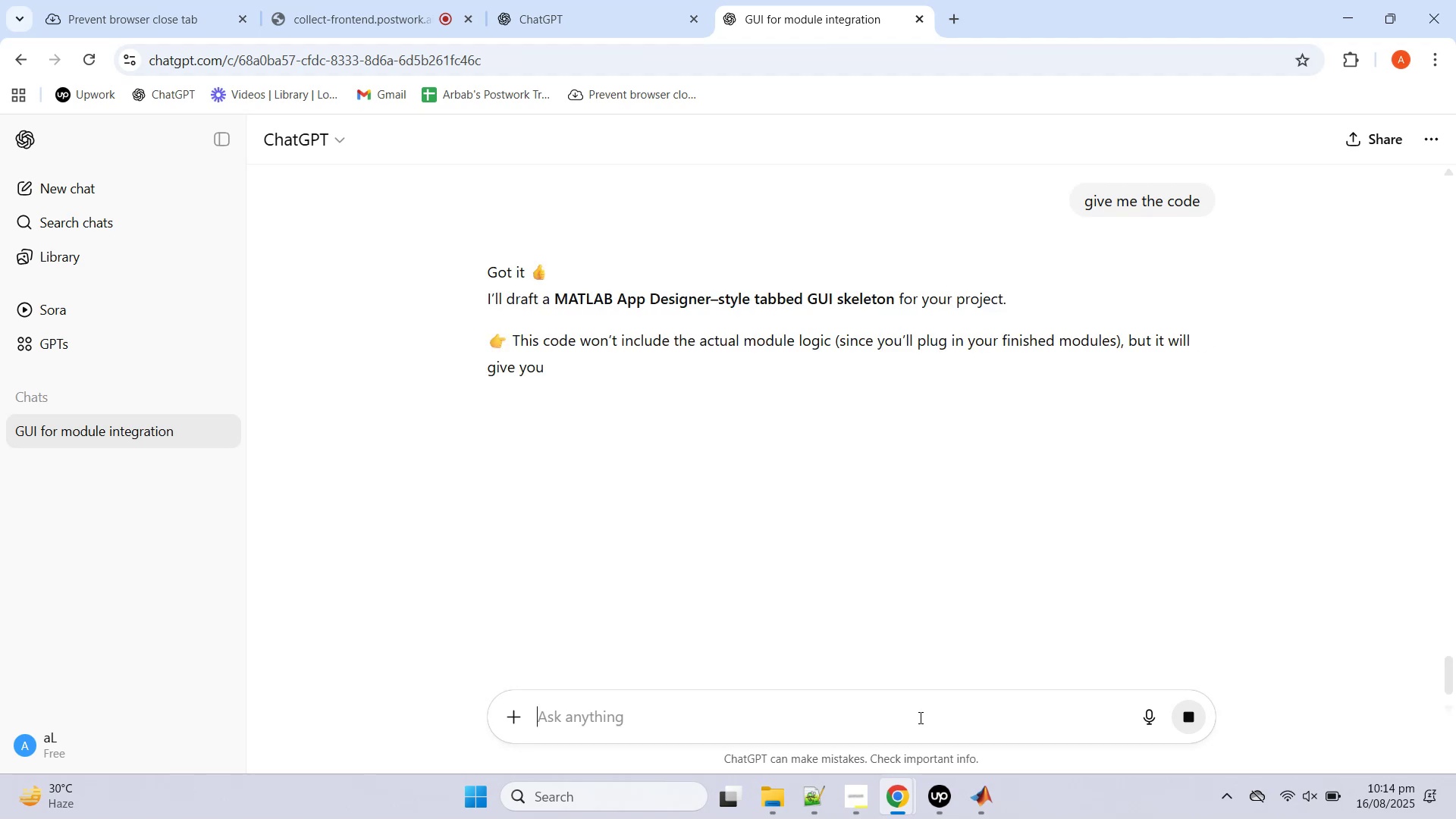 
scroll: coordinate [1018, 526], scroll_direction: down, amount: 3.0
 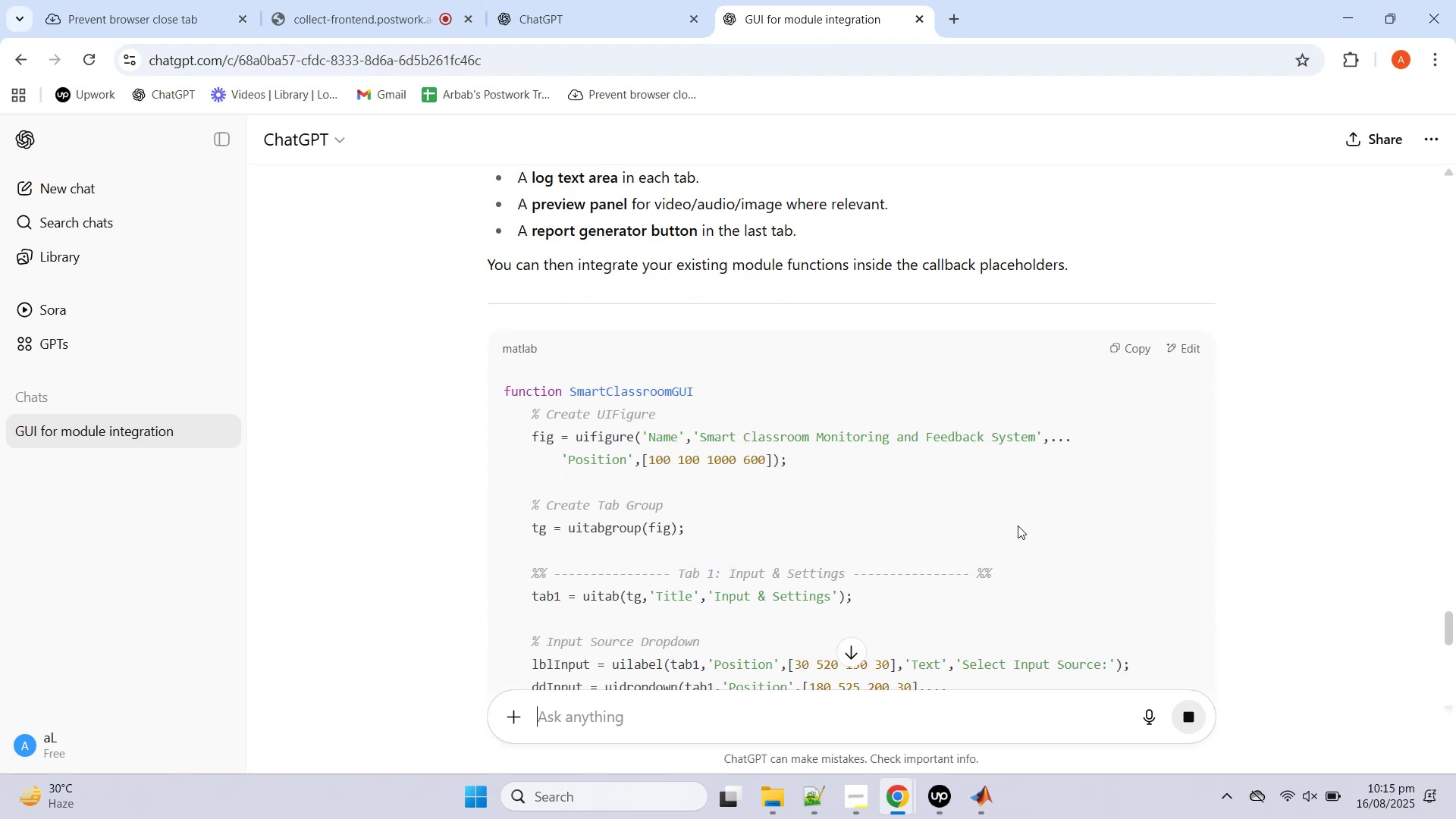 
scroll: coordinate [1018, 525], scroll_direction: up, amount: 3.0
 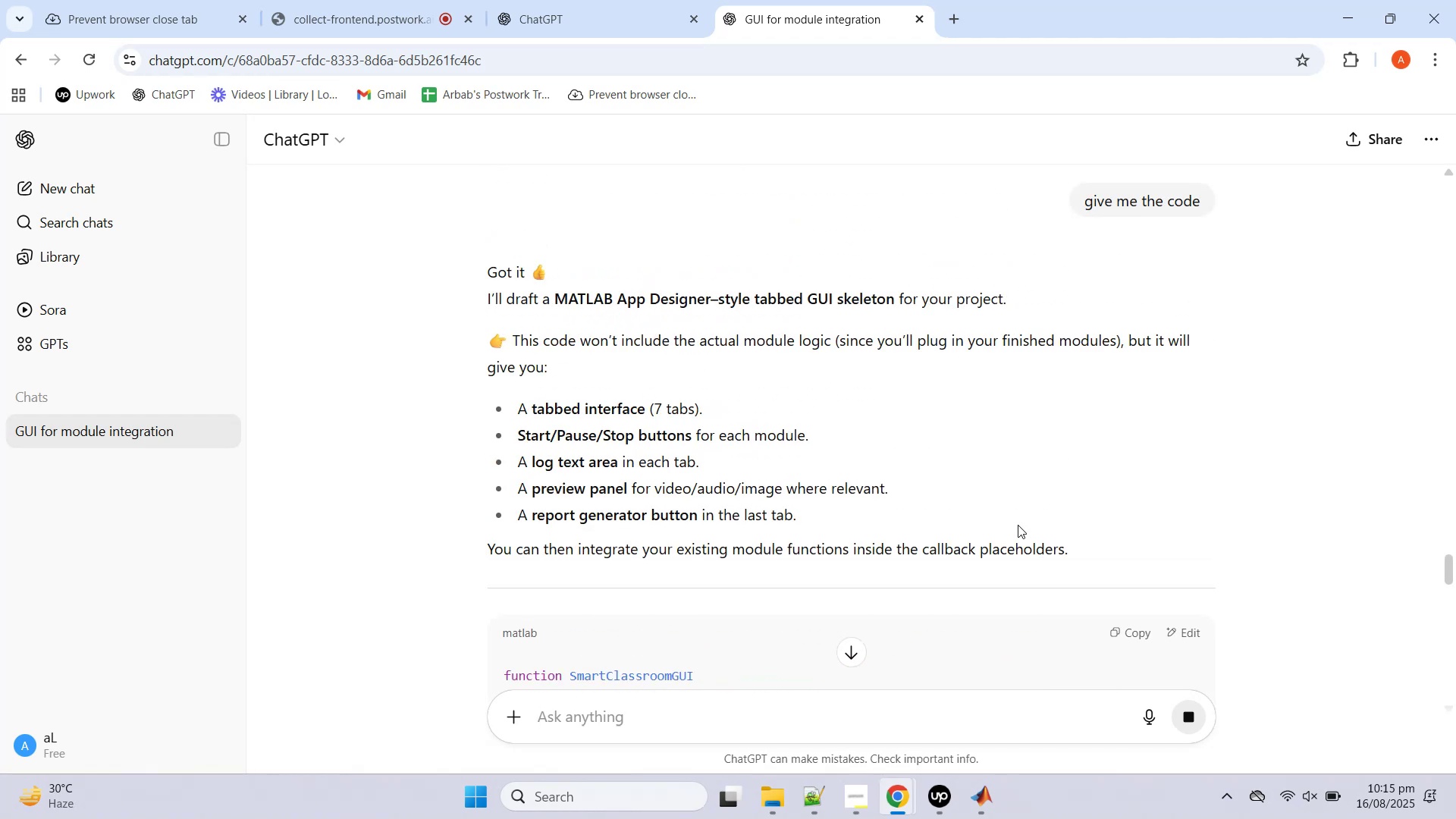 
scroll: coordinate [1018, 525], scroll_direction: down, amount: 5.0
 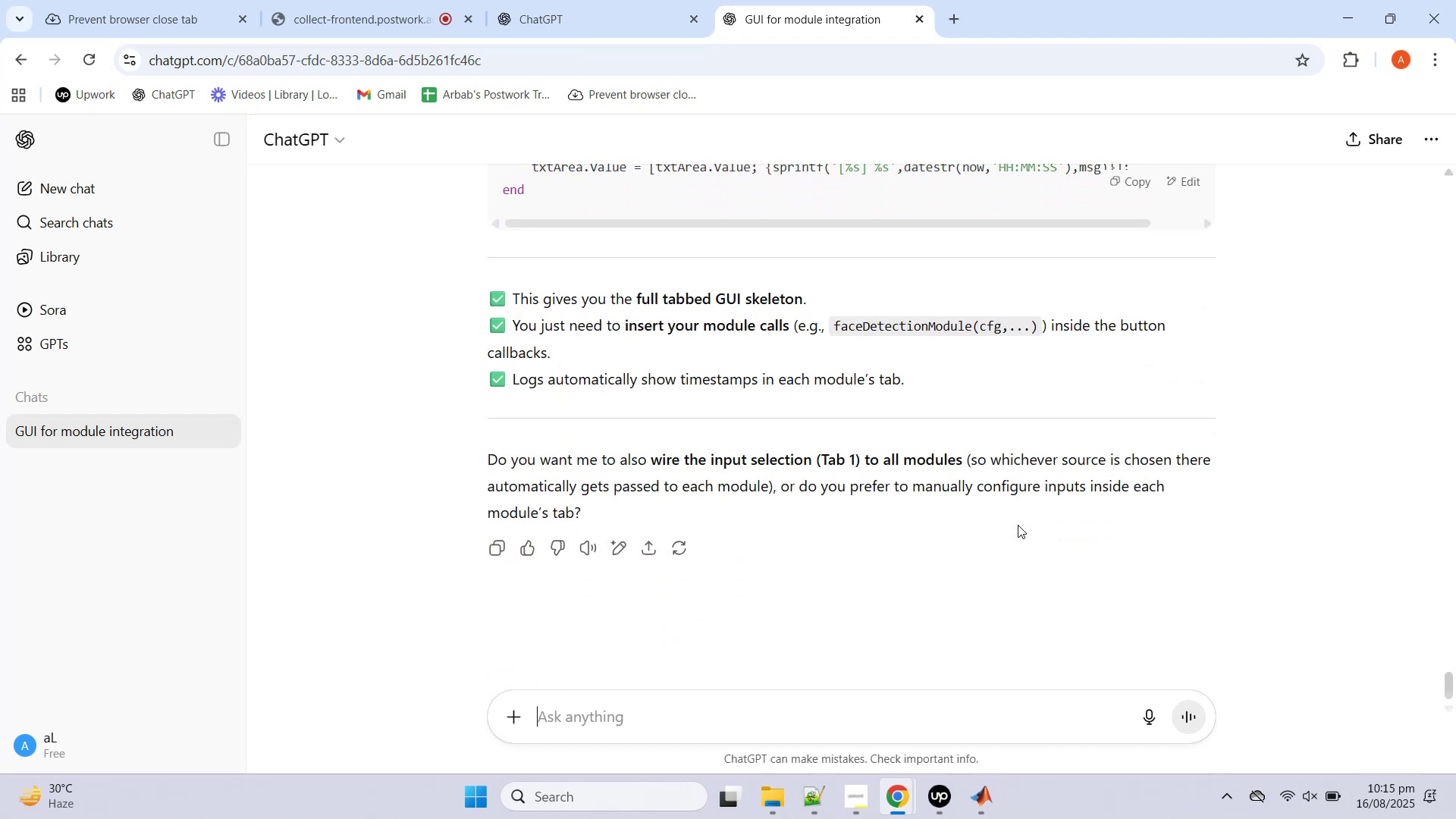 
scroll: coordinate [1018, 525], scroll_direction: up, amount: 18.0
 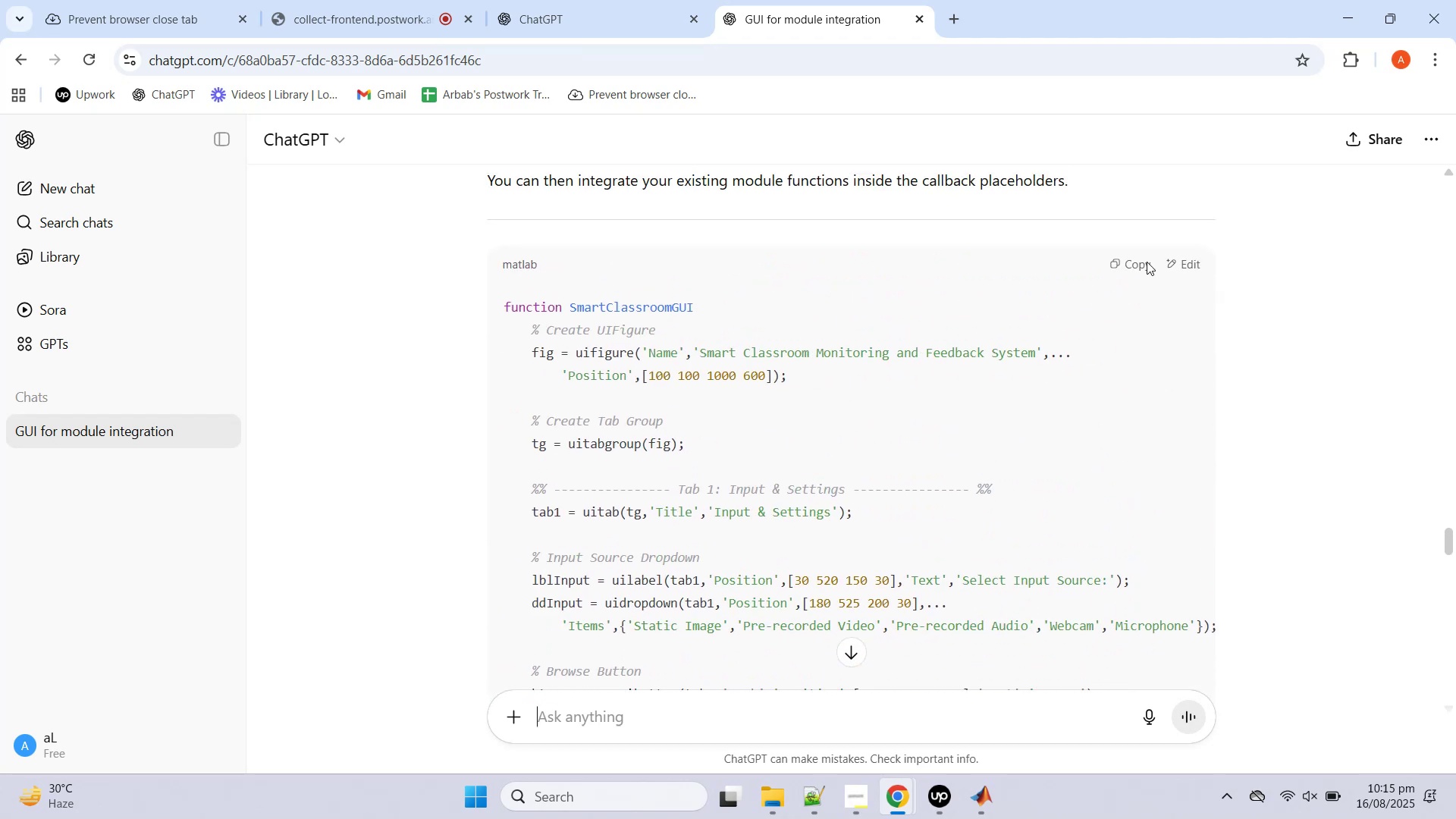 
left_click([1142, 259])
 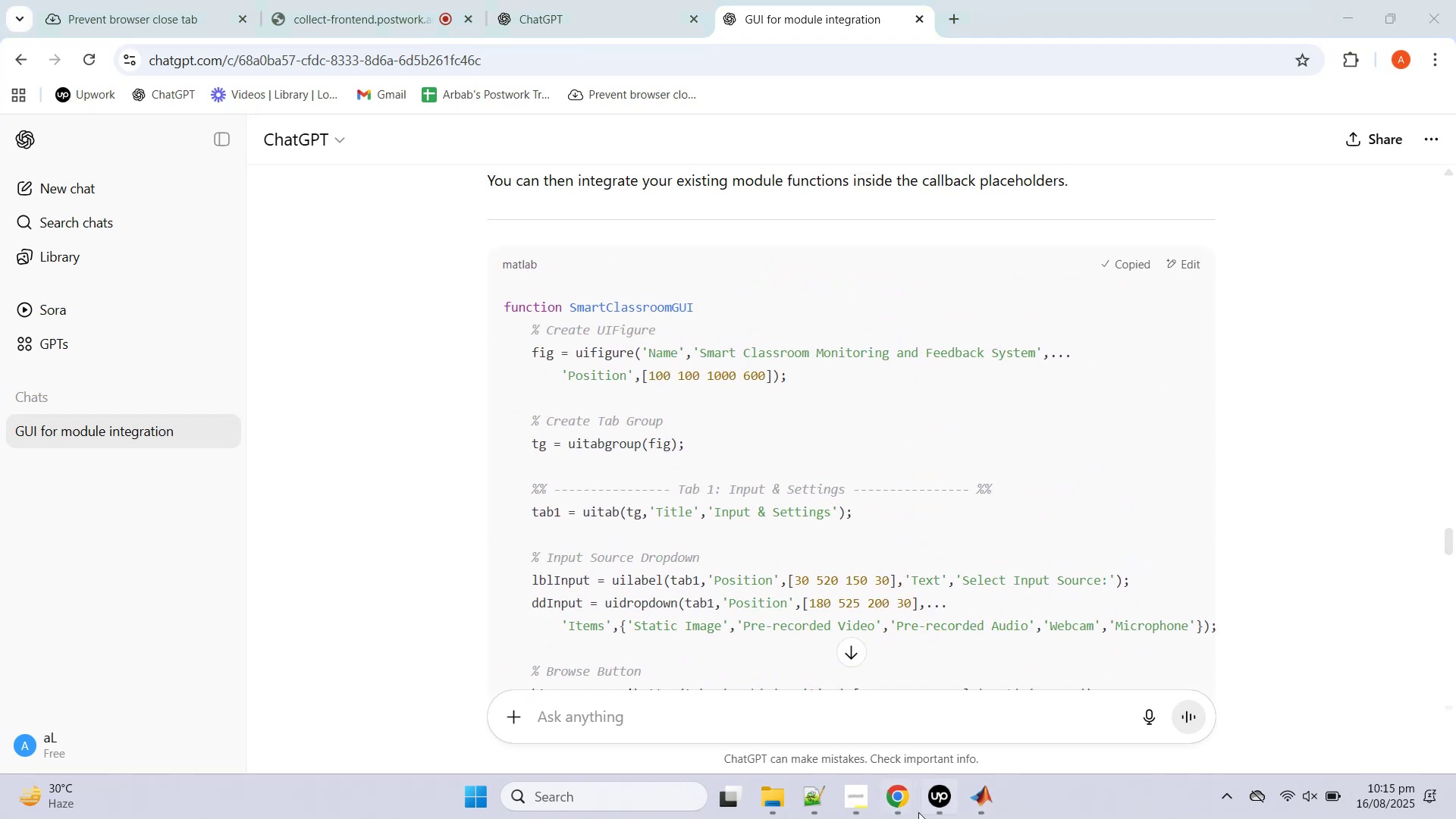 
left_click([965, 800])
 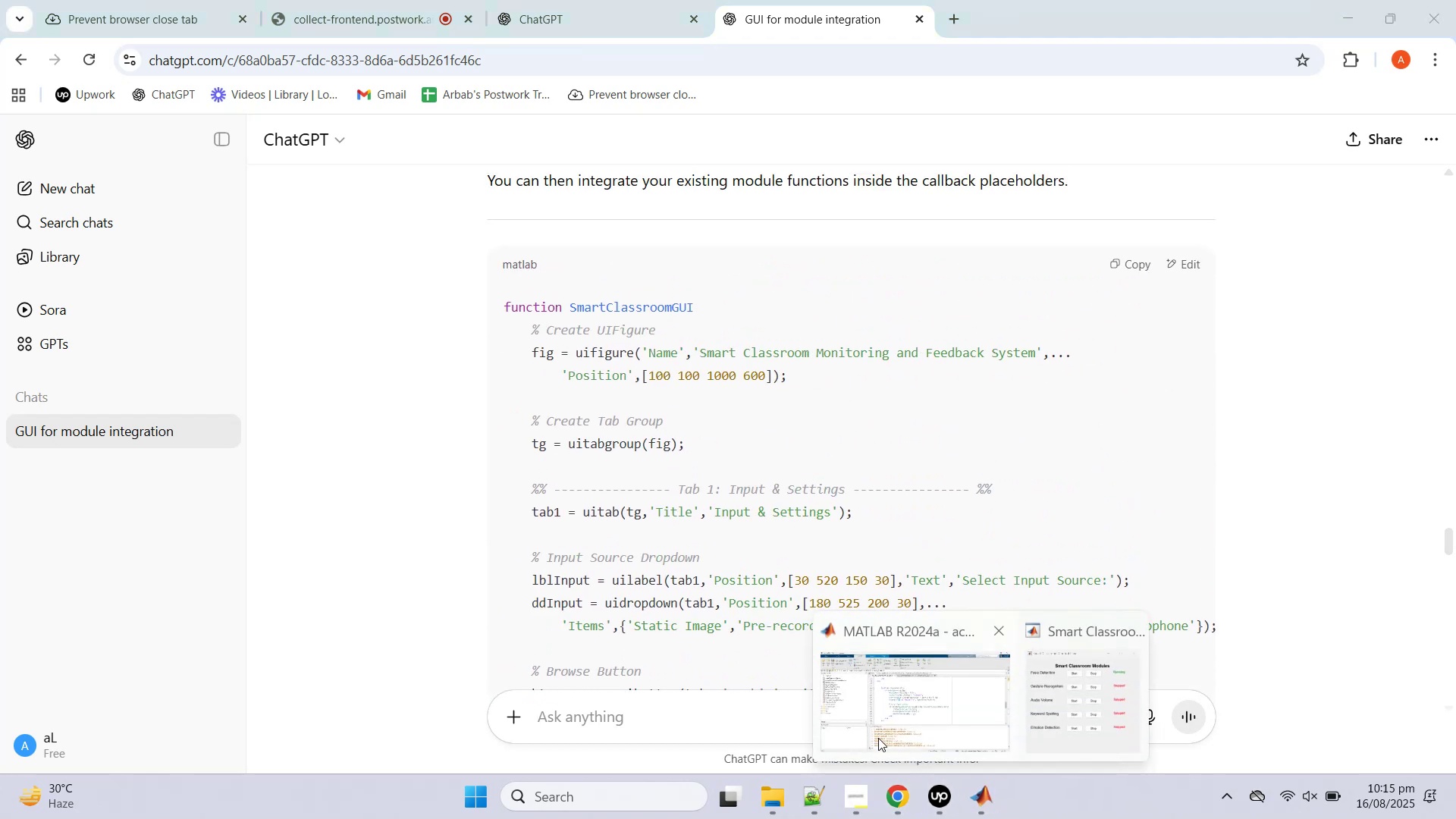 
left_click([881, 732])
 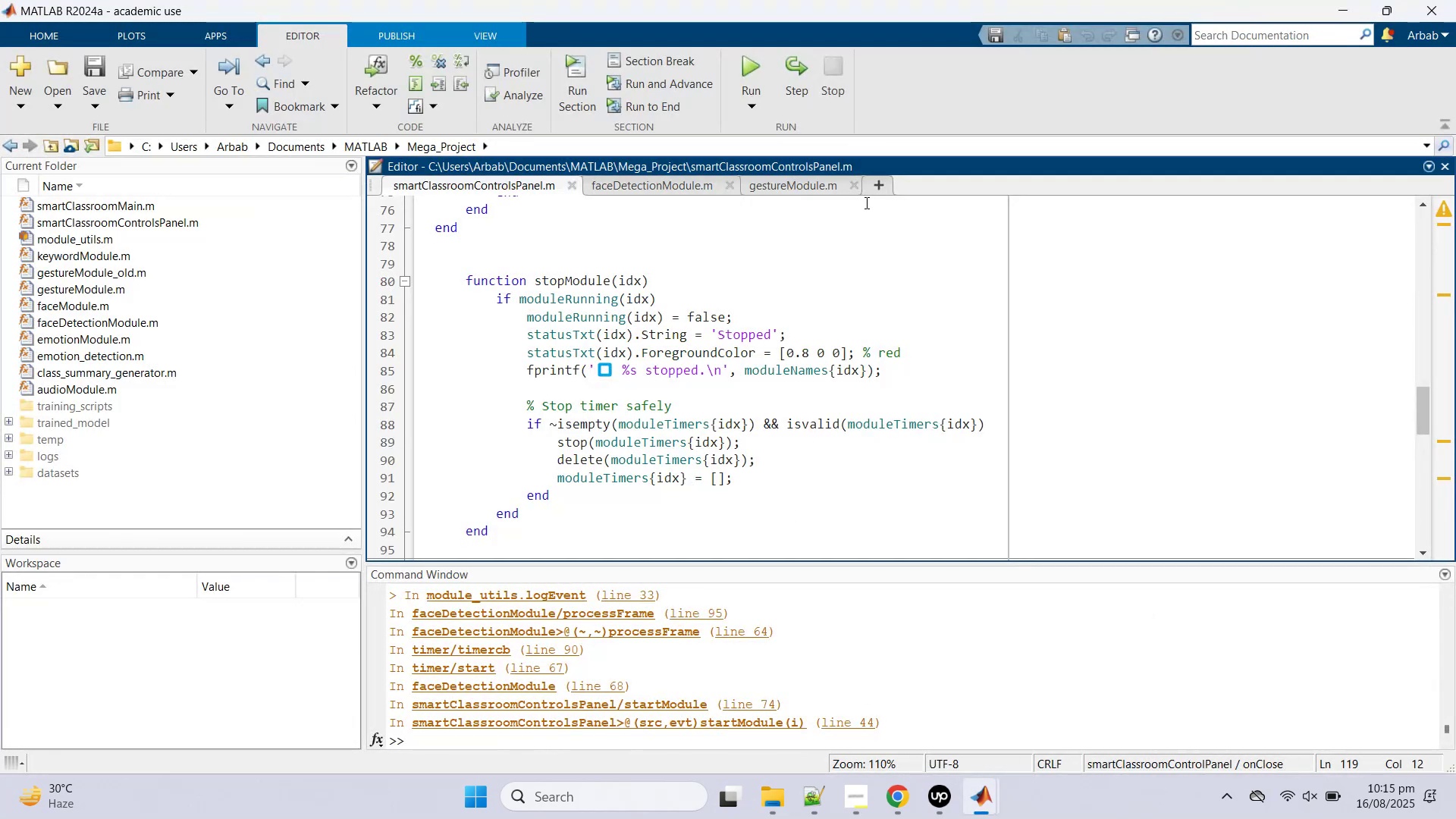 
left_click([878, 184])
 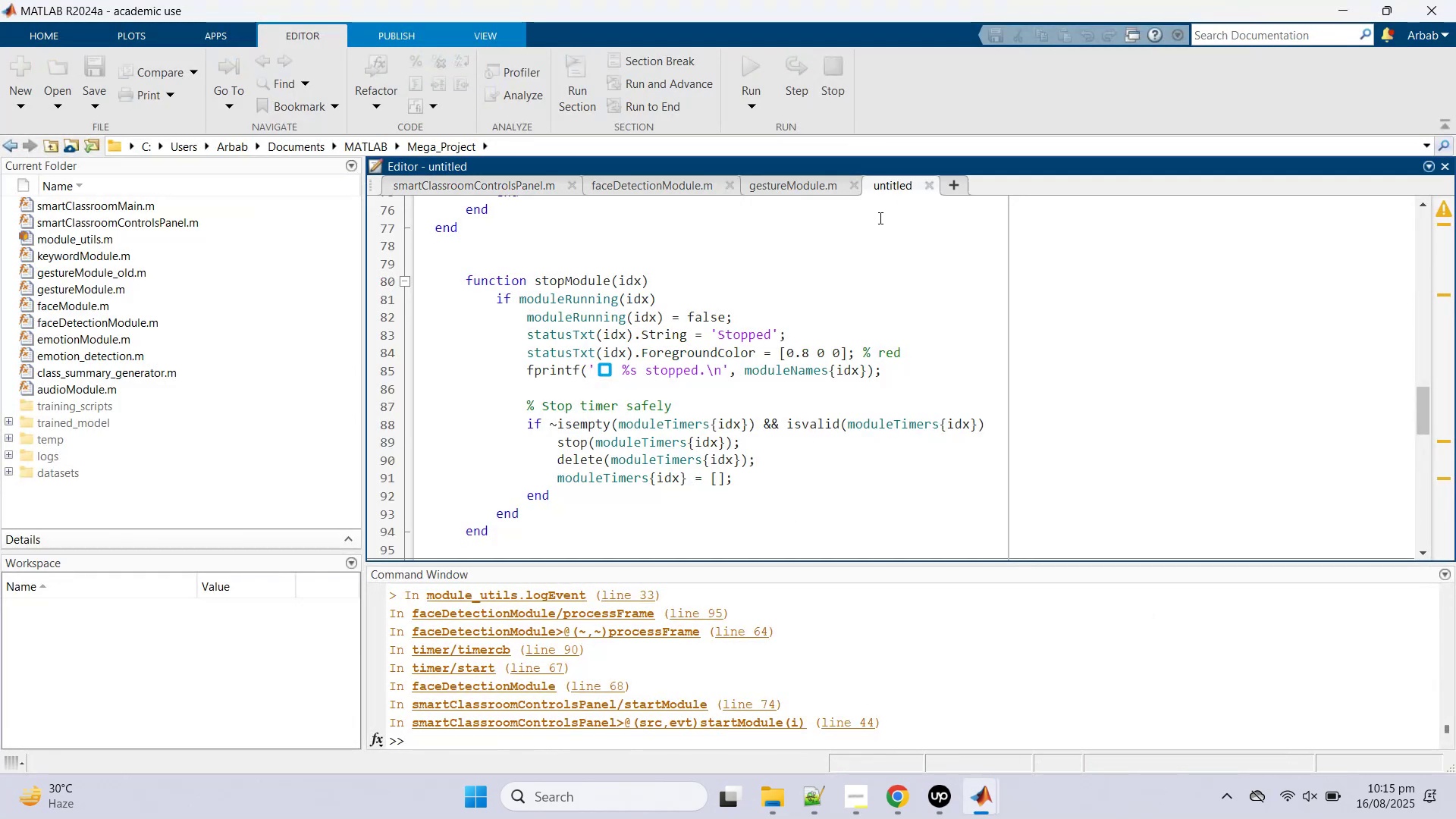 
key(Control+V)
 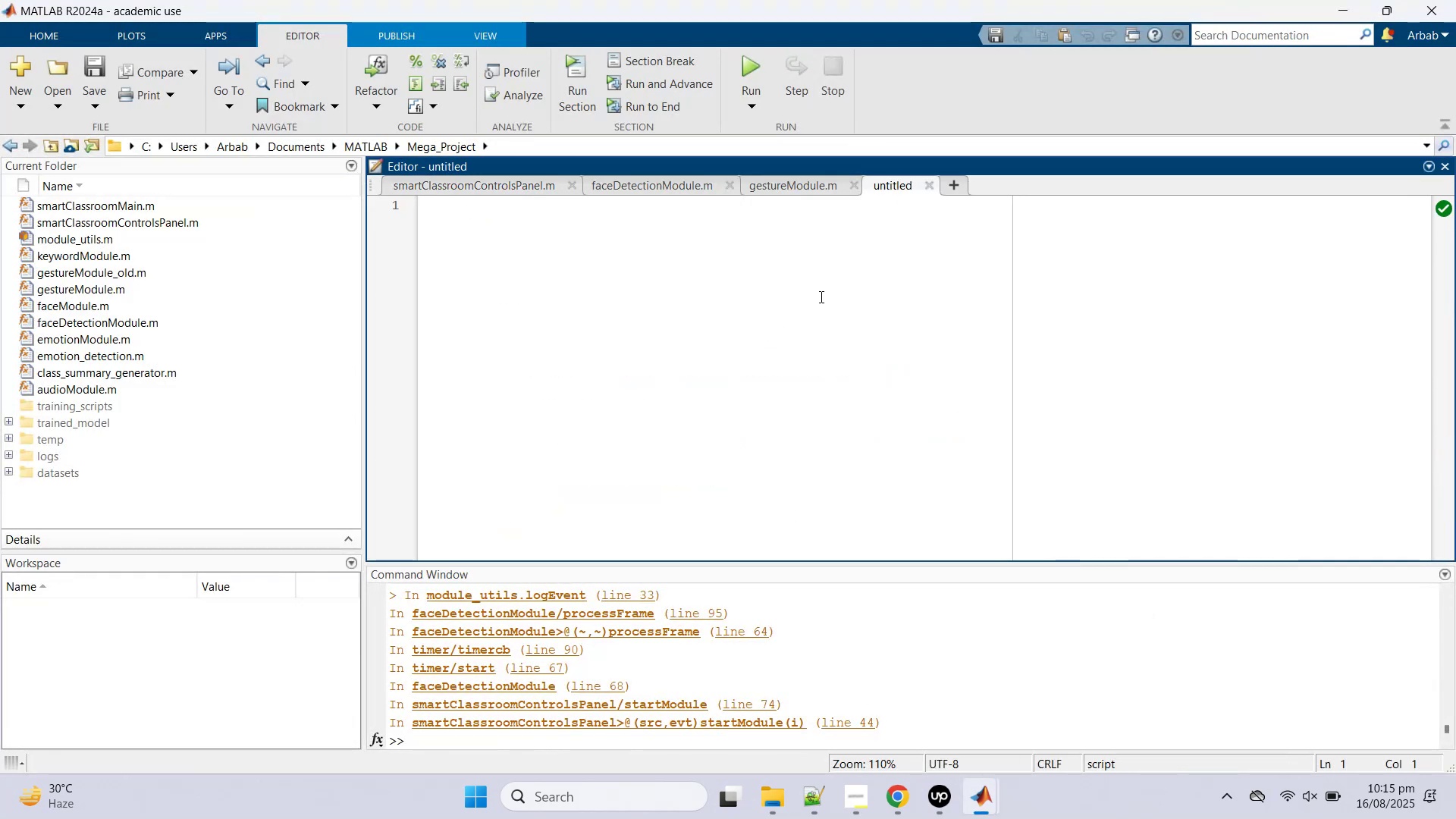 
key(Control+V)
 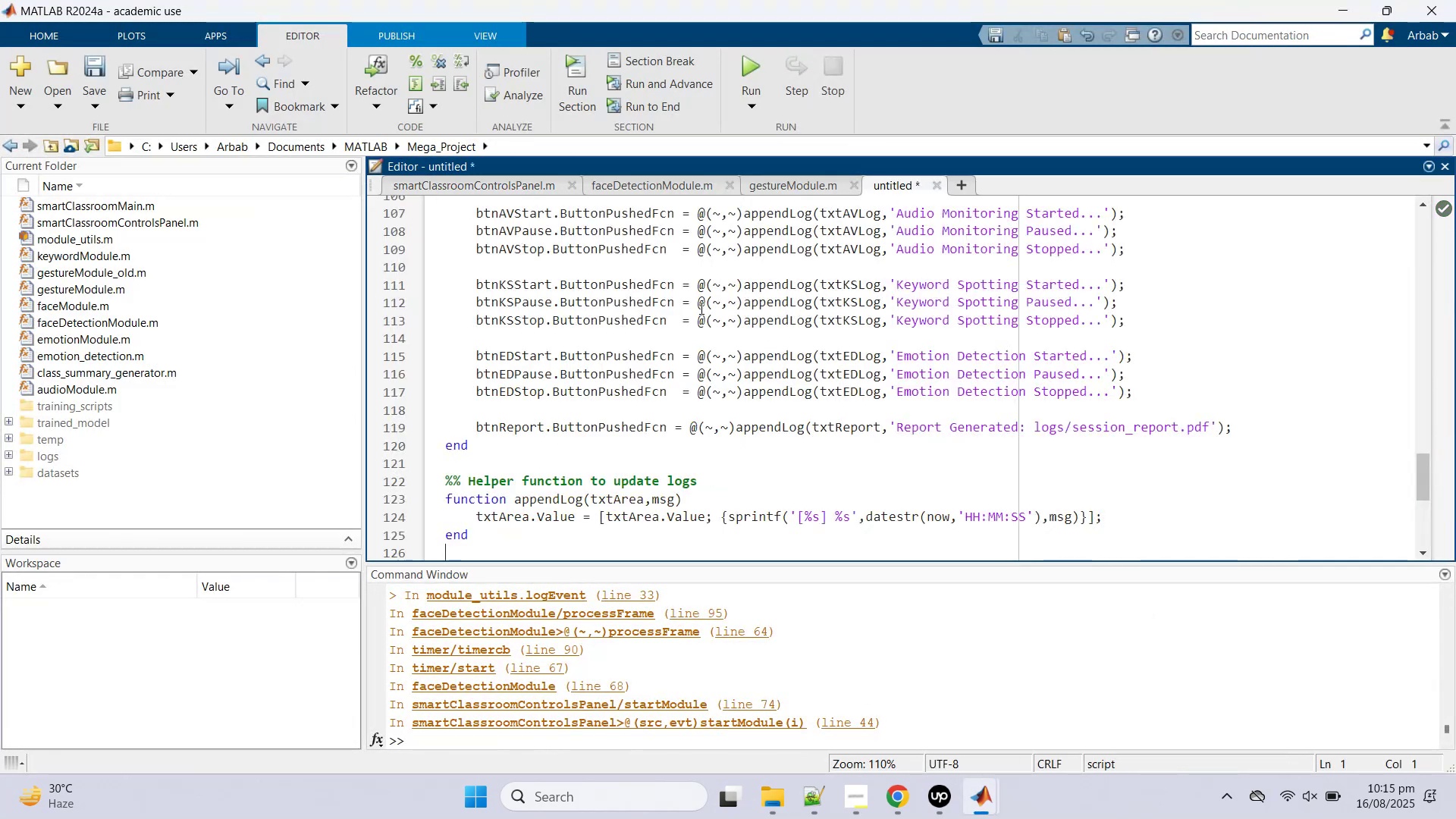 
scroll: coordinate [701, 302], scroll_direction: up, amount: 23.0
 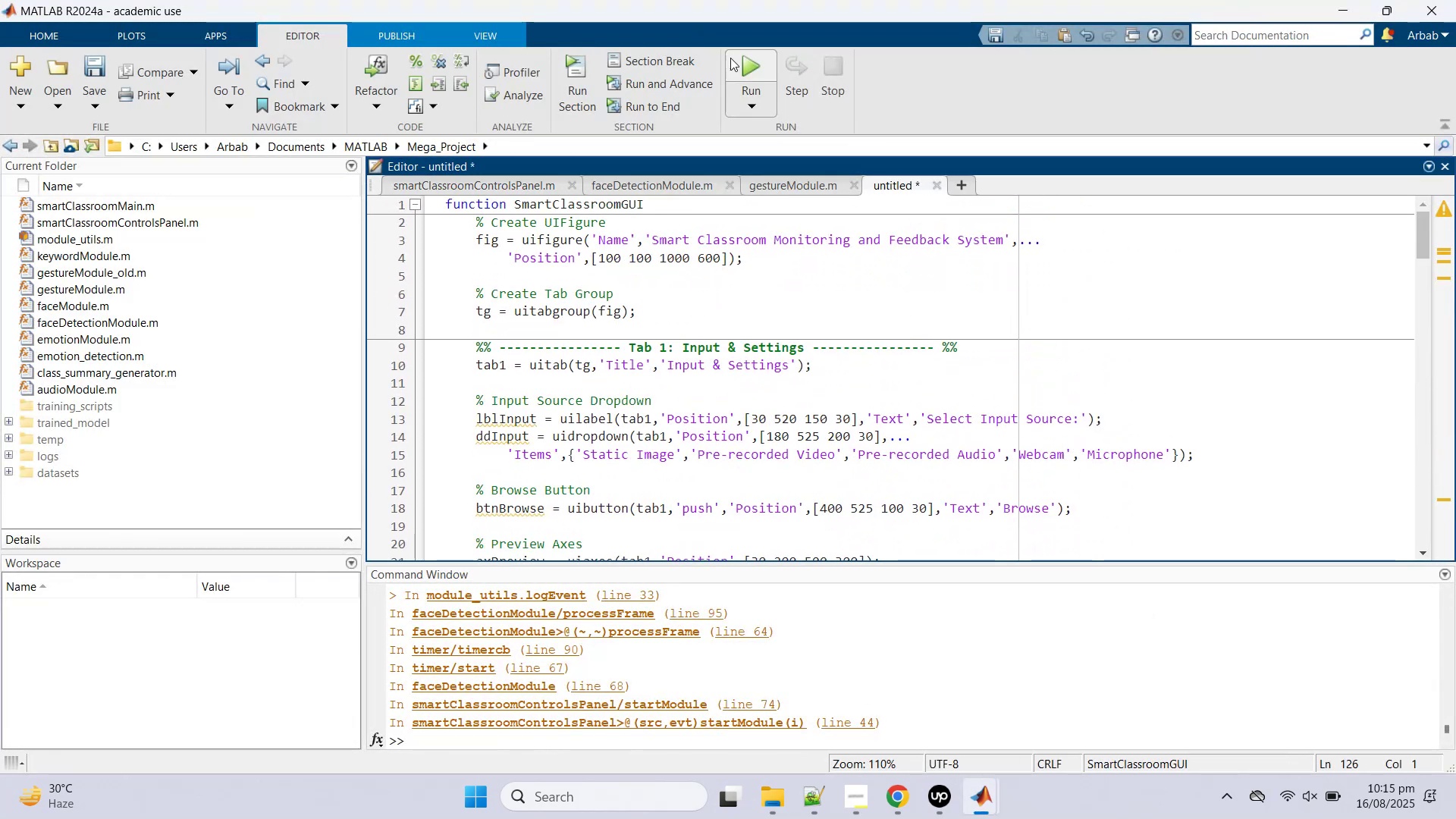 
left_click([732, 58])
 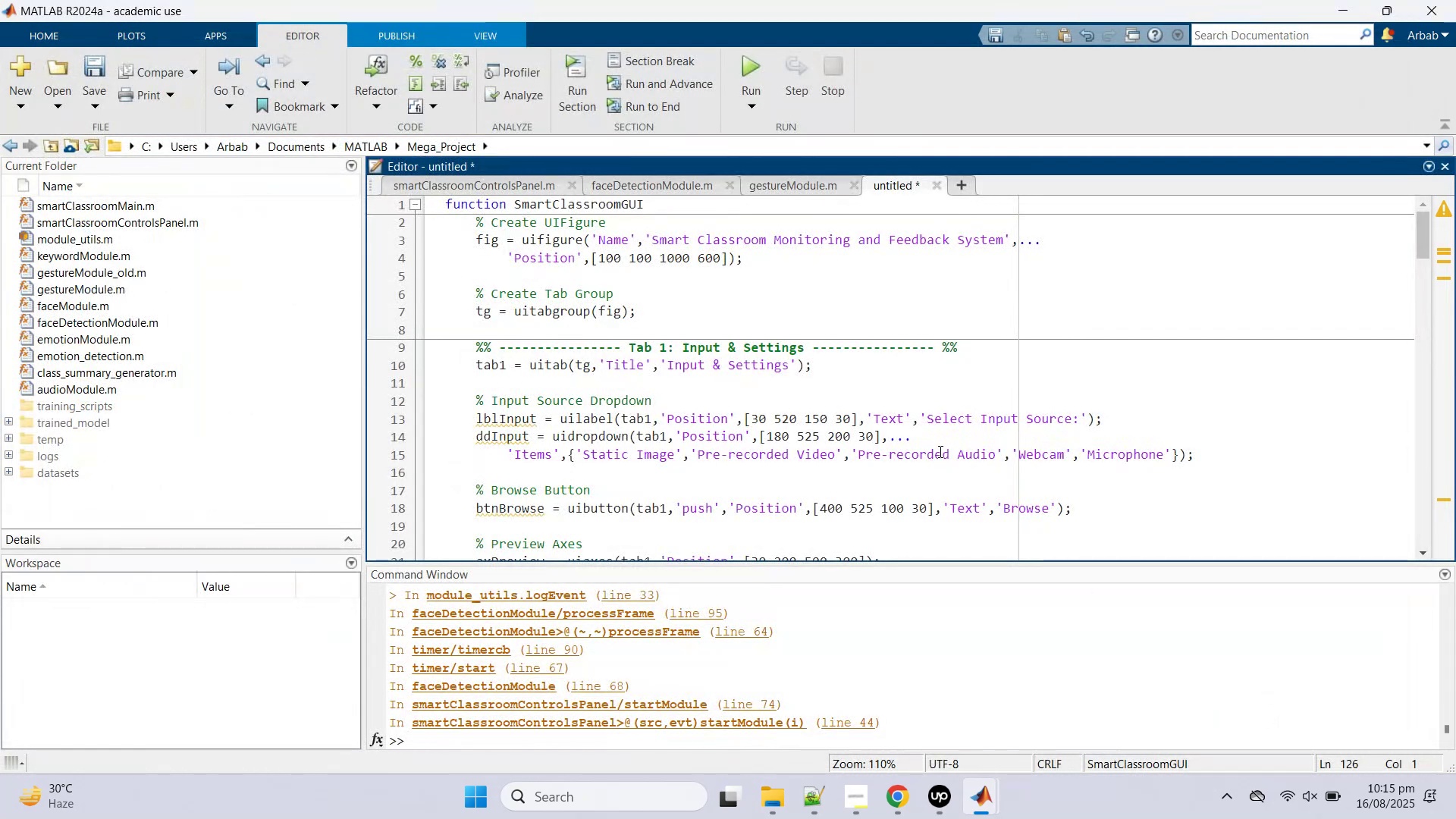 
wait(5.6)
 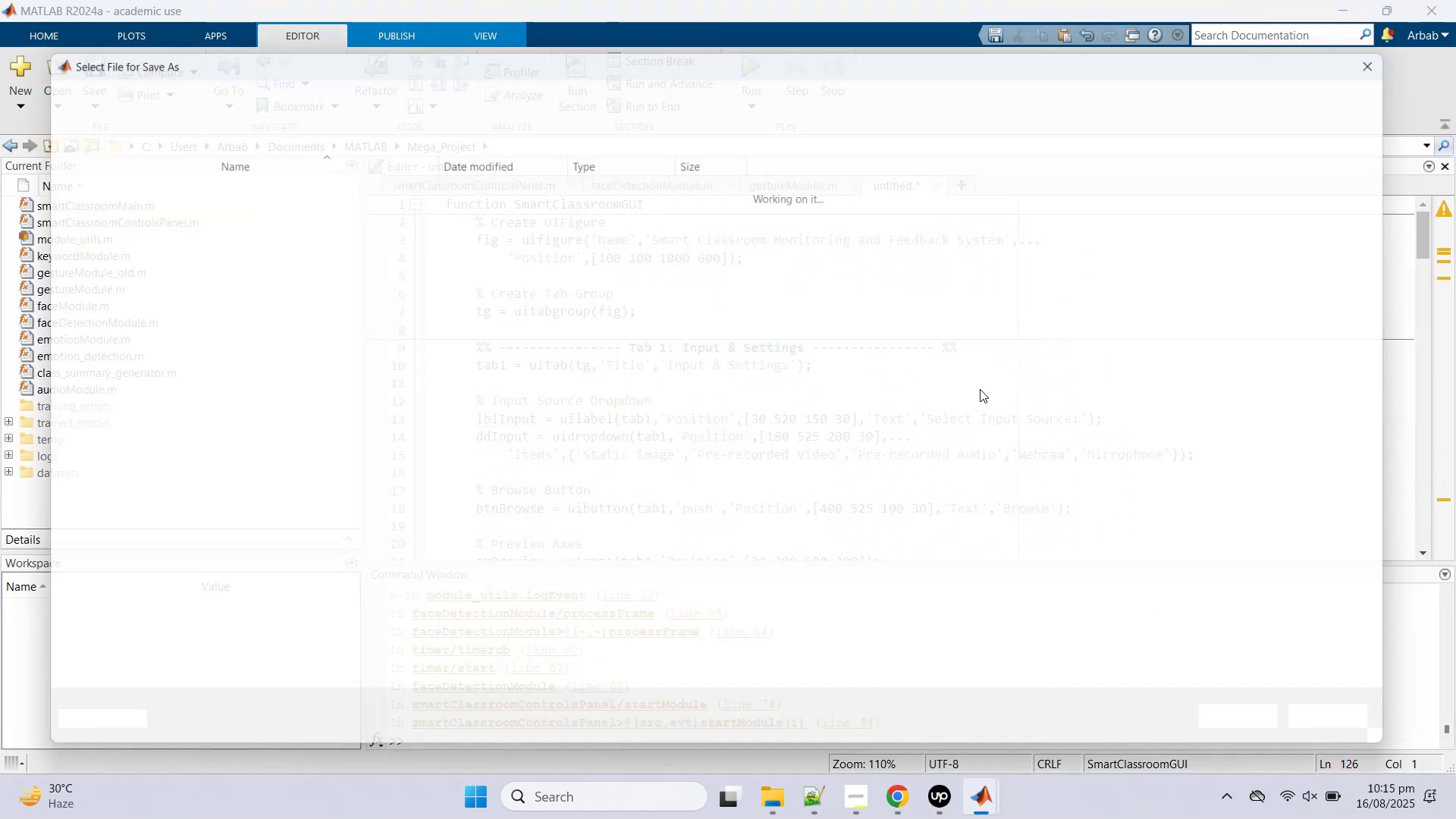 
scroll: coordinate [808, 347], scroll_direction: down, amount: 25.0
 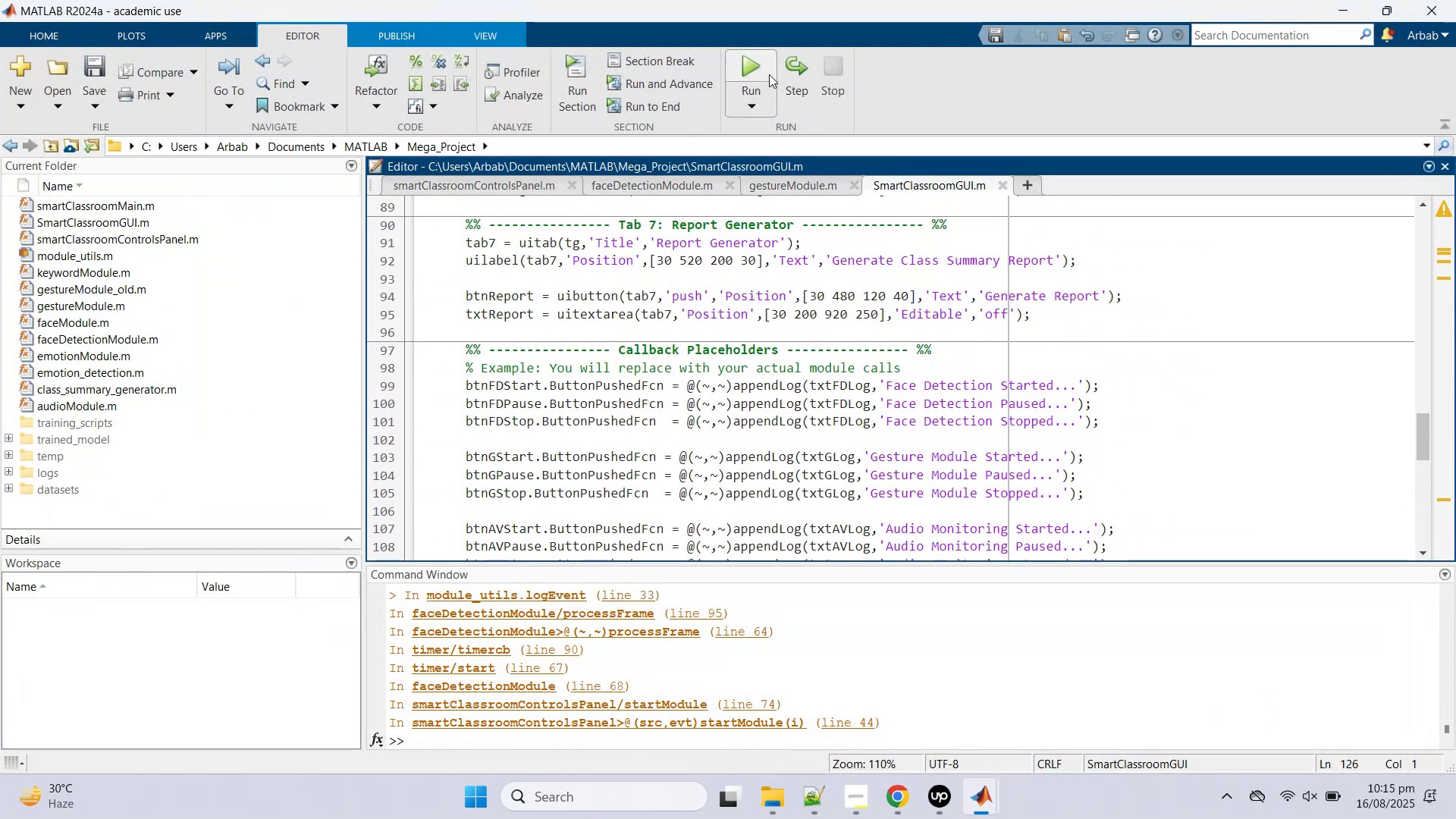 
left_click([752, 59])
 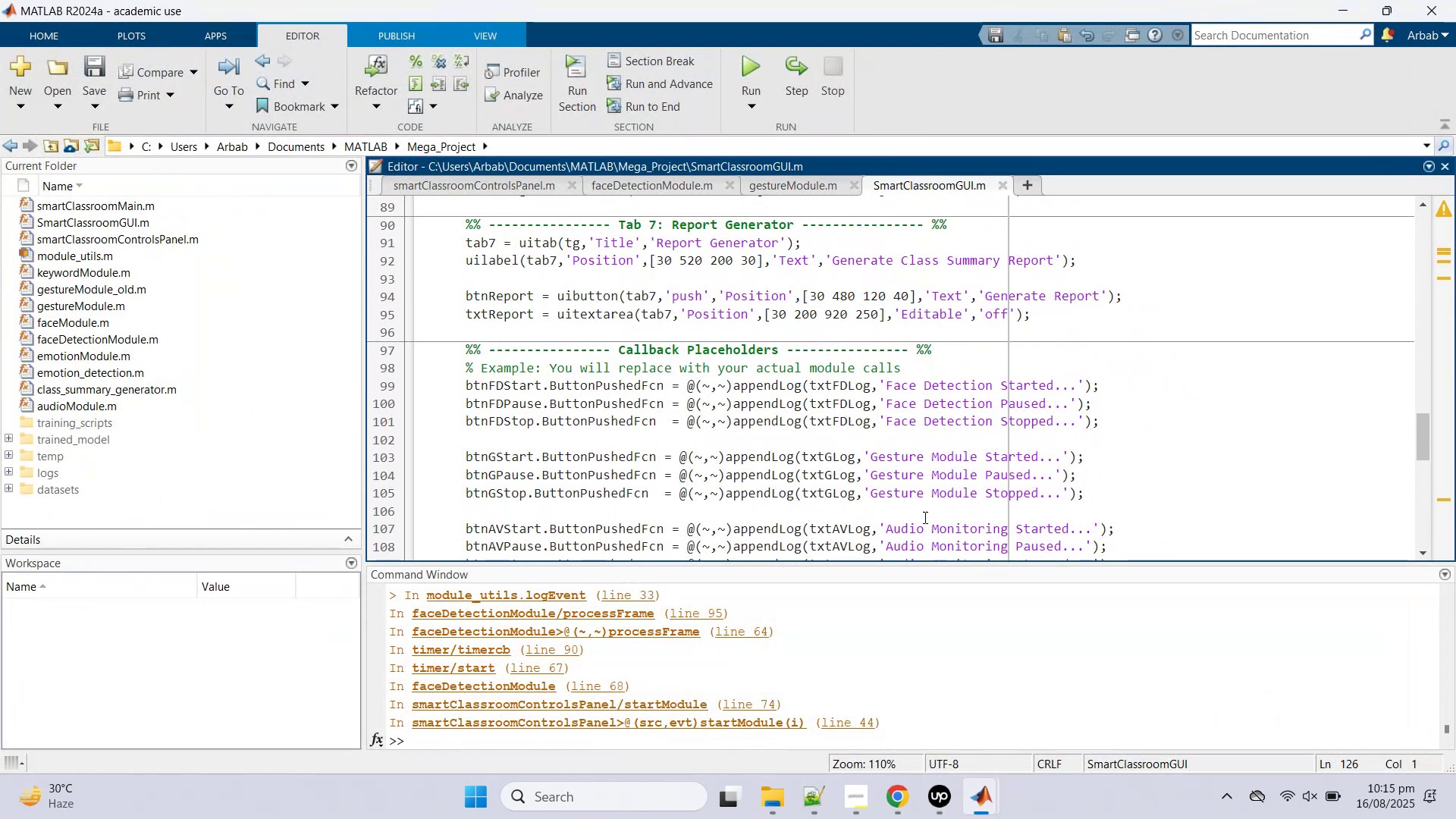 
scroll: coordinate [858, 423], scroll_direction: up, amount: 7.0
 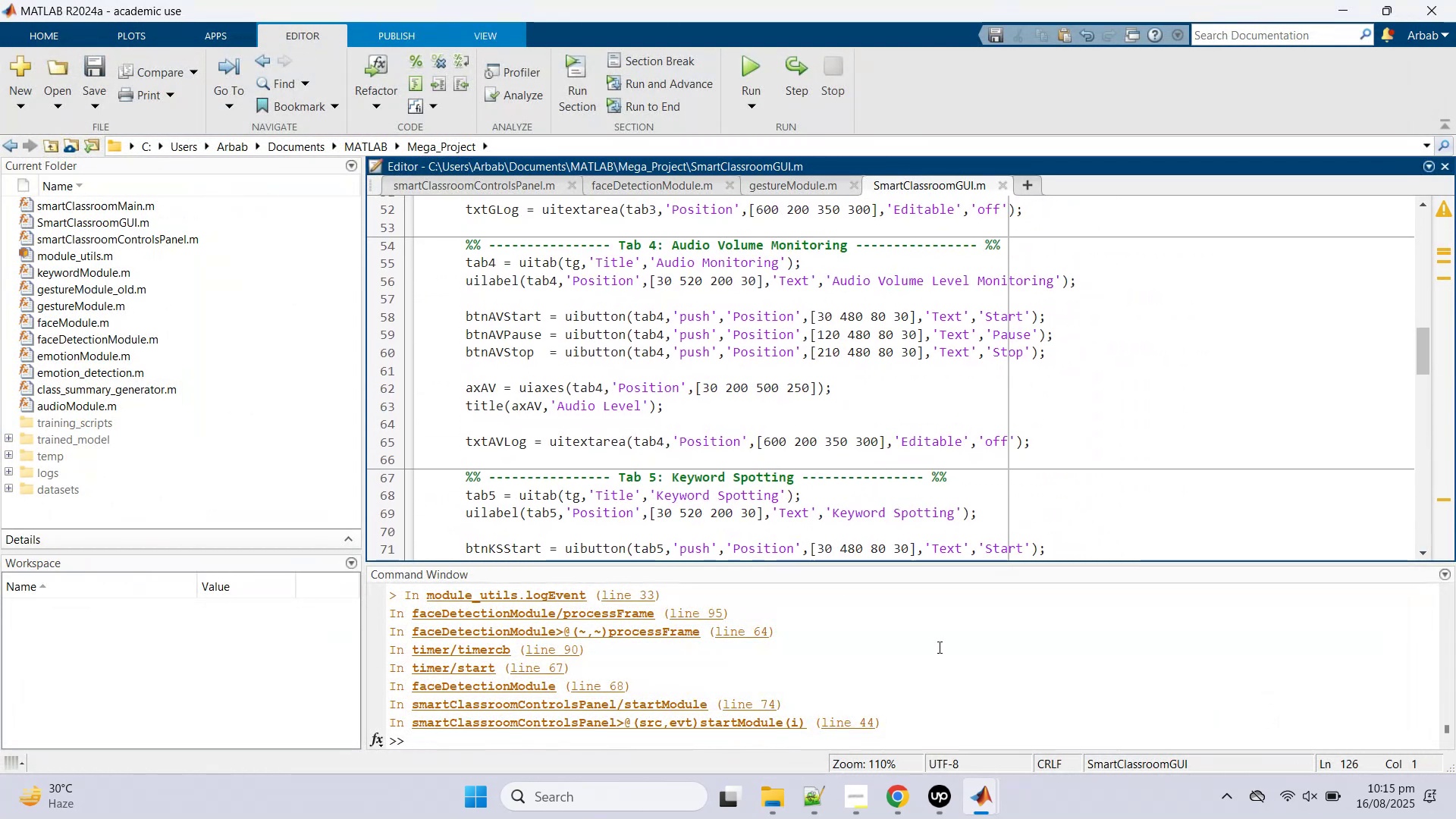 
key(Control+C)
 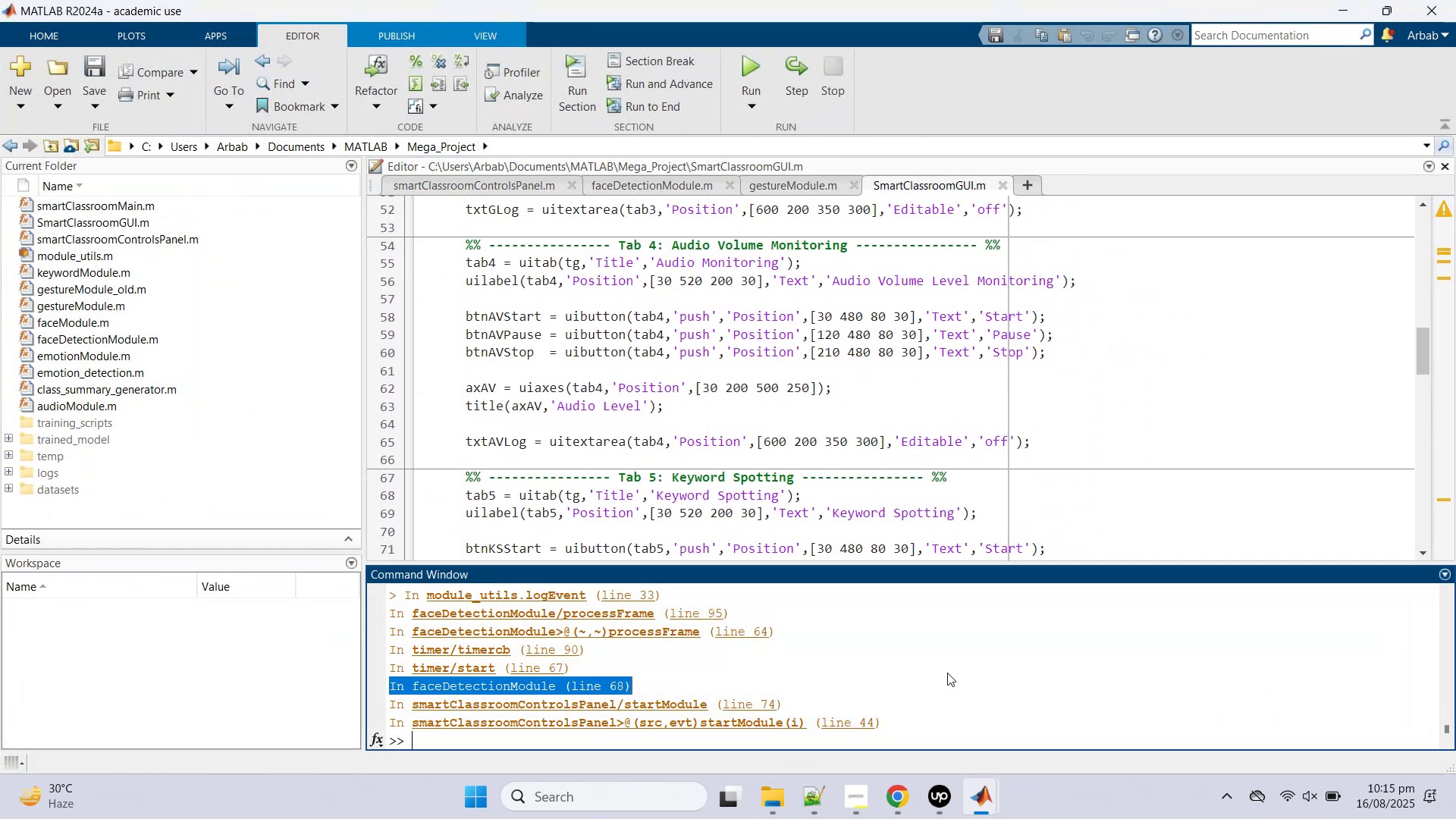 
hold_key(key=Z, duration=0.8)
 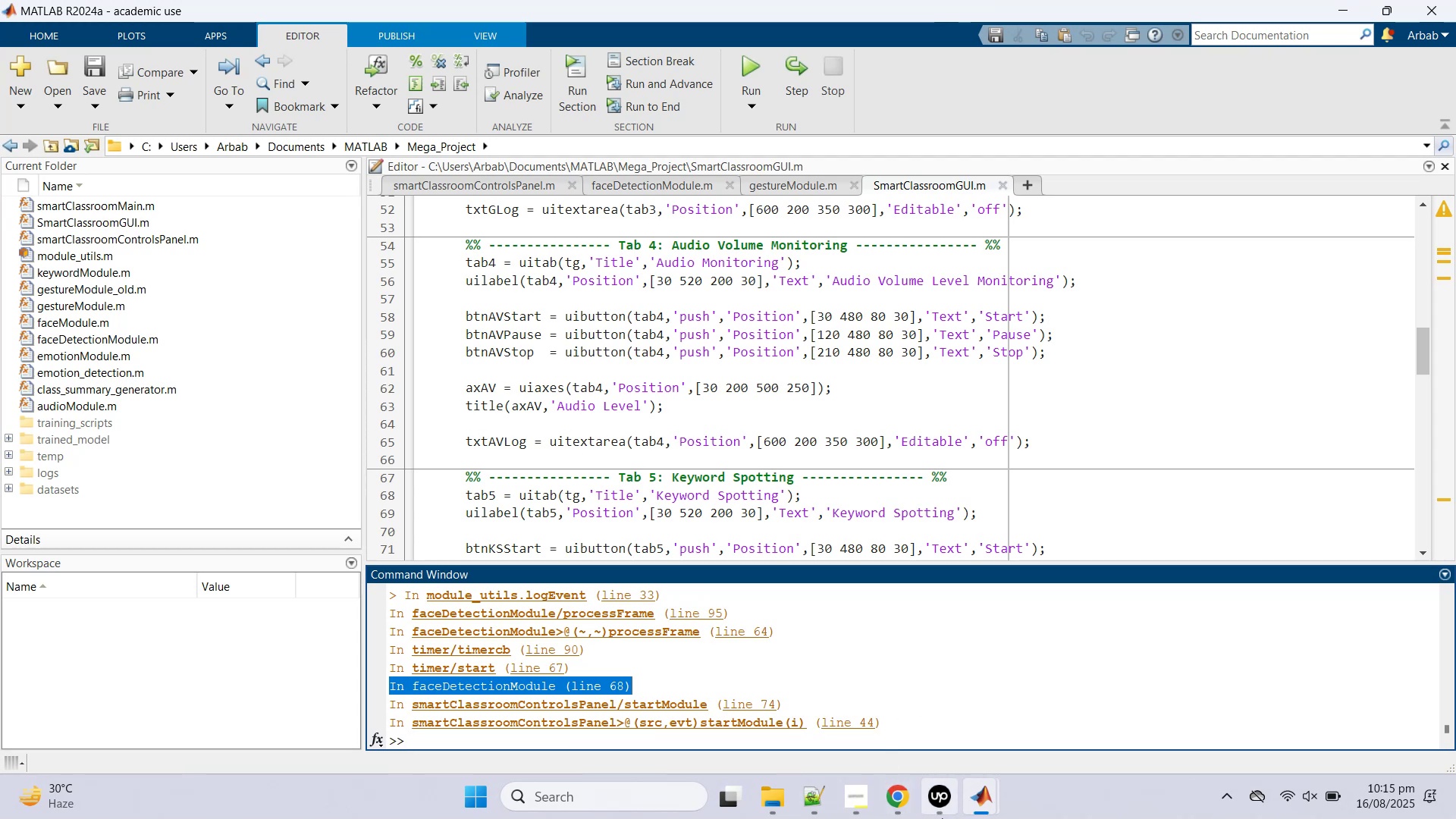 
key(Control+C)
 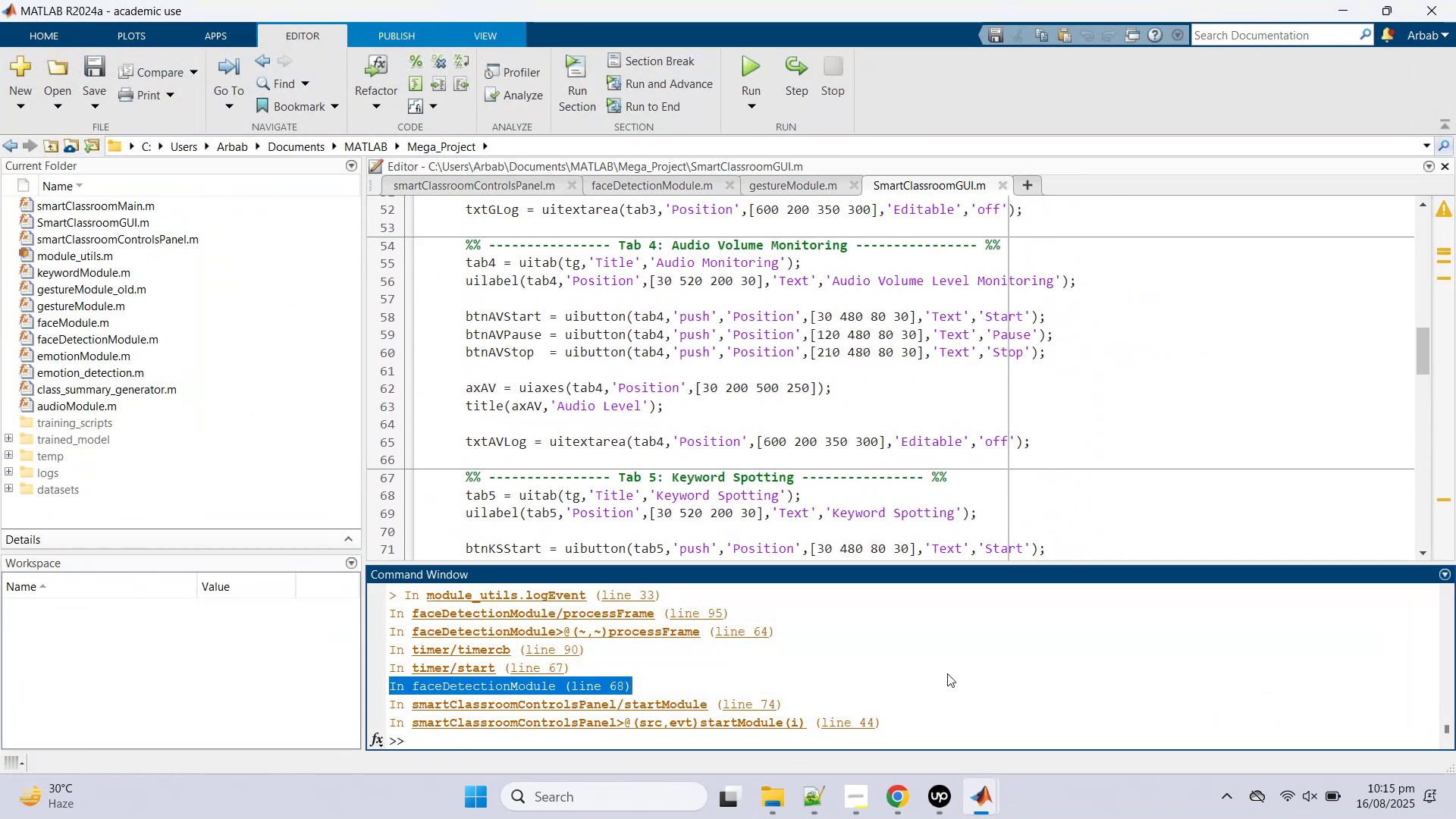 
hold_key(key=X, duration=0.32)
 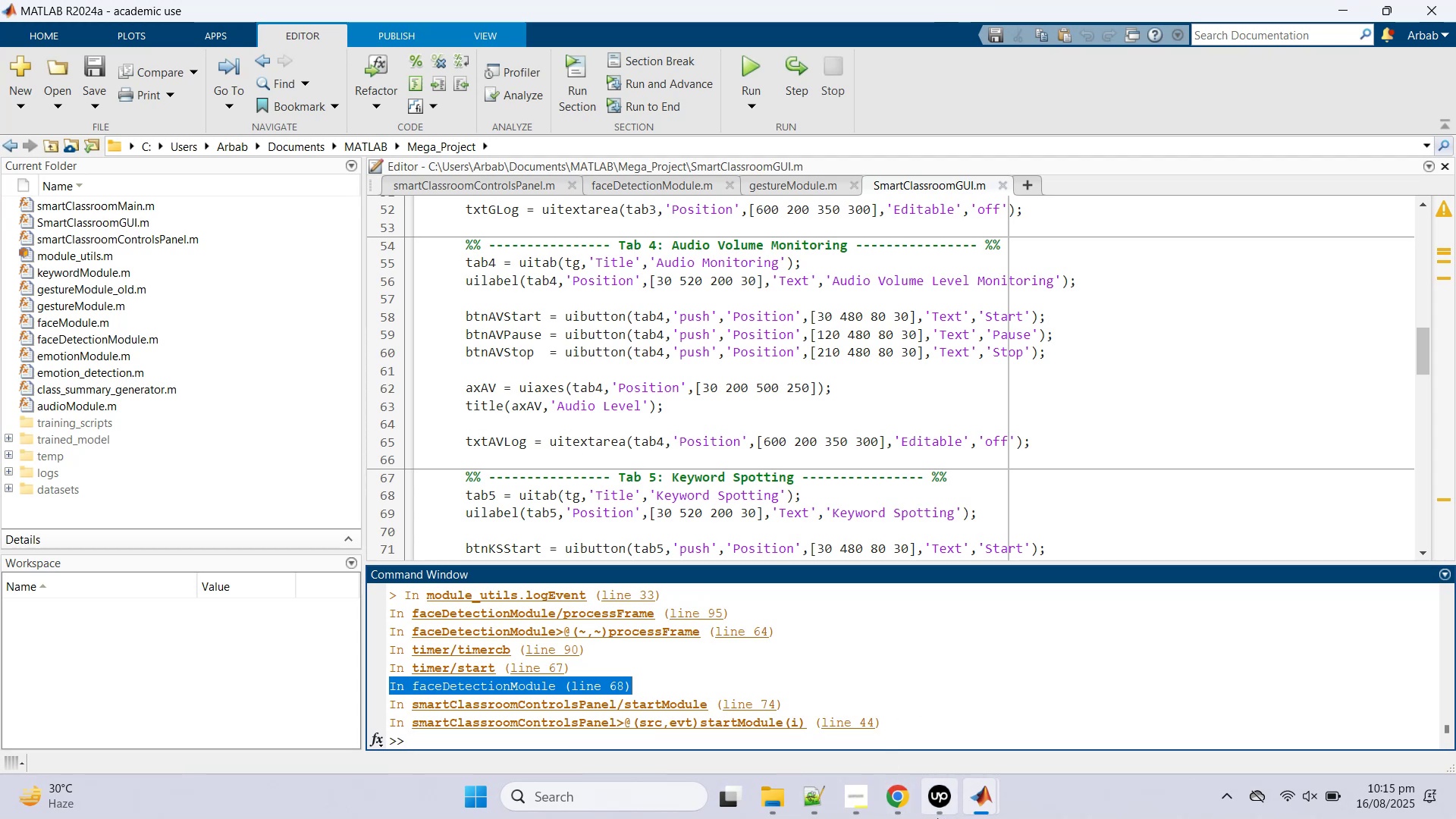 
key(Control+C)
 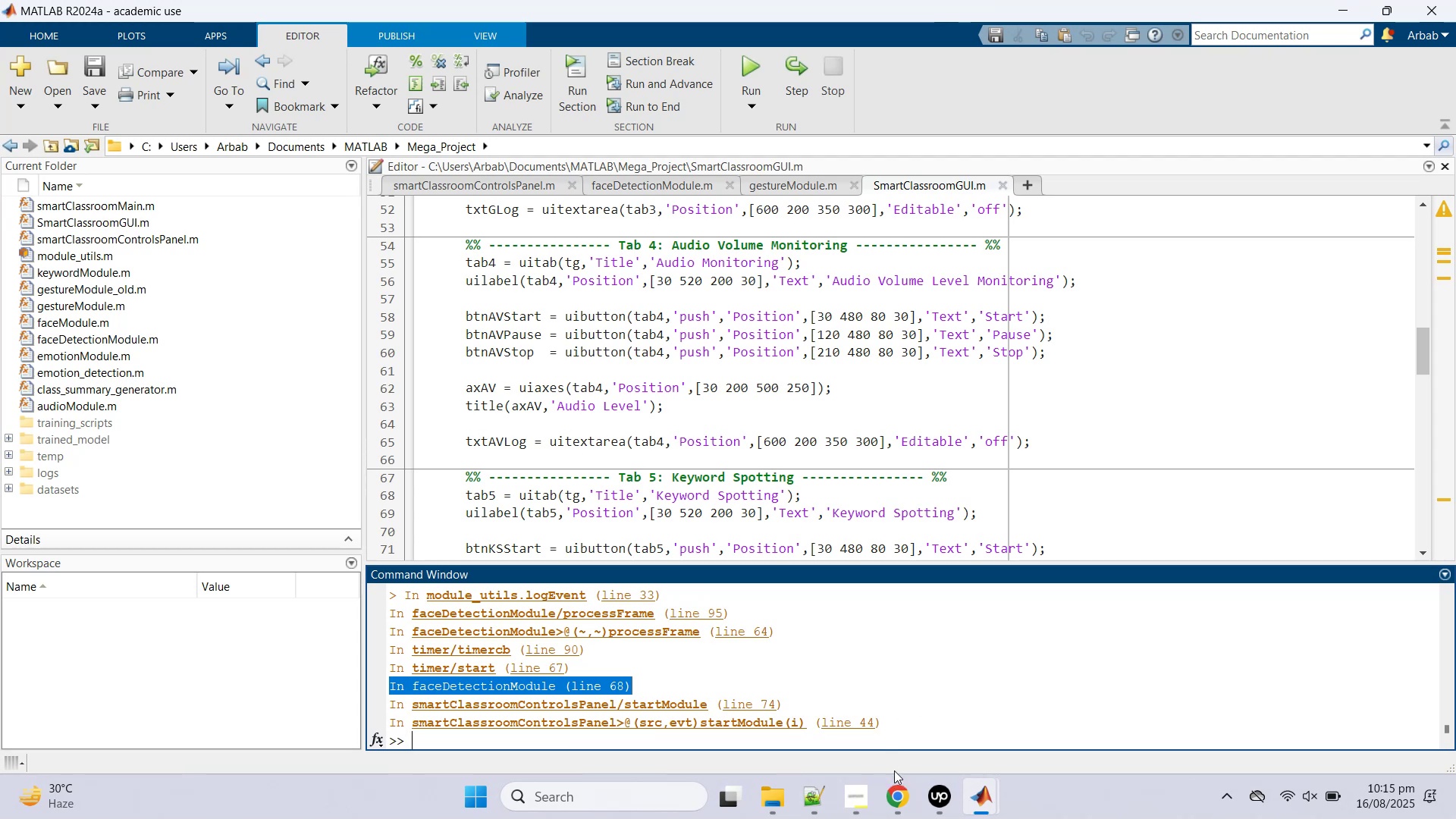 
hold_key(key=Z, duration=0.44)
 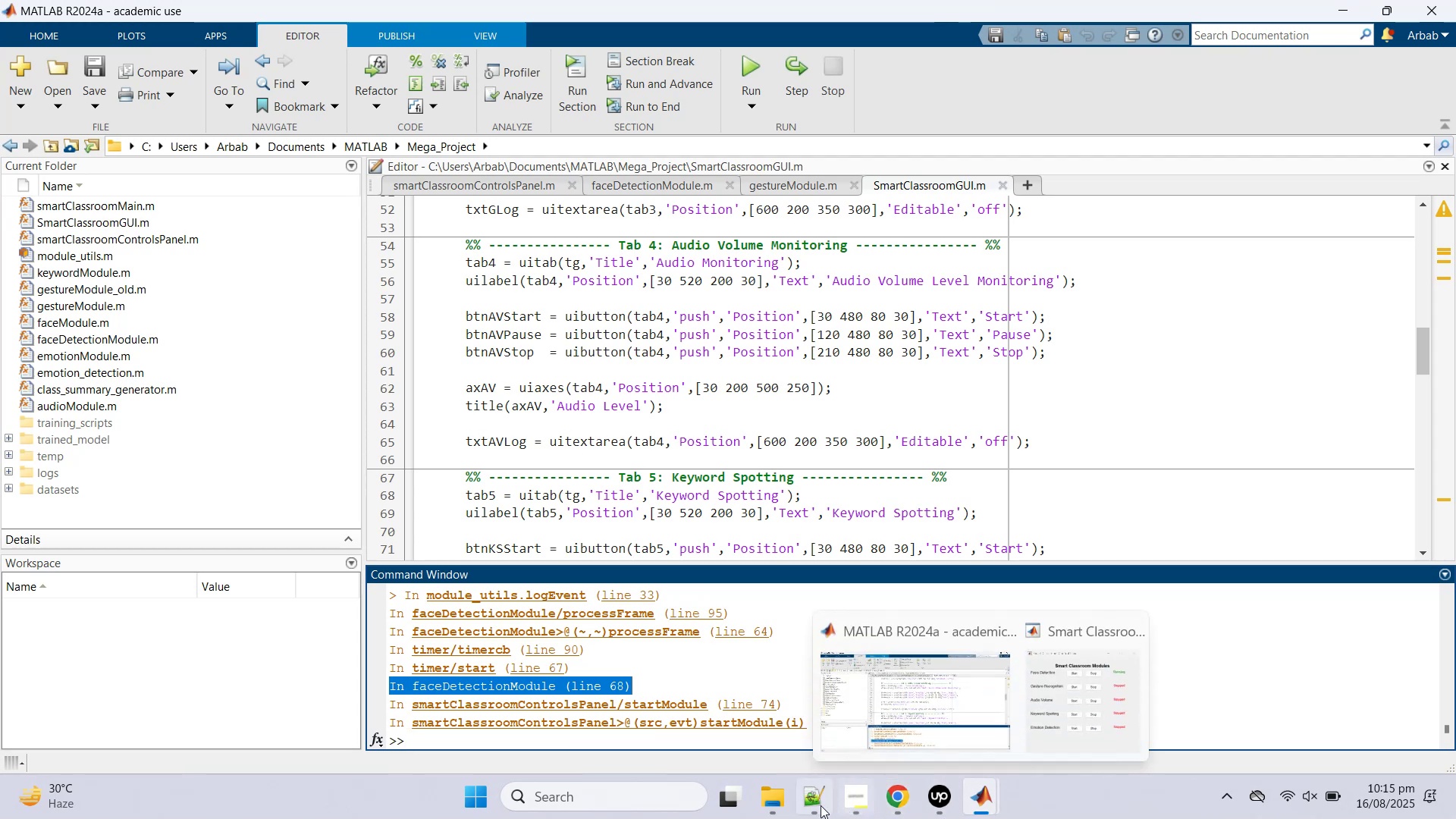 
key(Control+C)
 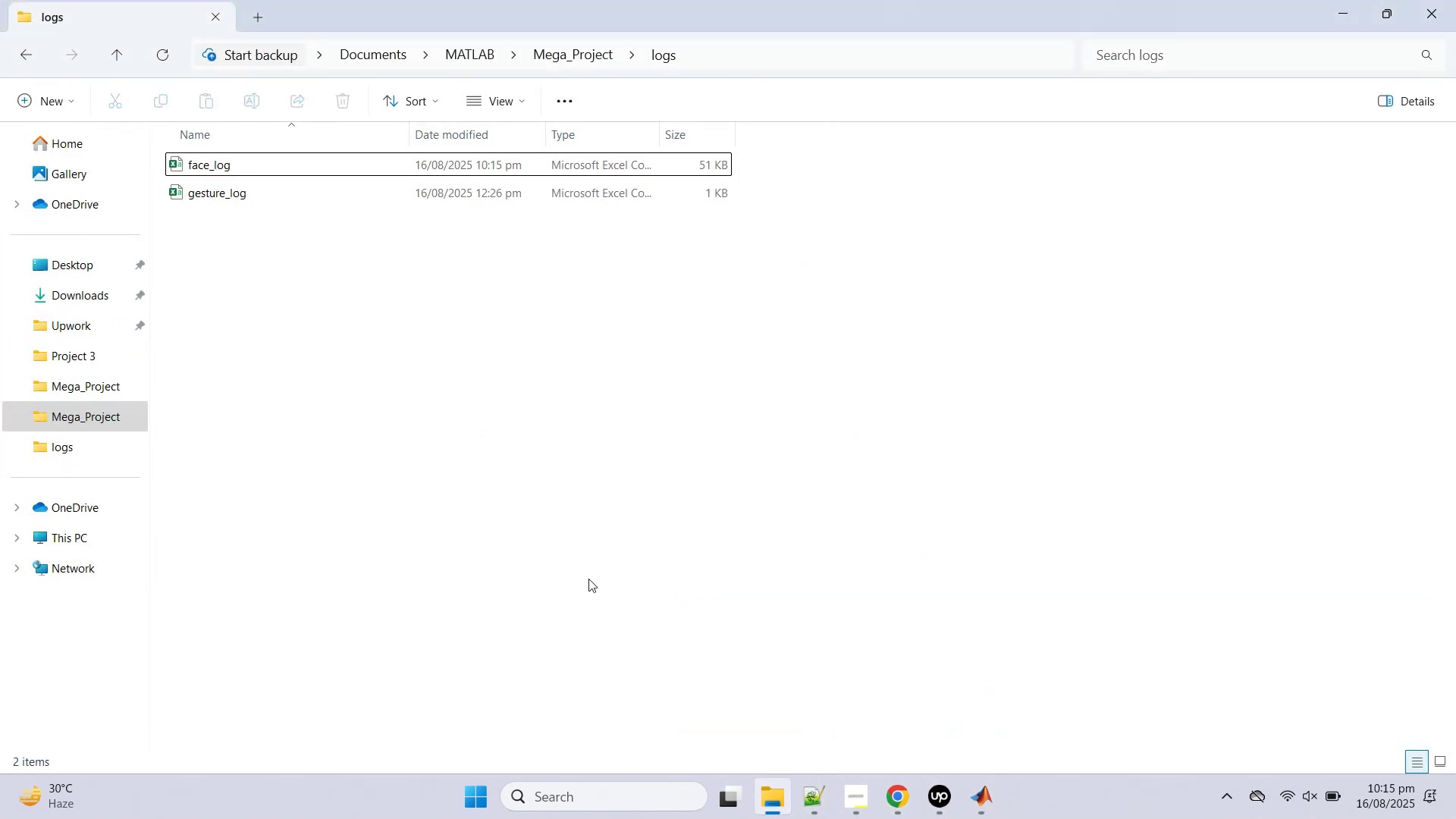 
right_click([492, 430])
 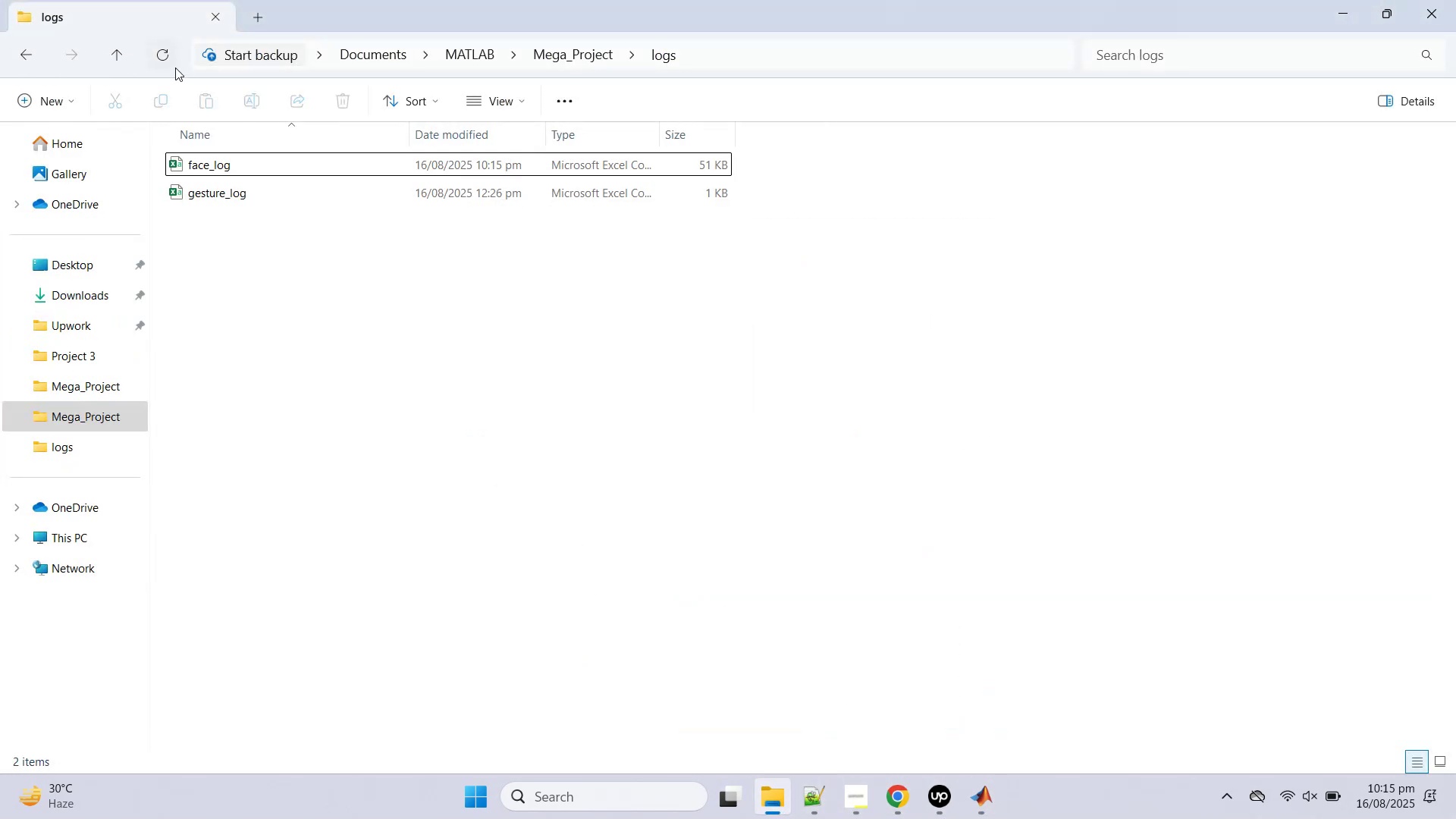 
double_click([171, 56])
 